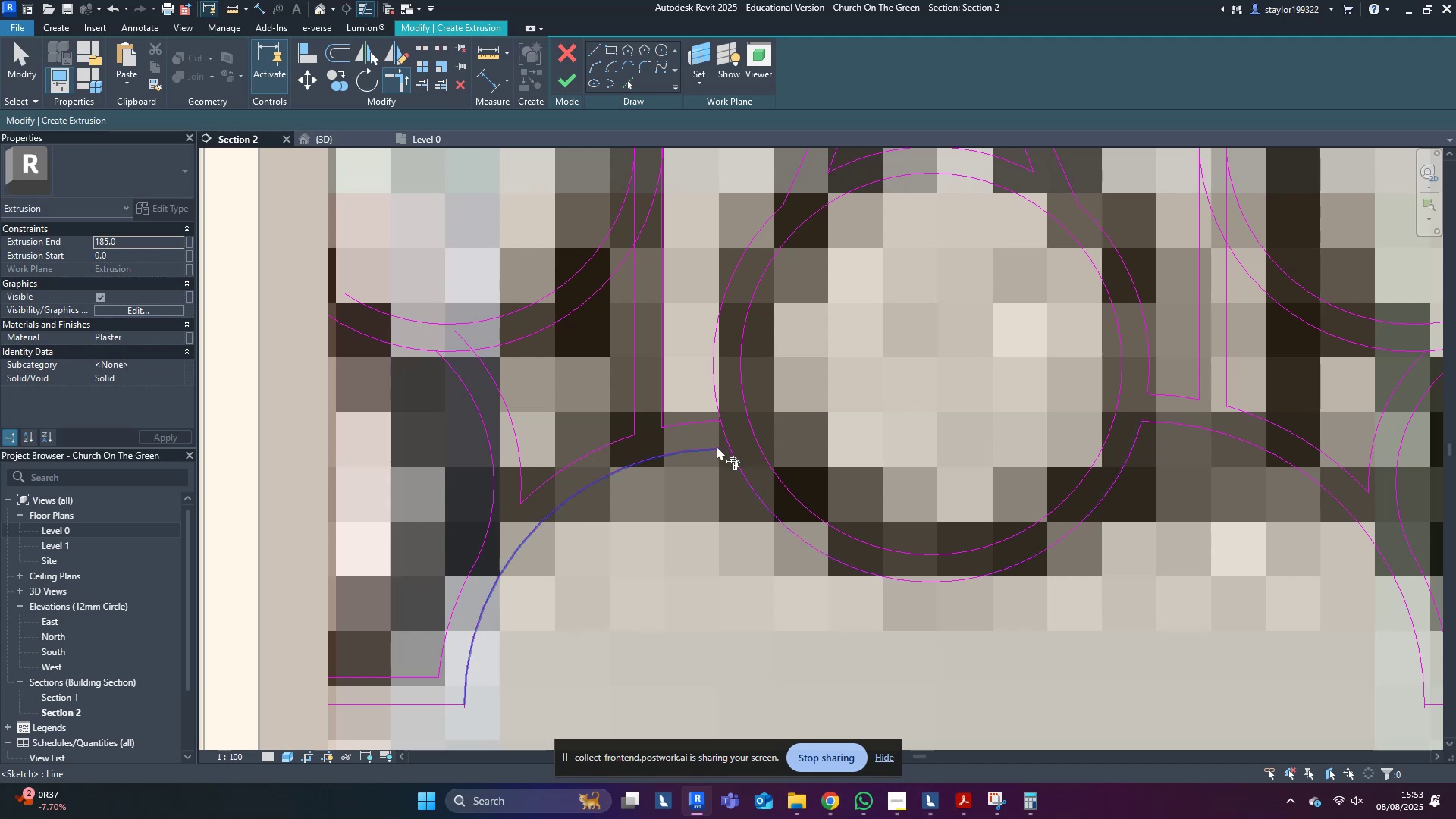 
double_click([728, 451])
 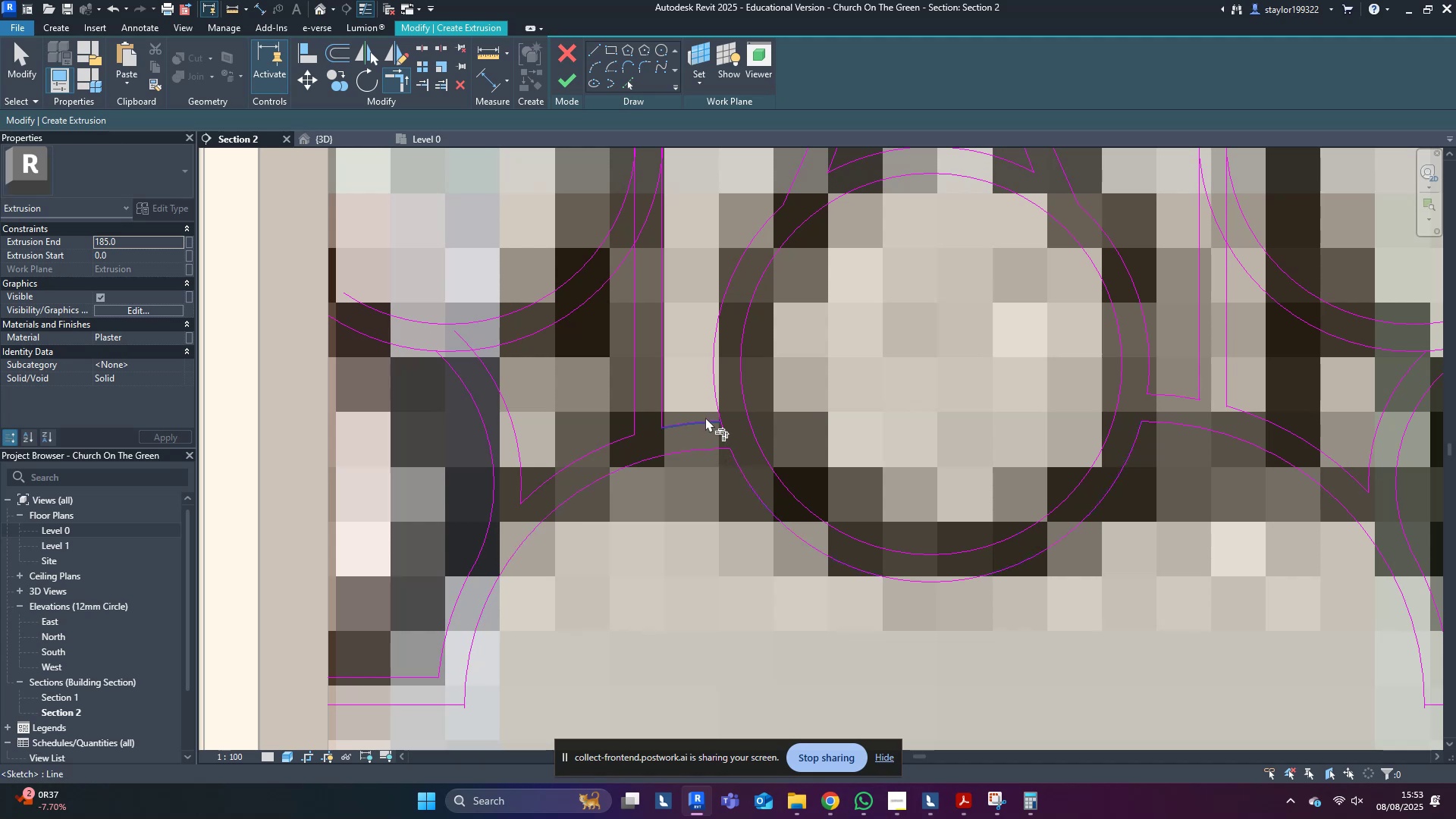 
triple_click([703, 414])
 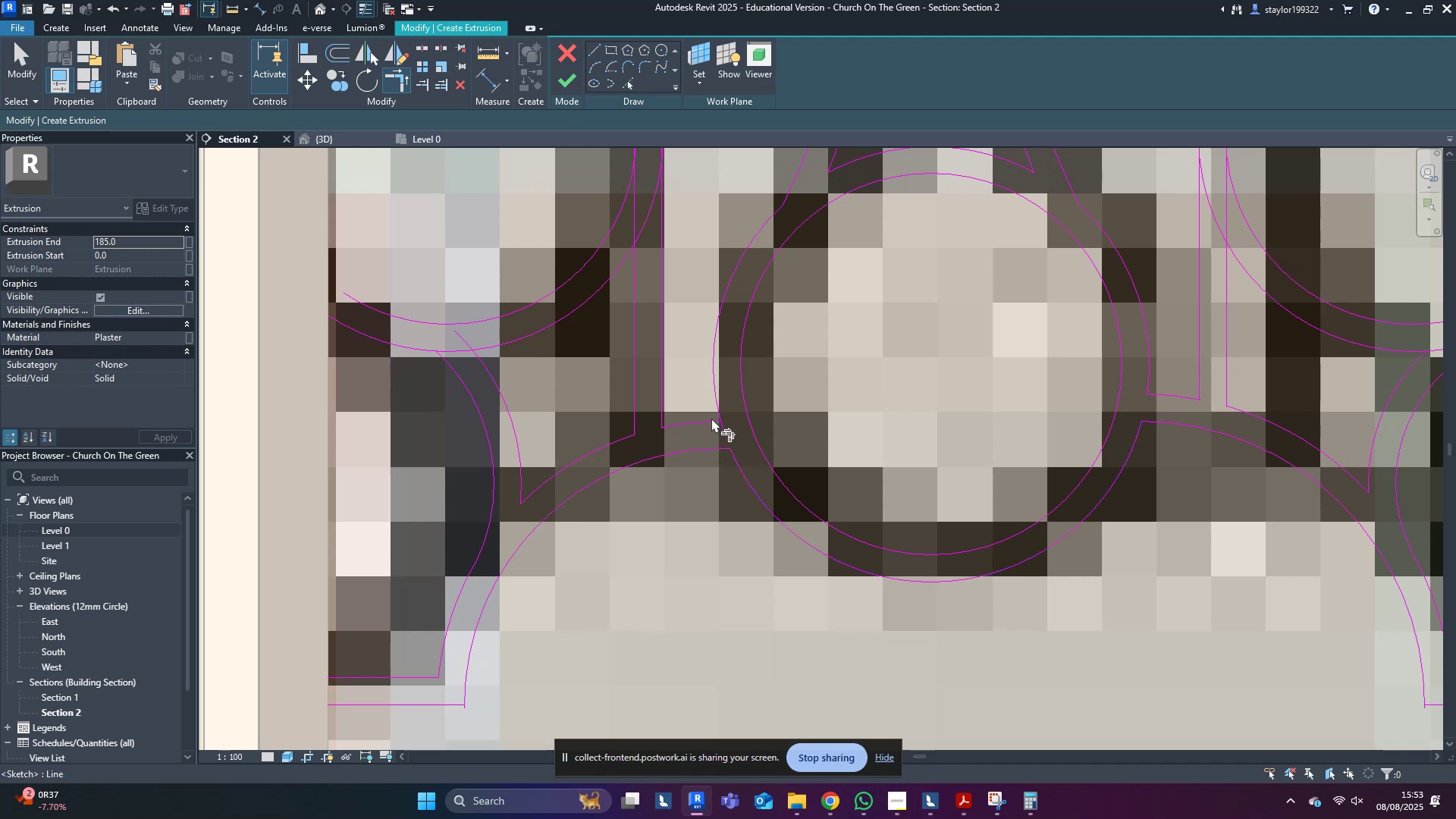 
left_click([711, 420])
 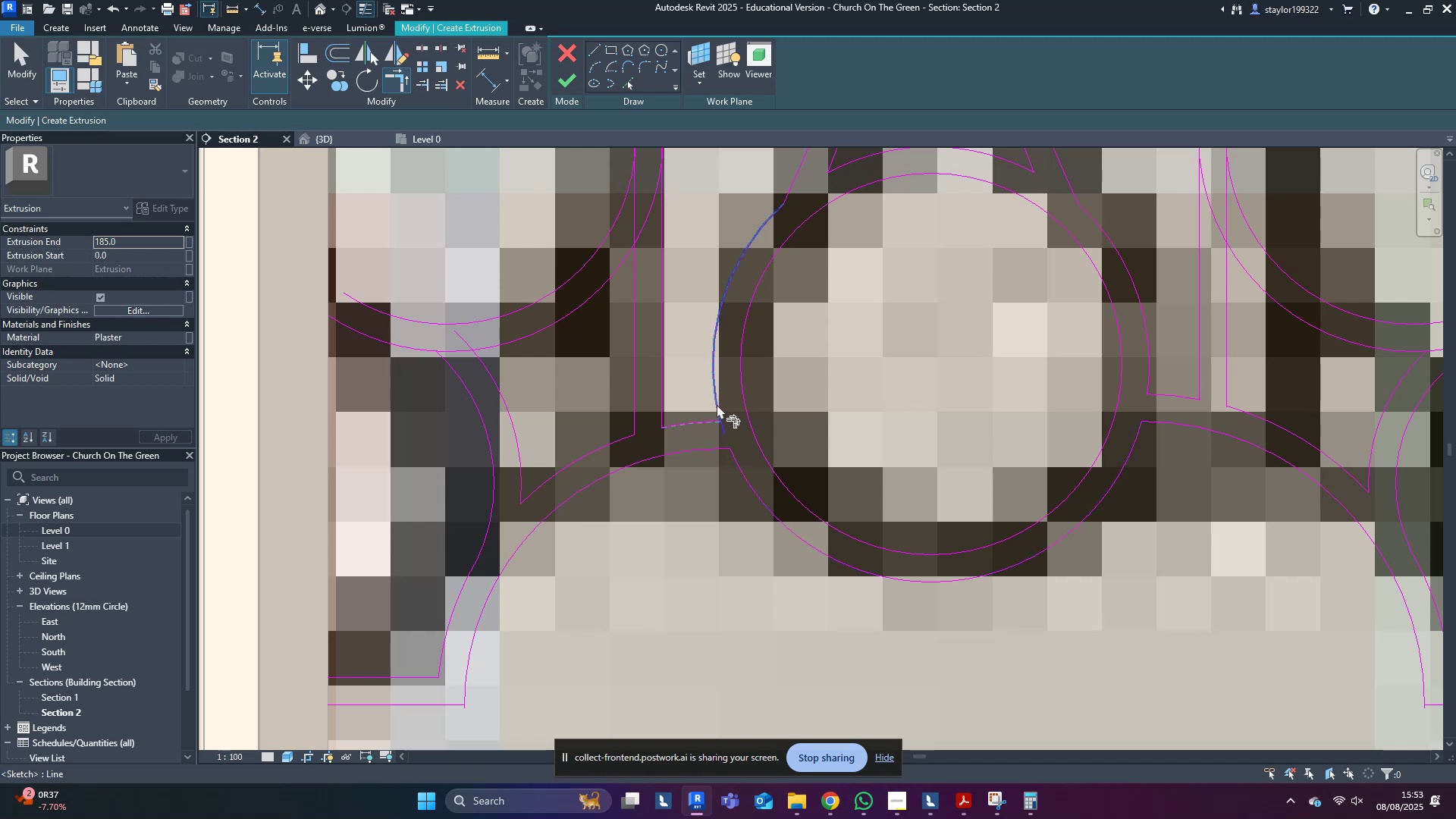 
left_click([717, 404])
 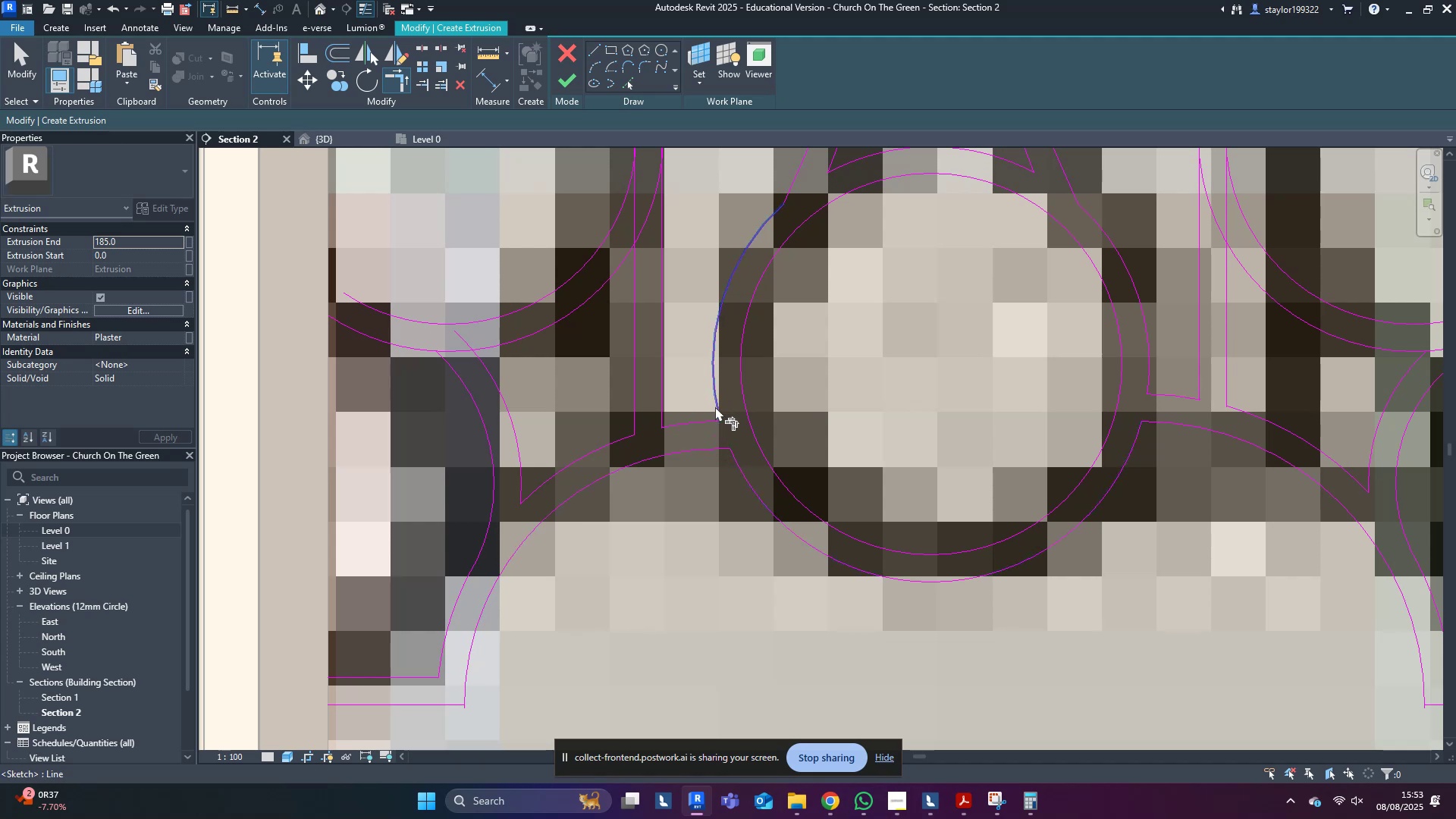 
scroll: coordinate [698, 435], scroll_direction: down, amount: 5.0
 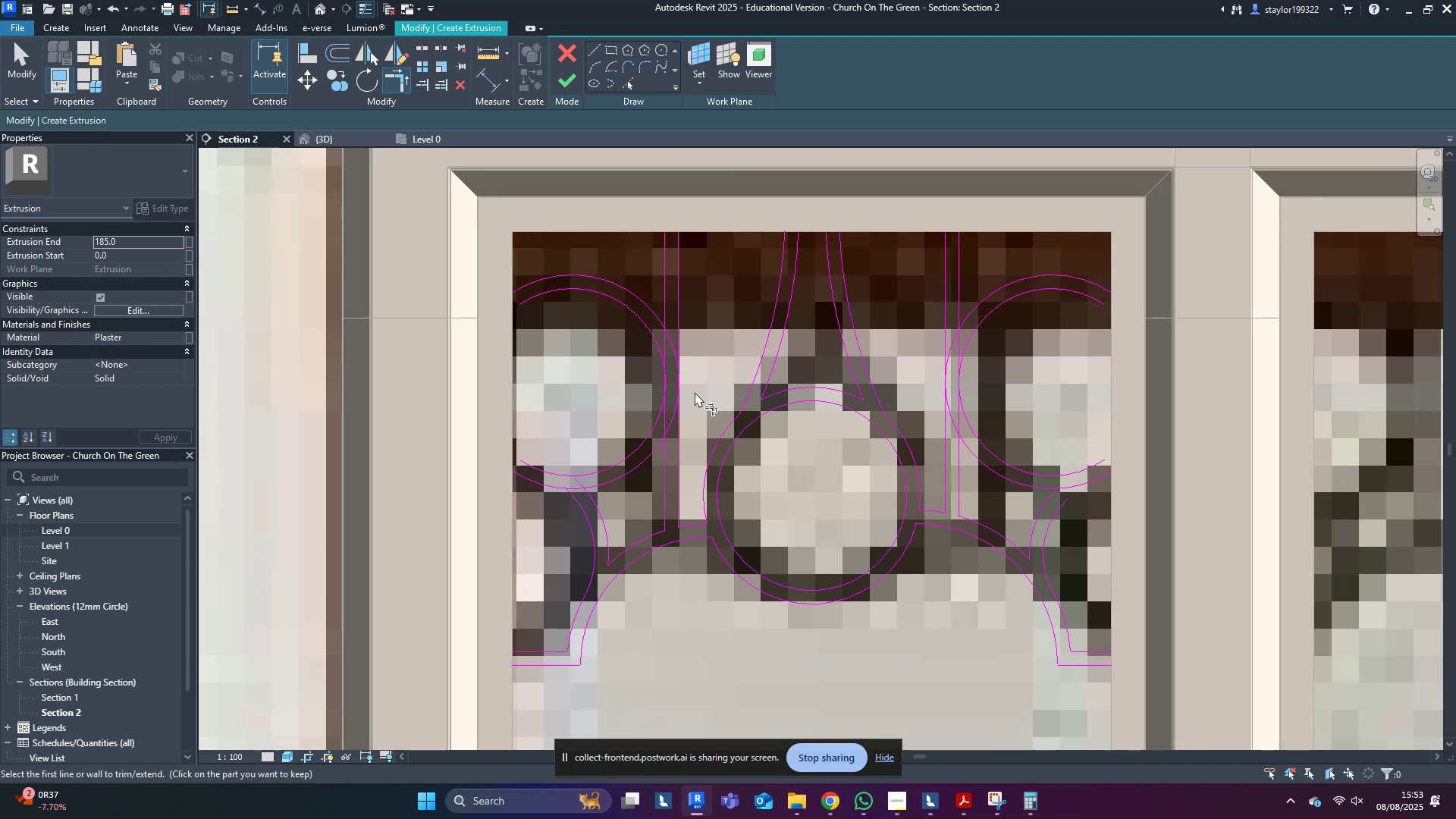 
scroll: coordinate [658, 379], scroll_direction: up, amount: 8.0
 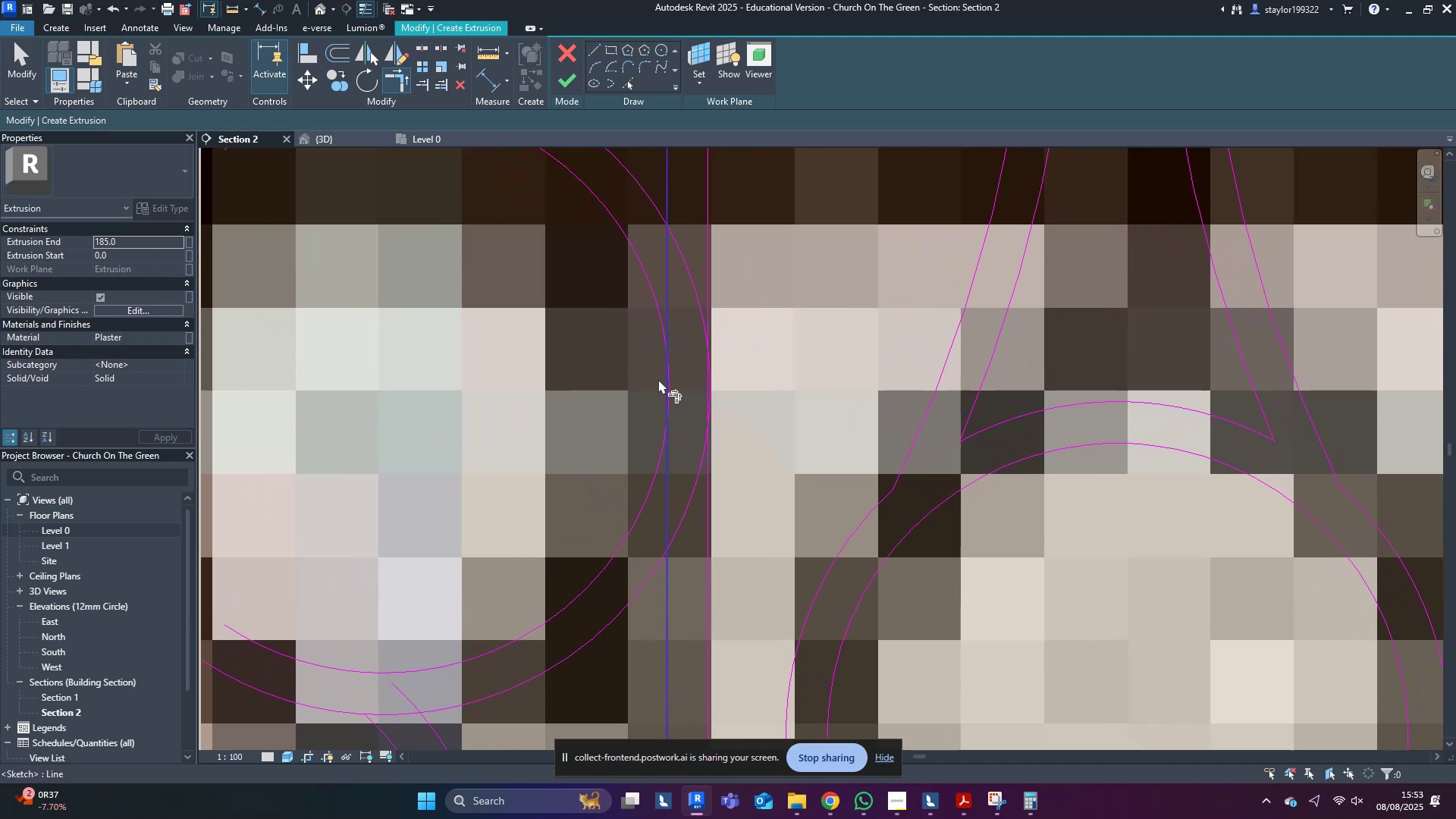 
type(sl)
 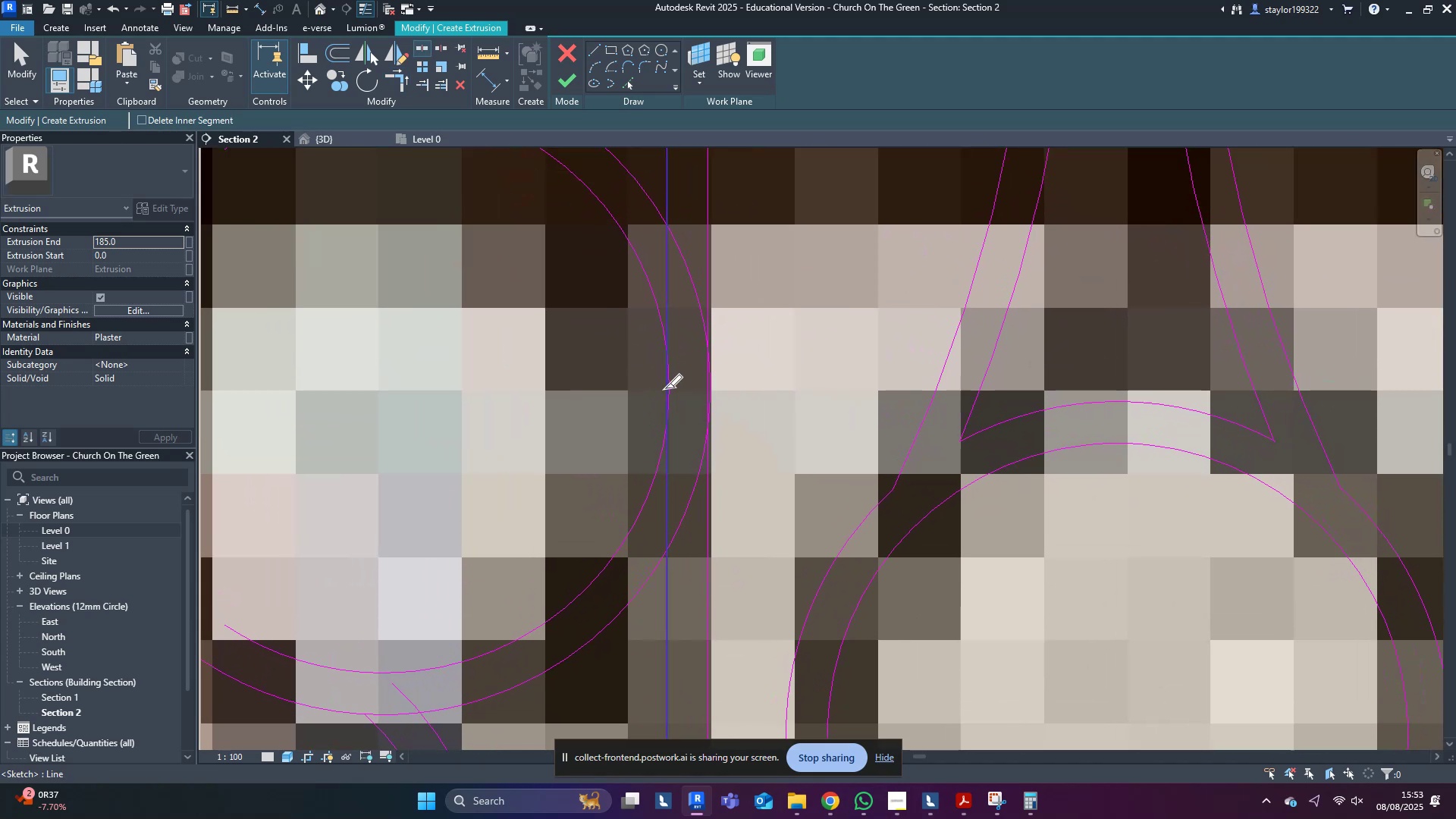 
left_click([667, 390])
 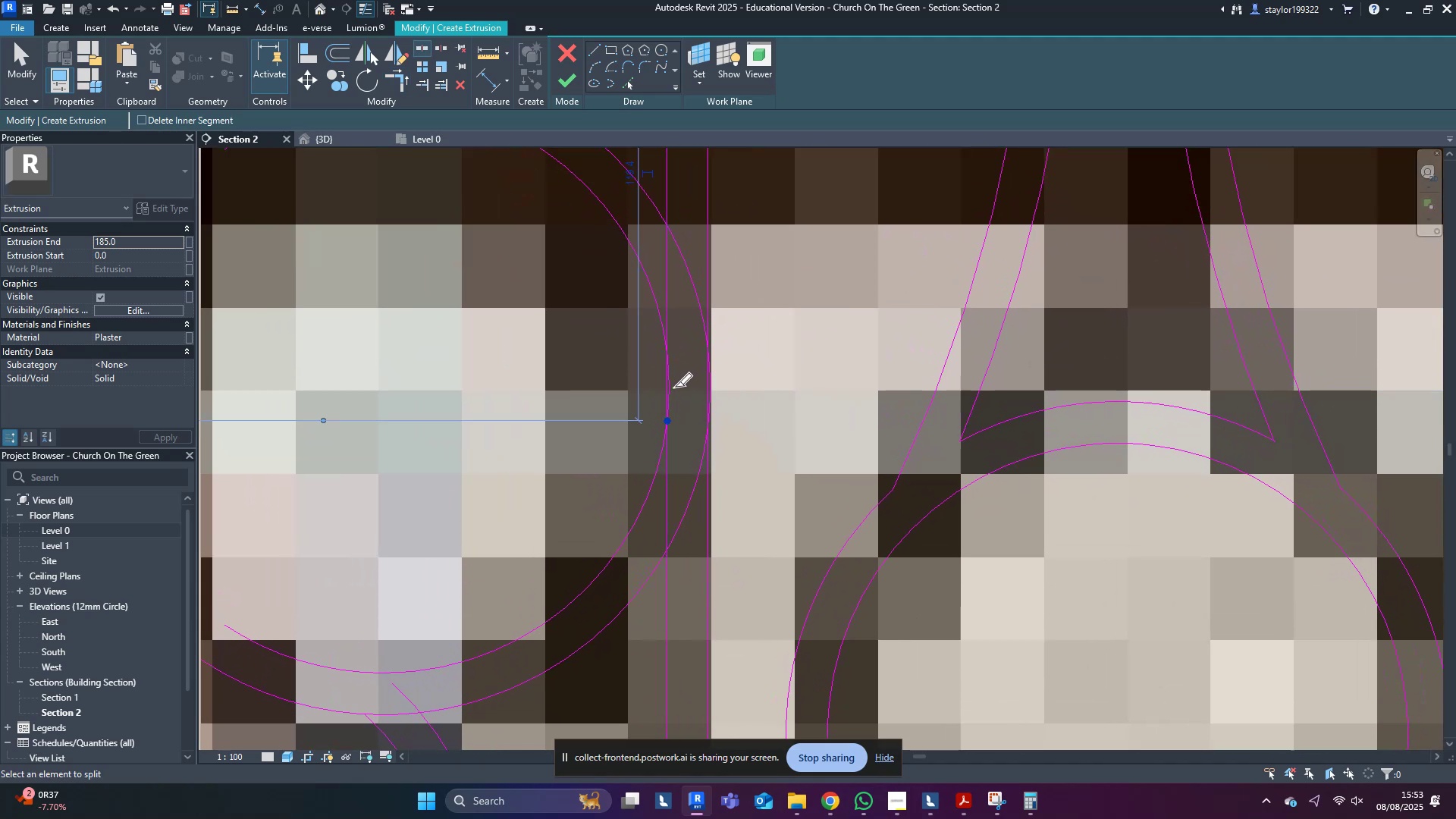 
scroll: coordinate [673, 388], scroll_direction: up, amount: 4.0
 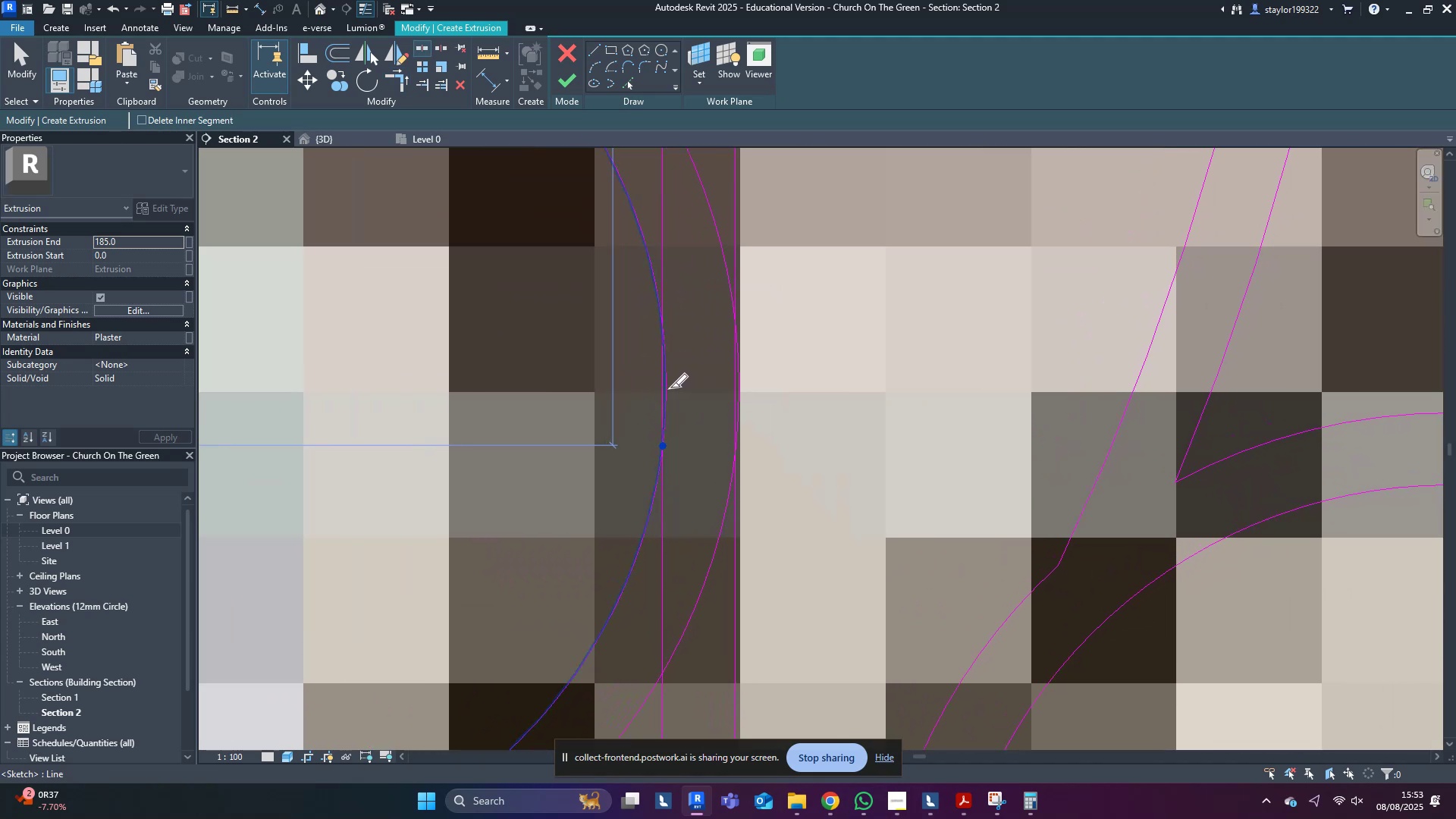 
left_click([670, 387])
 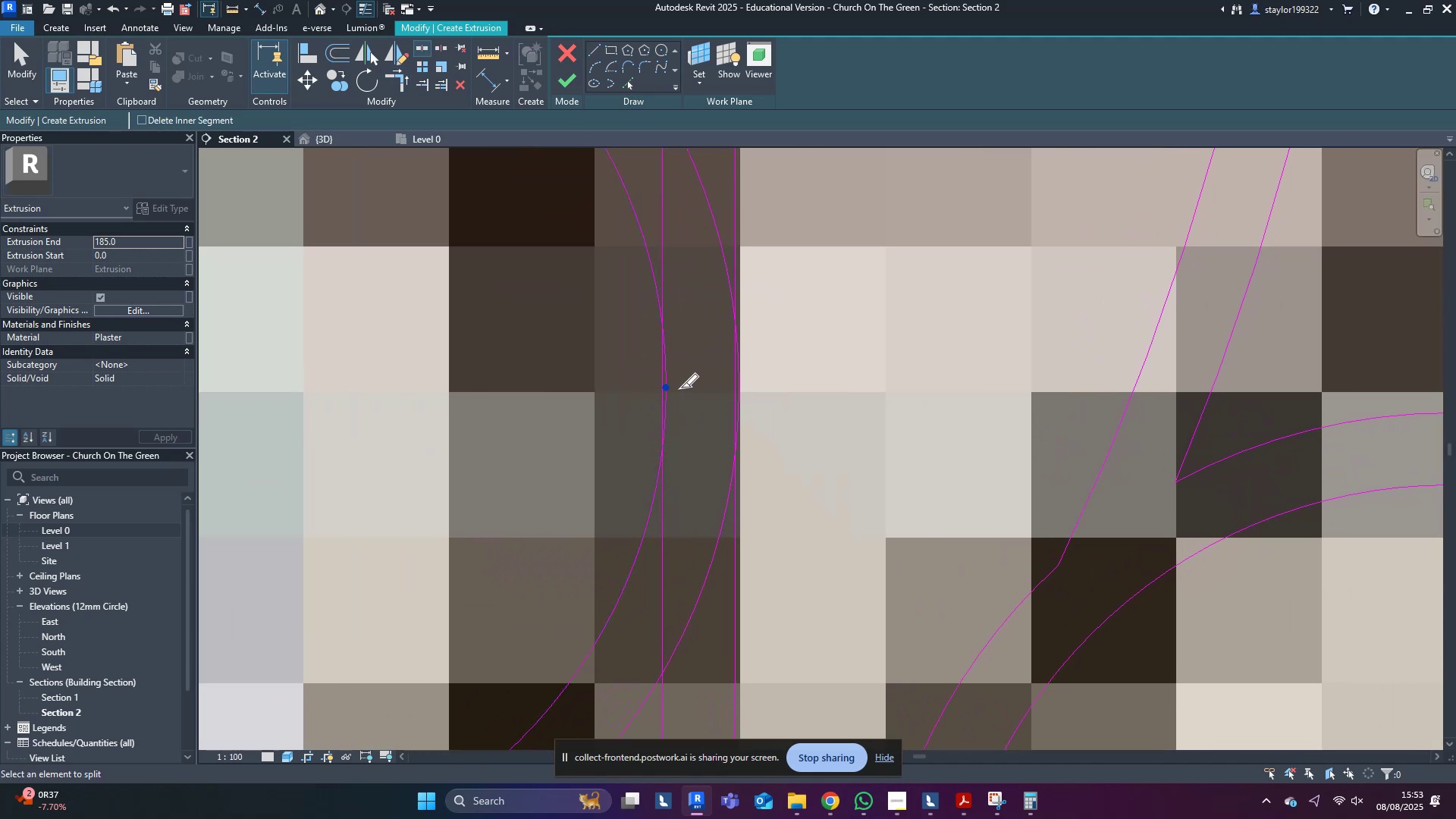 
scroll: coordinate [730, 394], scroll_direction: up, amount: 4.0
 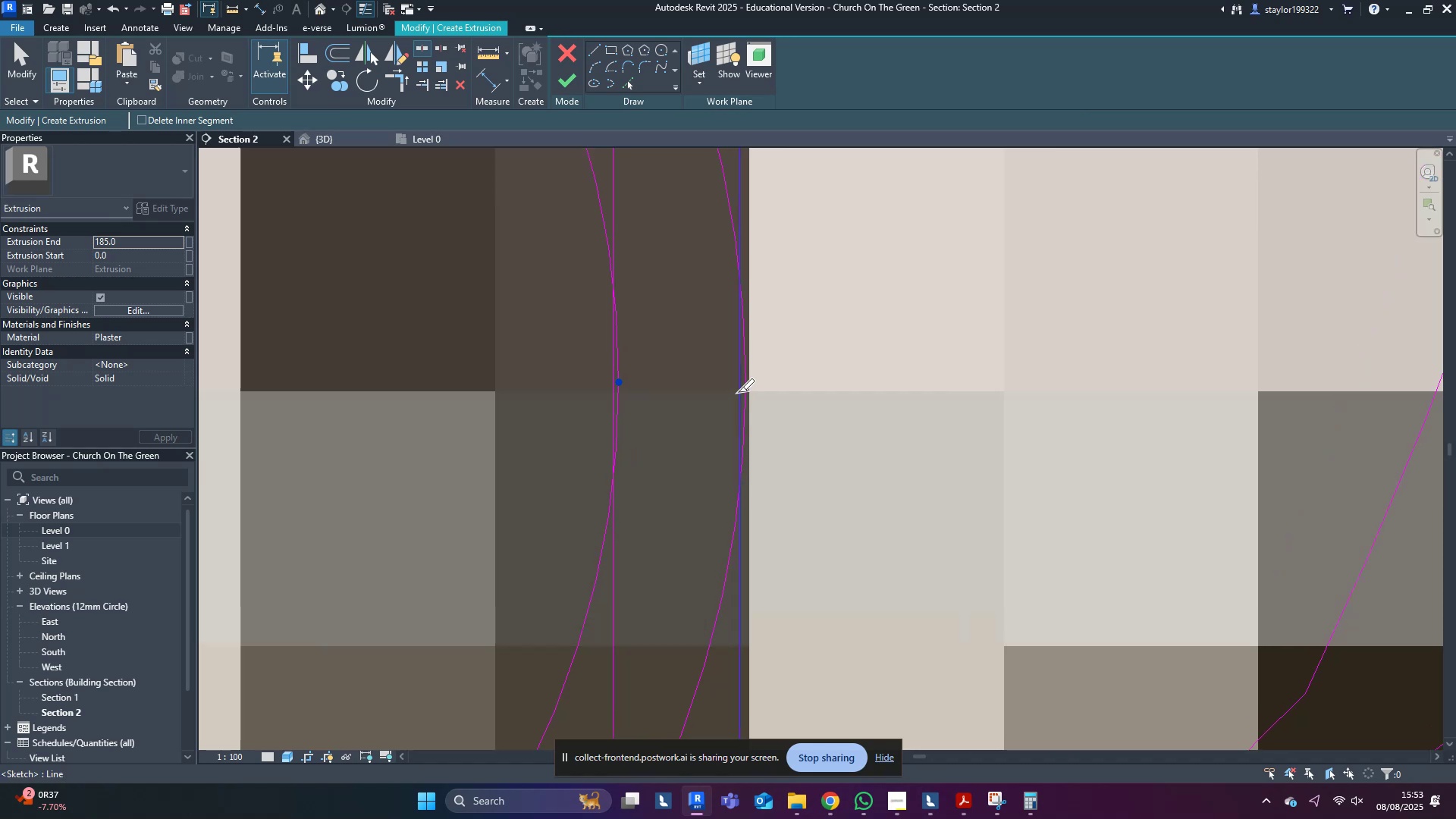 
left_click([738, 392])
 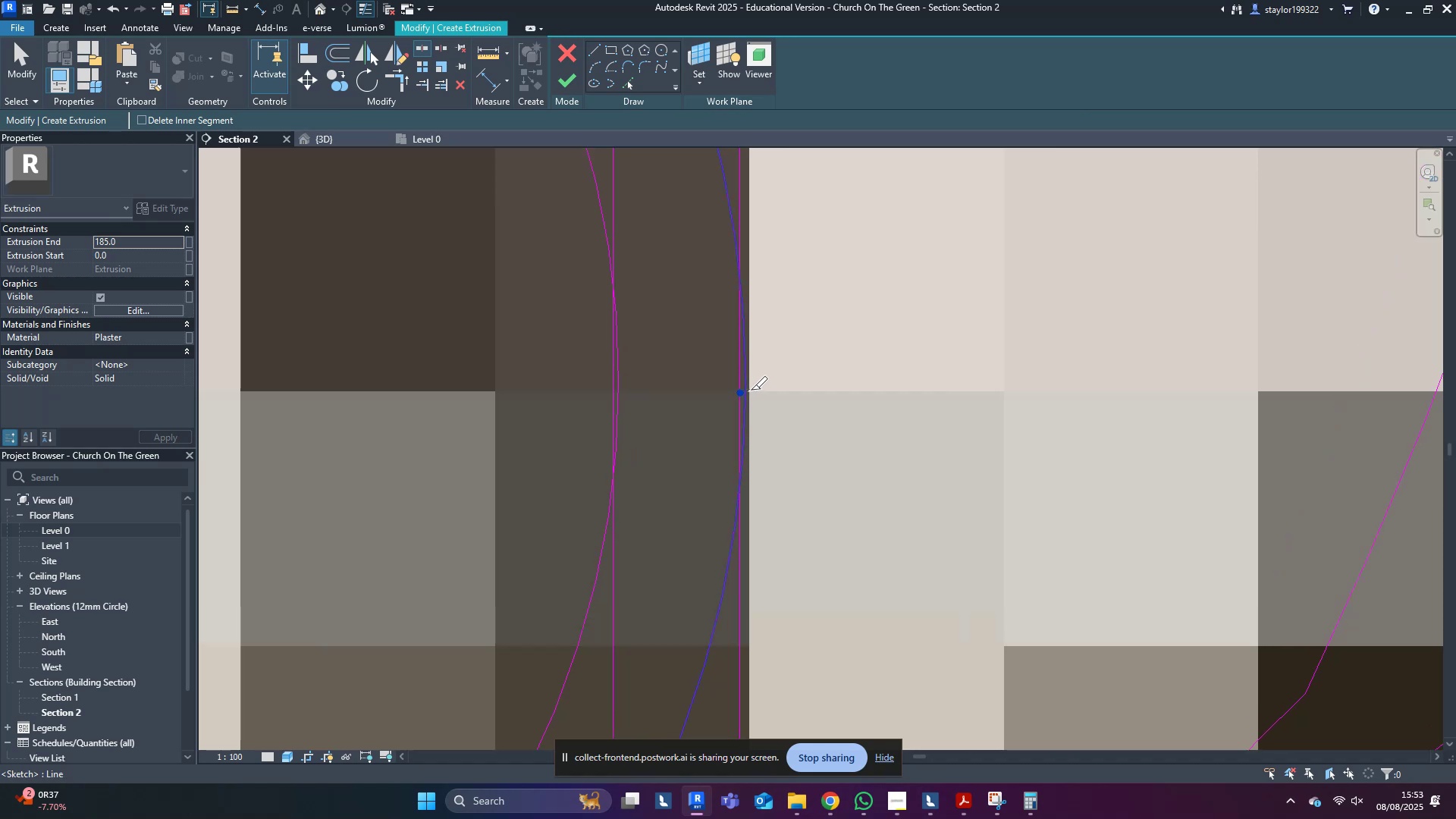 
left_click([751, 390])
 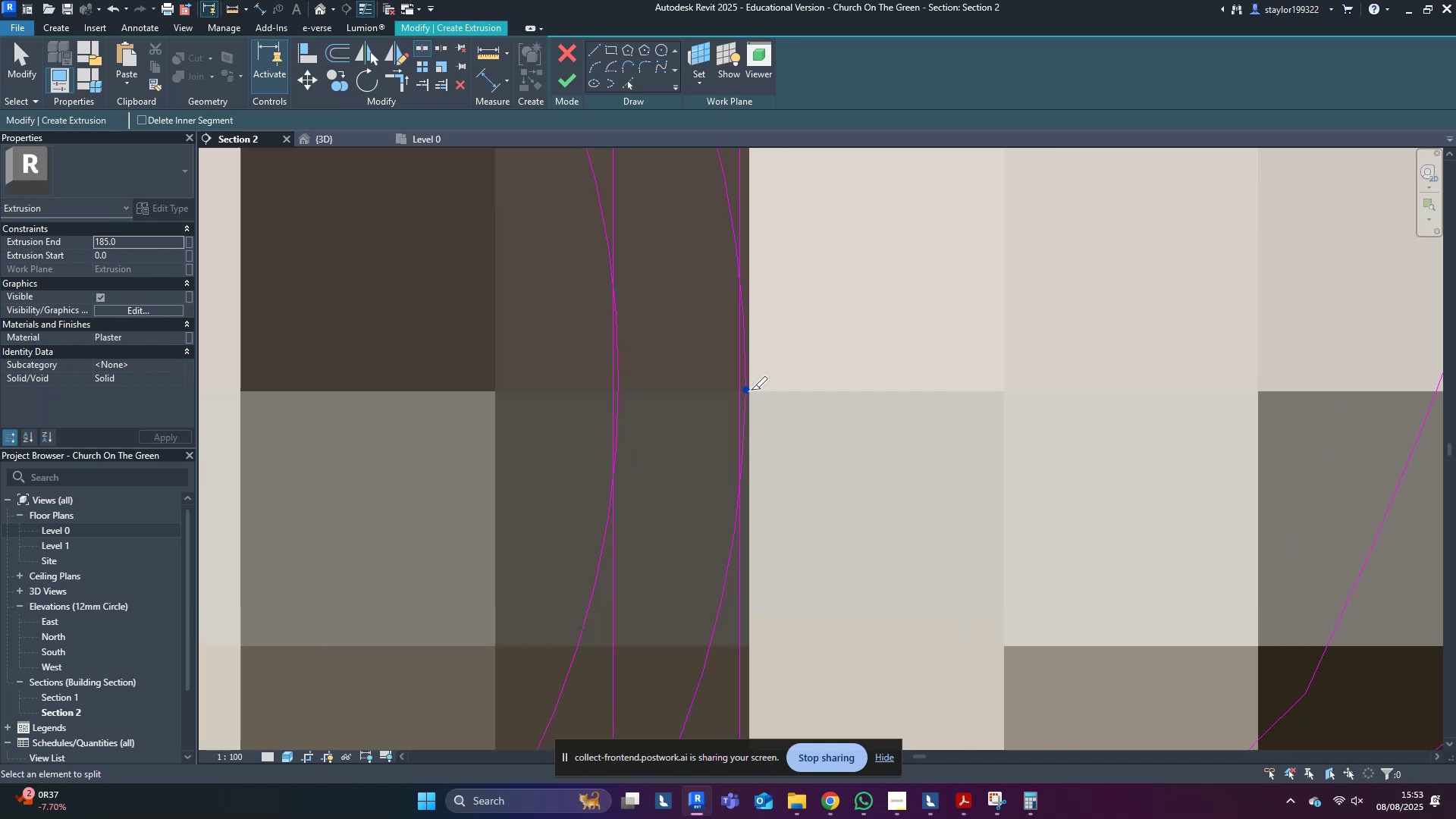 
scroll: coordinate [884, 522], scroll_direction: down, amount: 7.0
 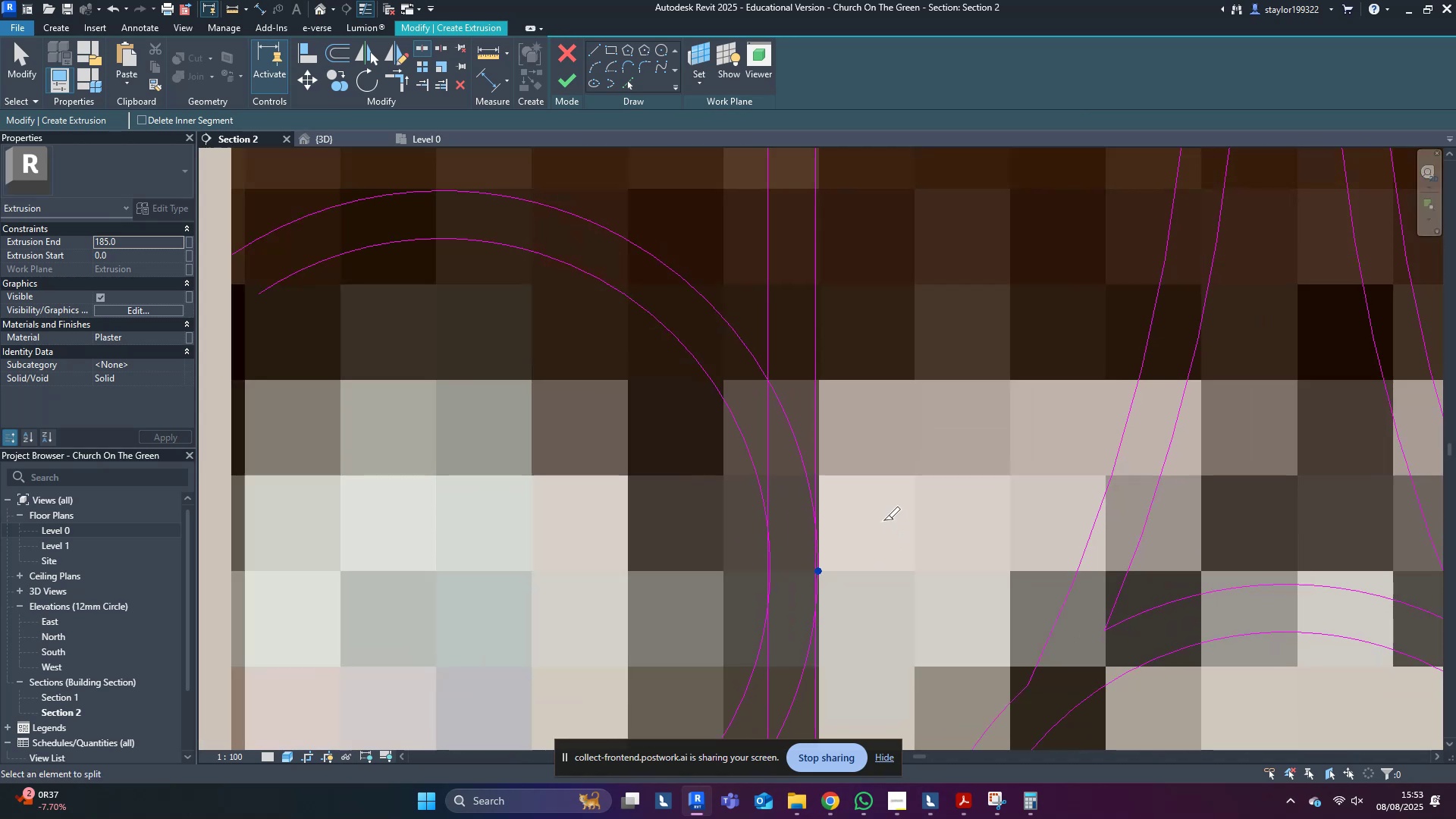 
hold_key(key=T, duration=12.63)
 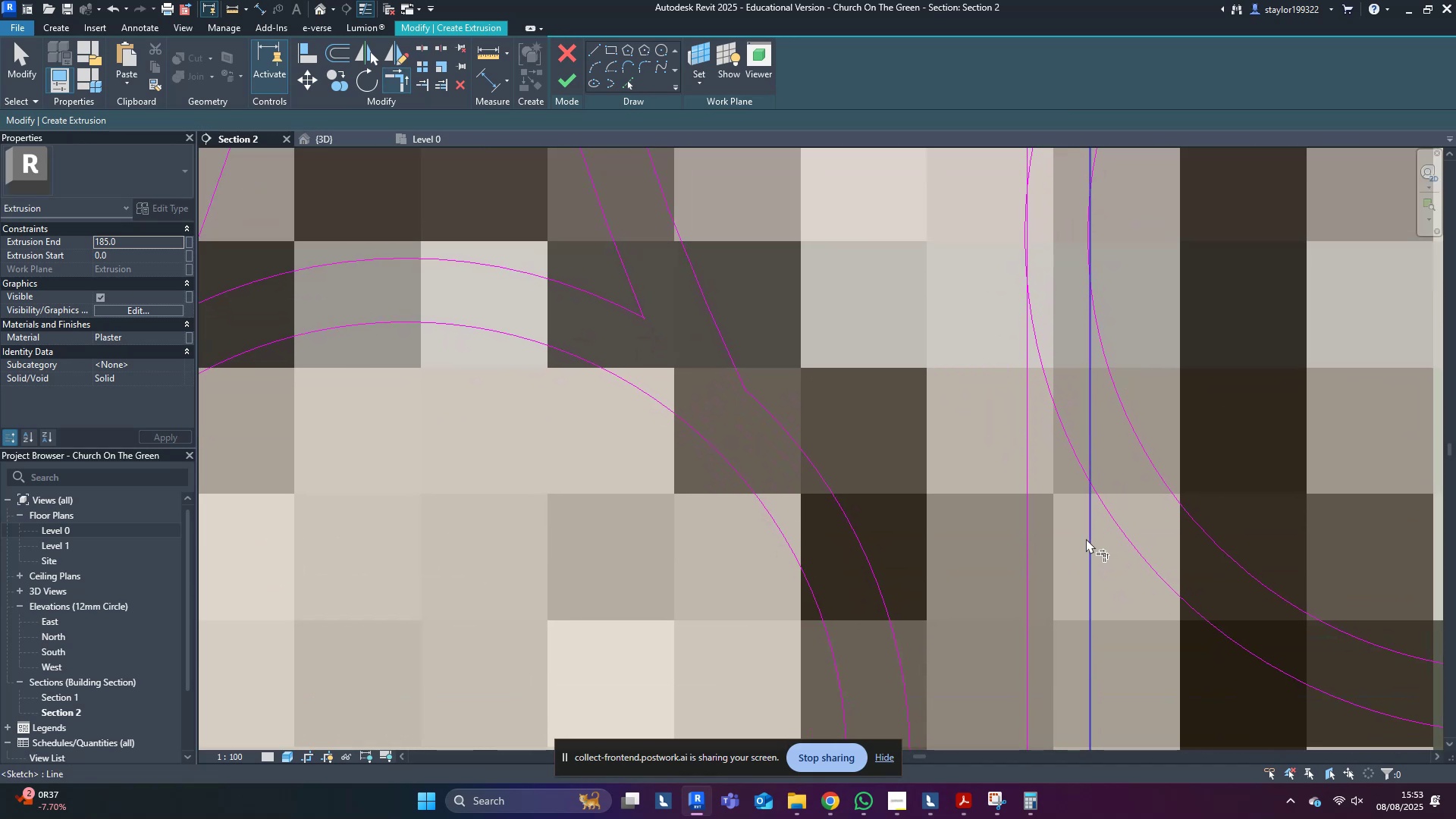 
key(R)
 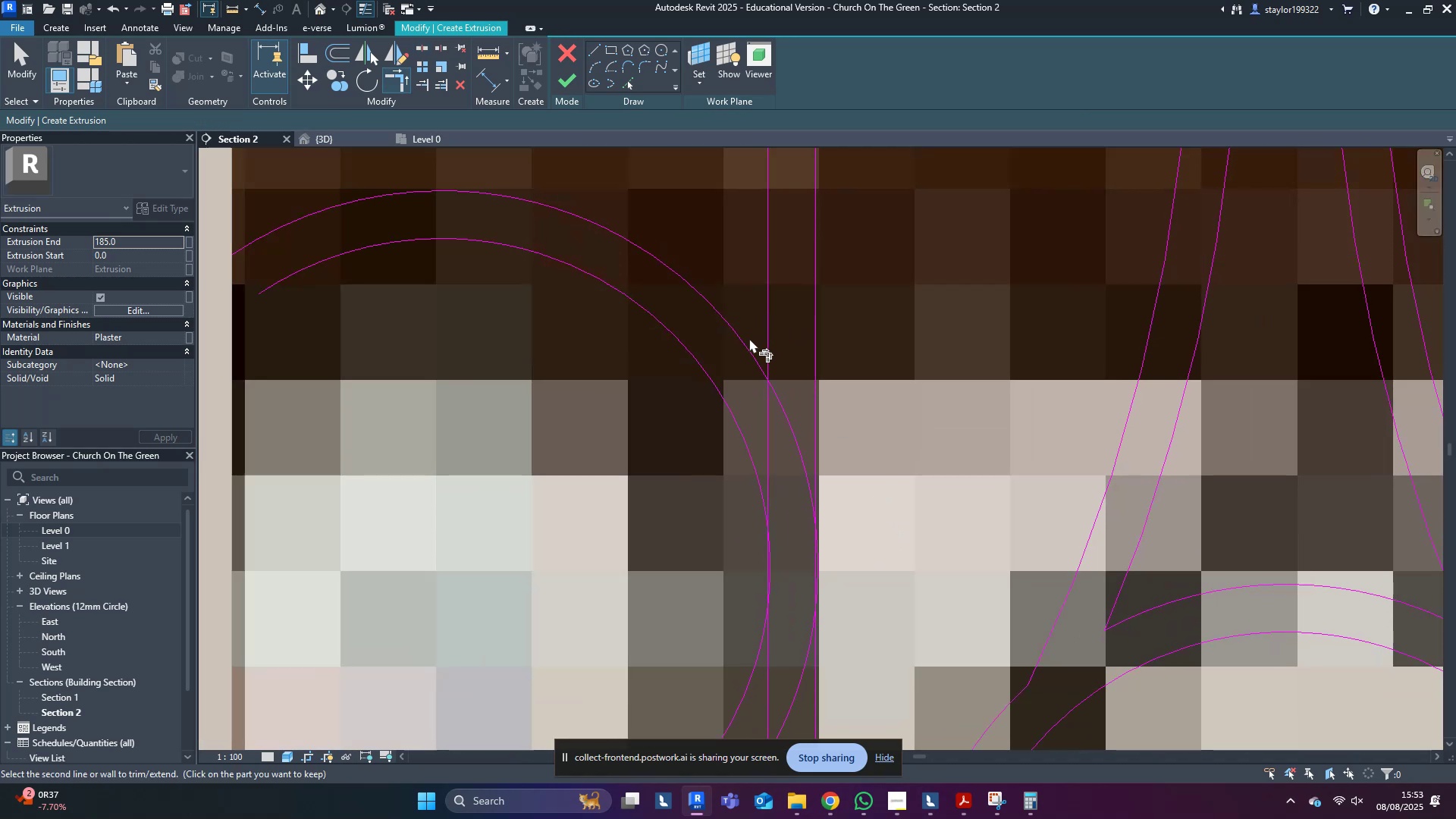 
double_click([746, 345])
 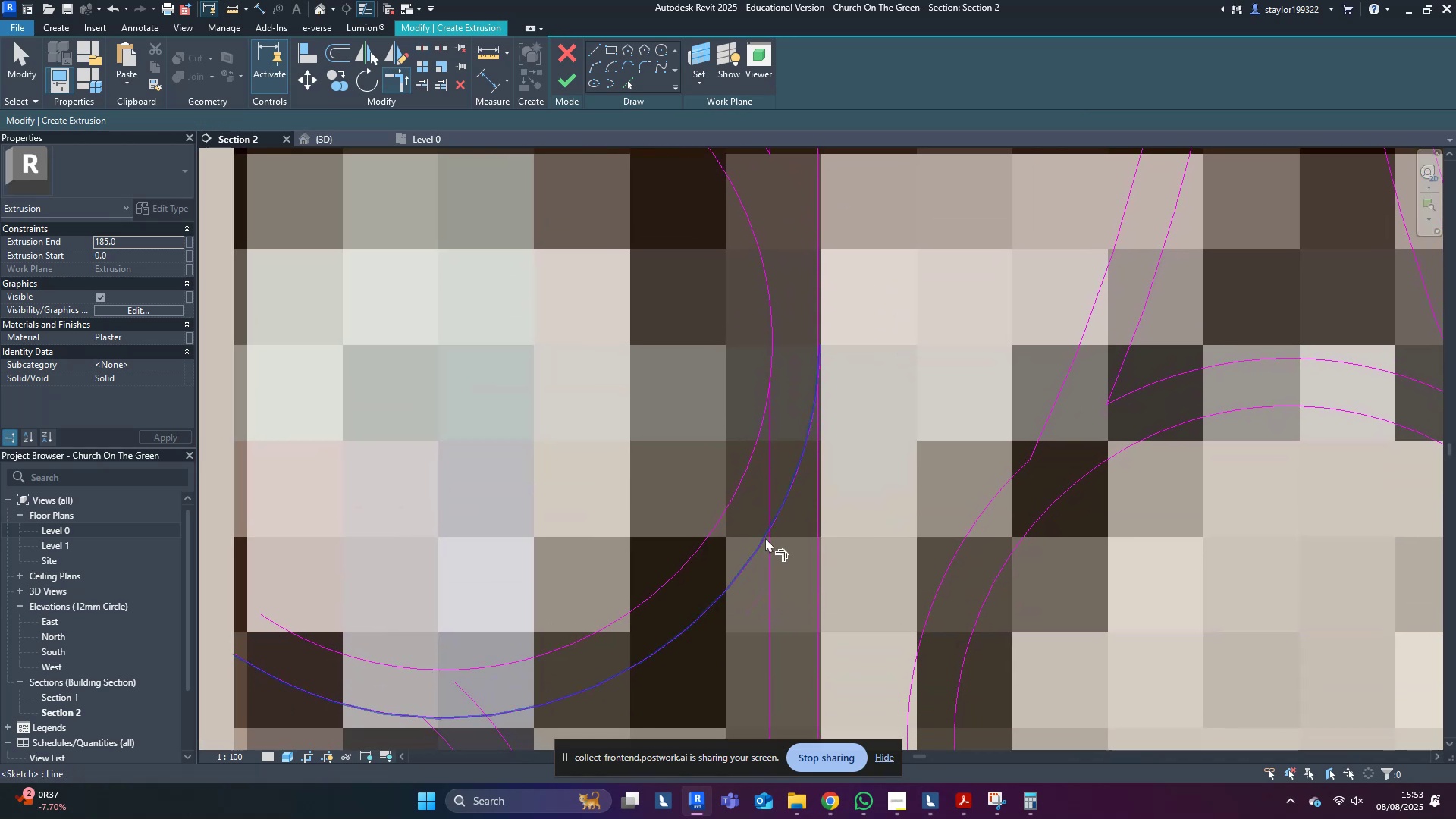 
left_click([771, 560])
 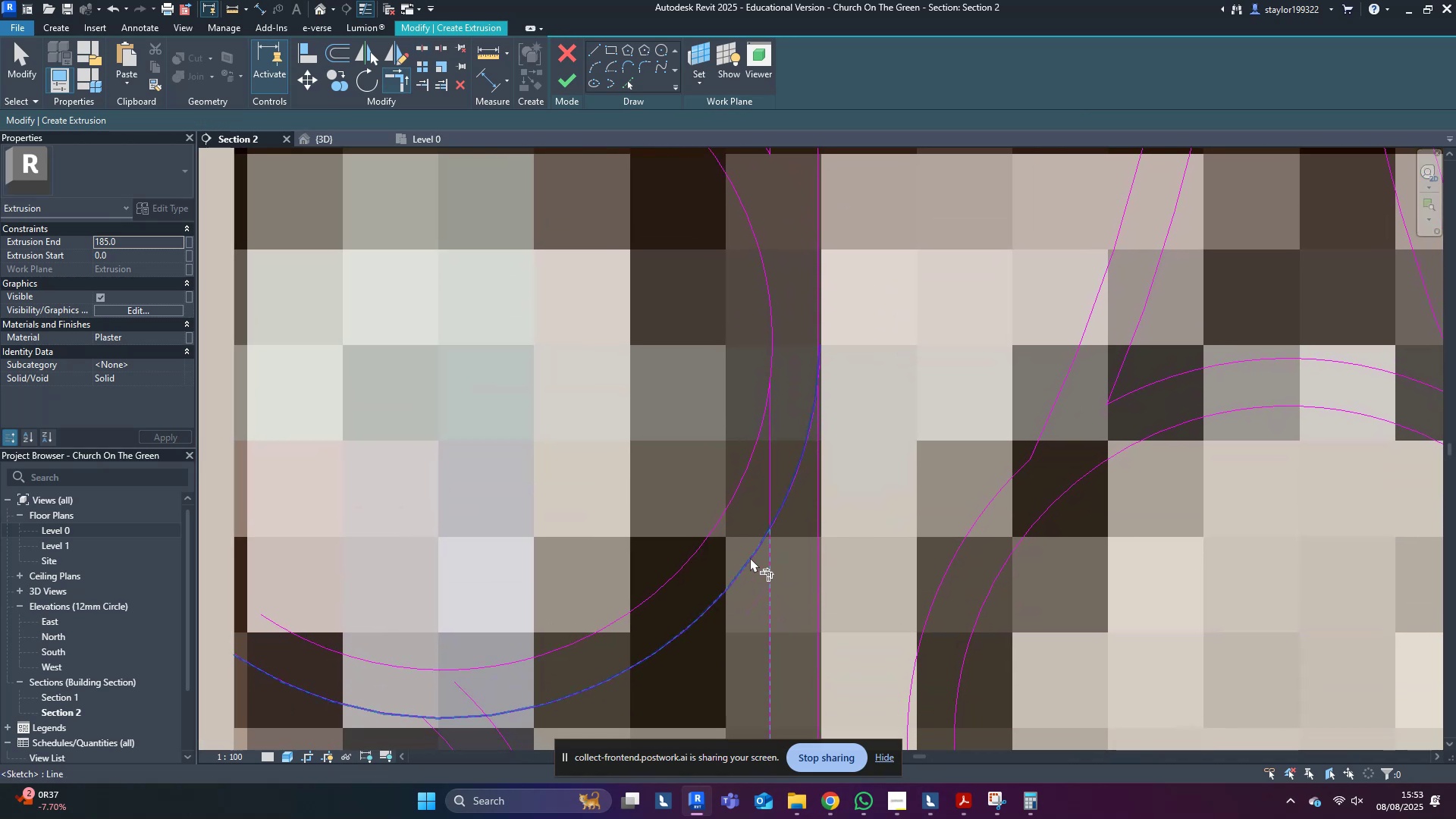 
left_click([750, 557])
 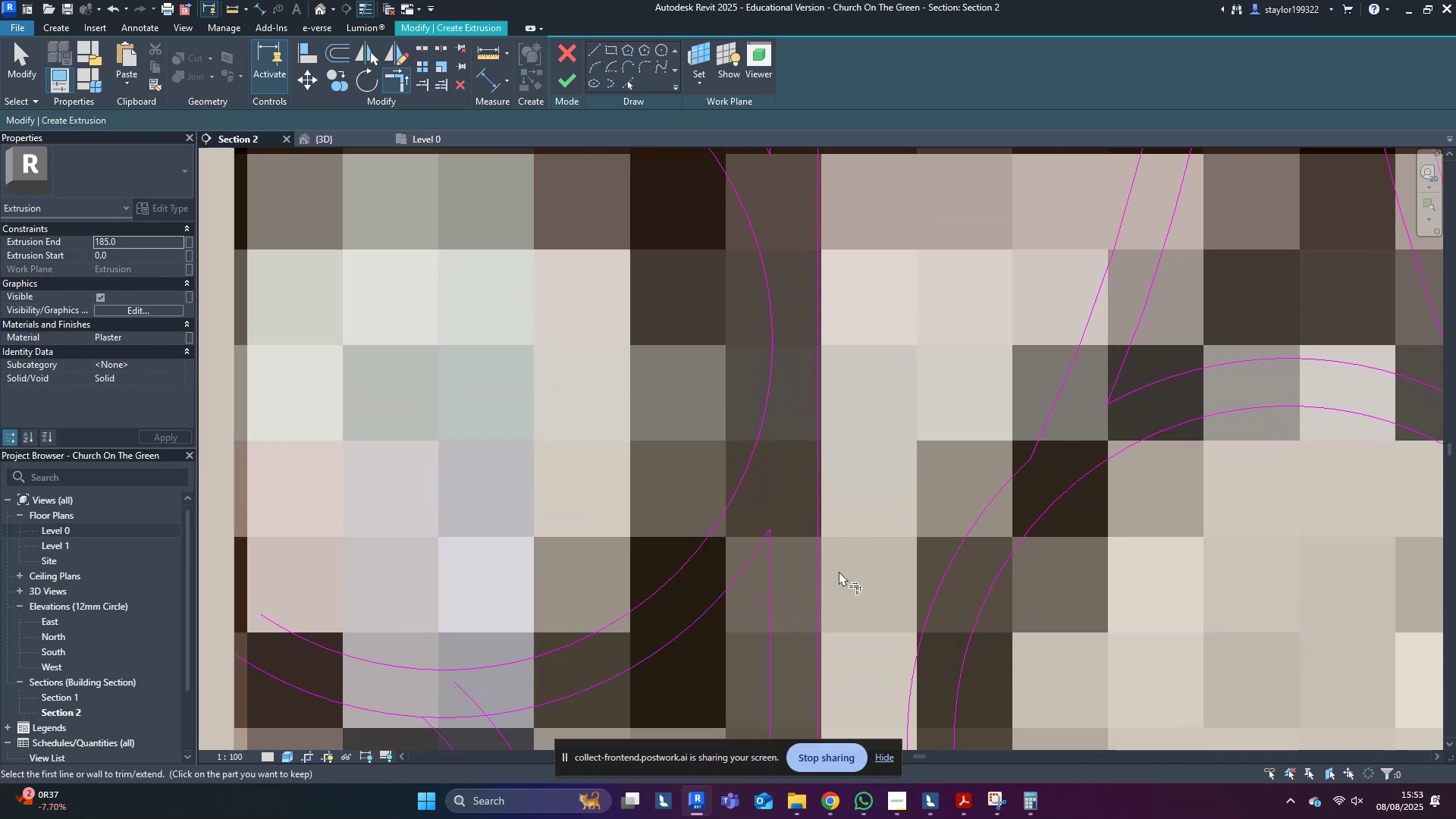 
scroll: coordinate [905, 419], scroll_direction: down, amount: 8.0
 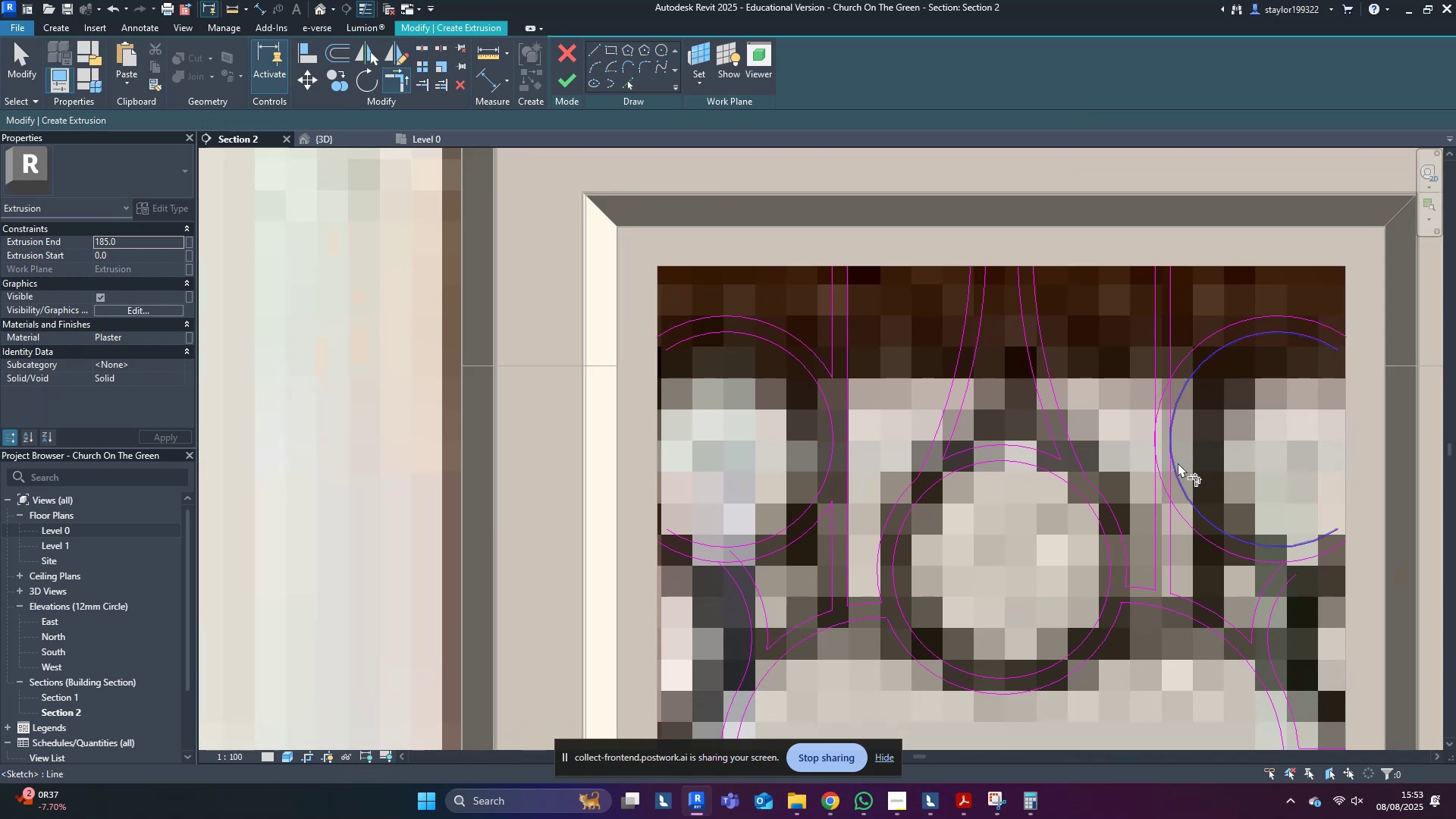 
scroll: coordinate [1170, 426], scroll_direction: up, amount: 10.0
 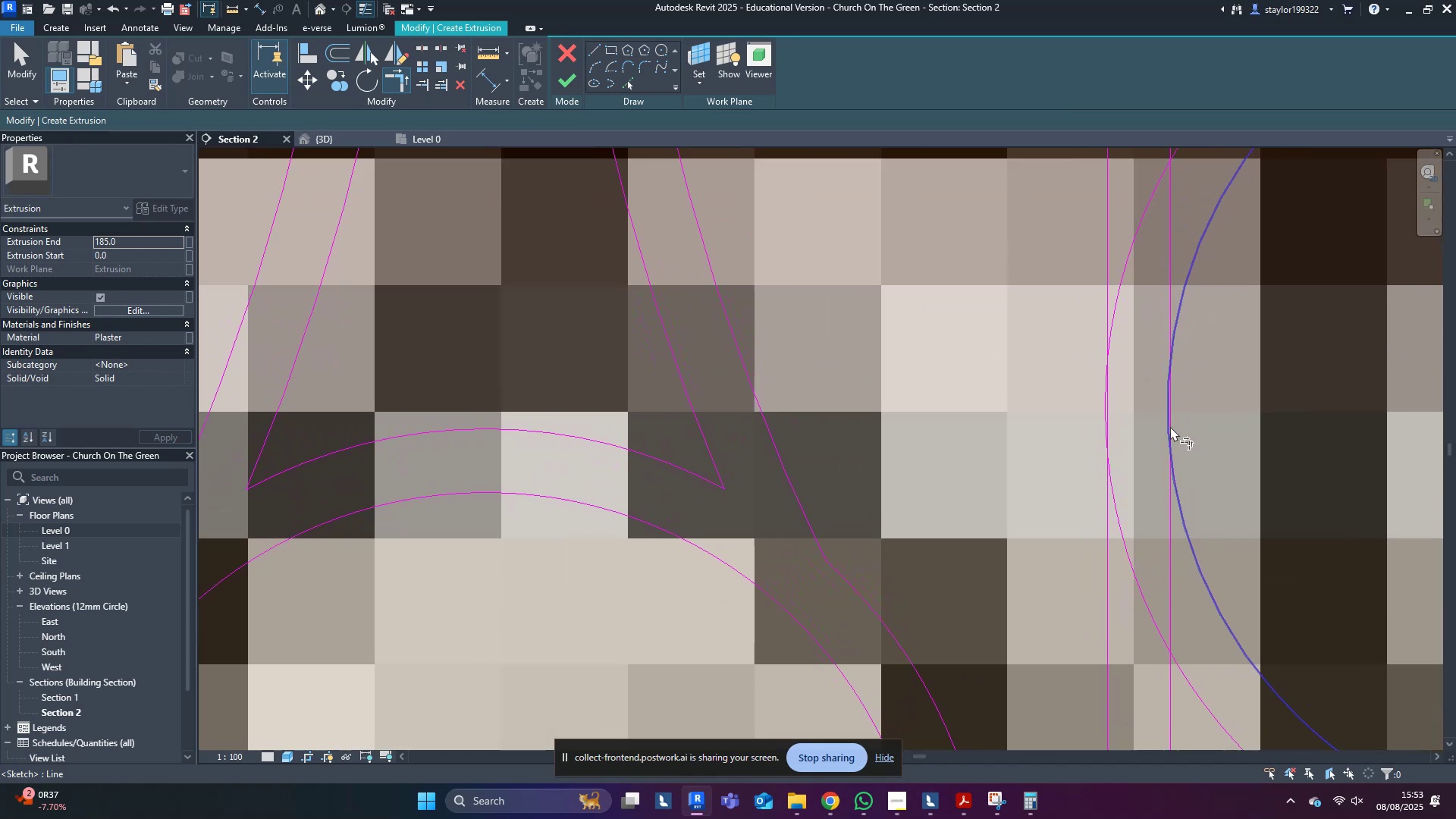 
type(sl)
 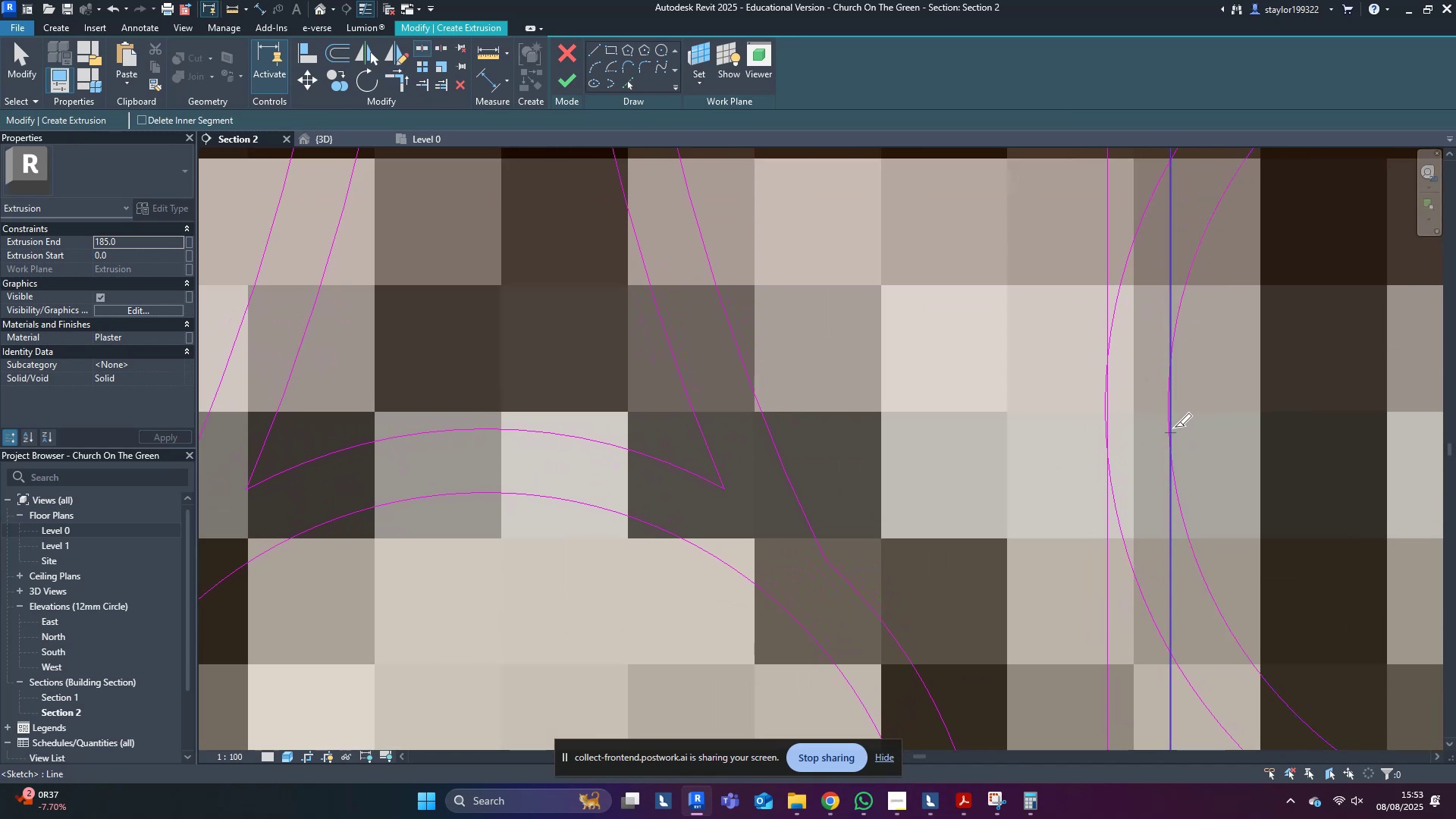 
scroll: coordinate [1172, 420], scroll_direction: up, amount: 3.0
 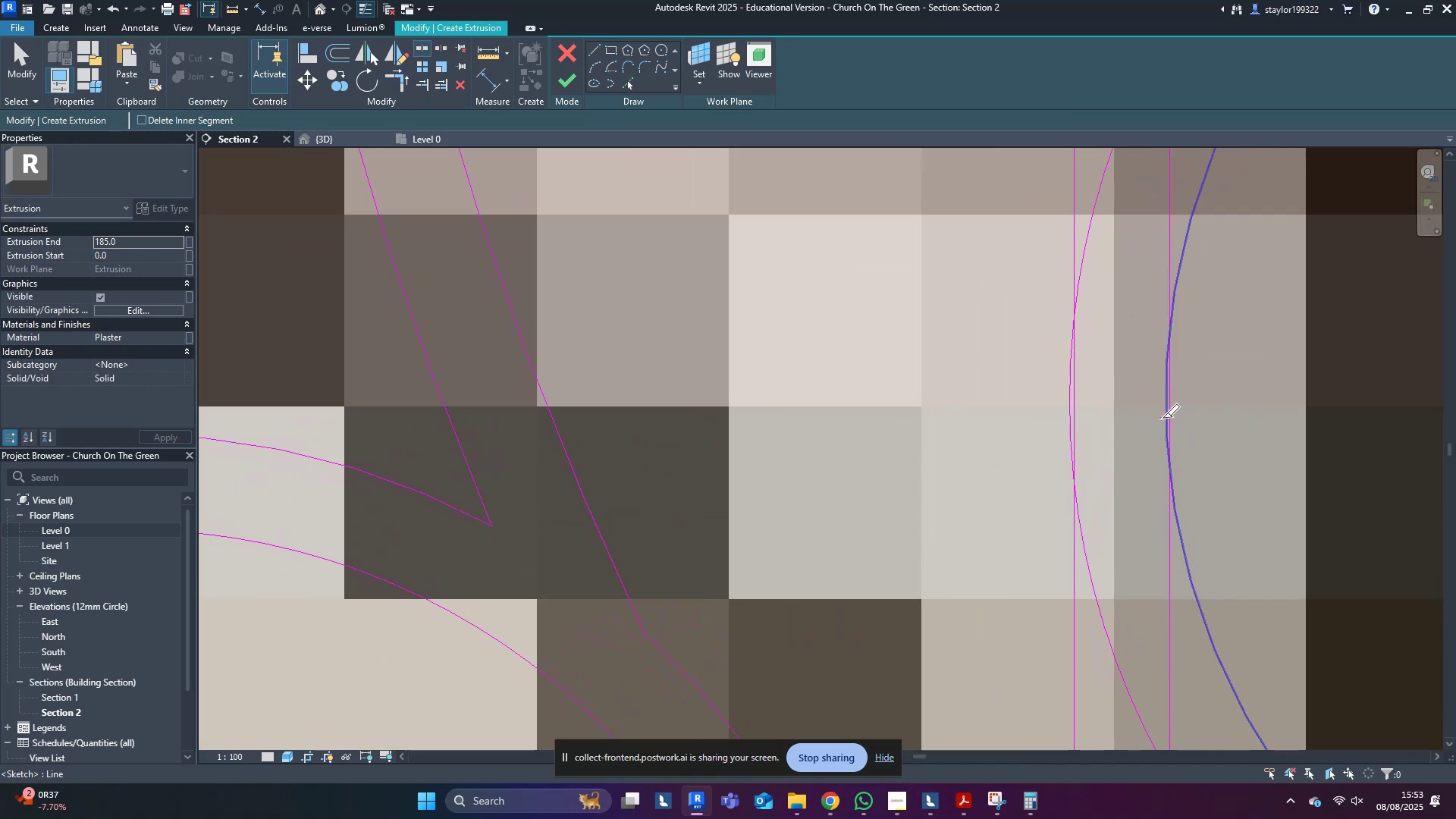 
left_click([1163, 418])
 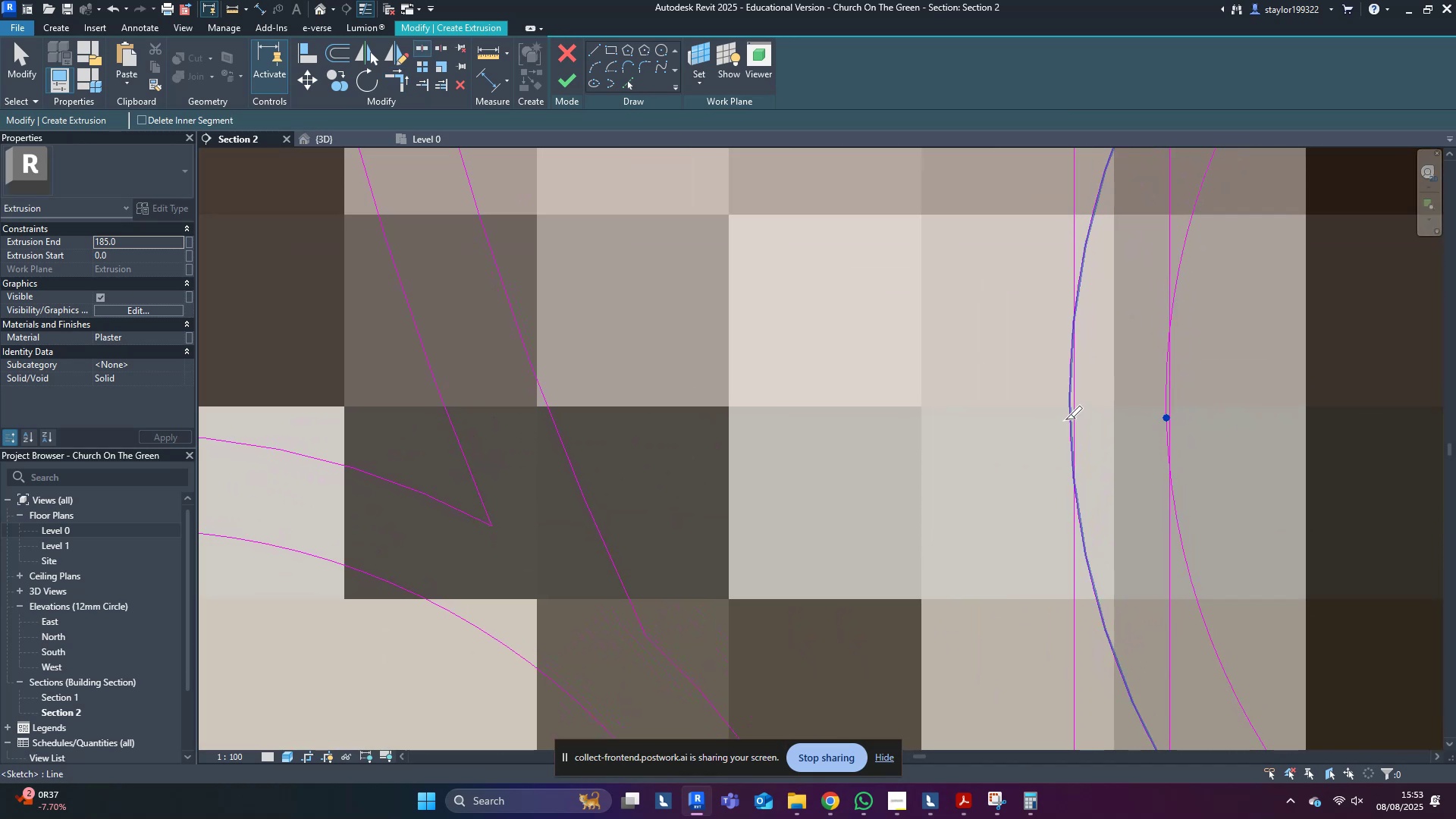 
left_click([1065, 415])
 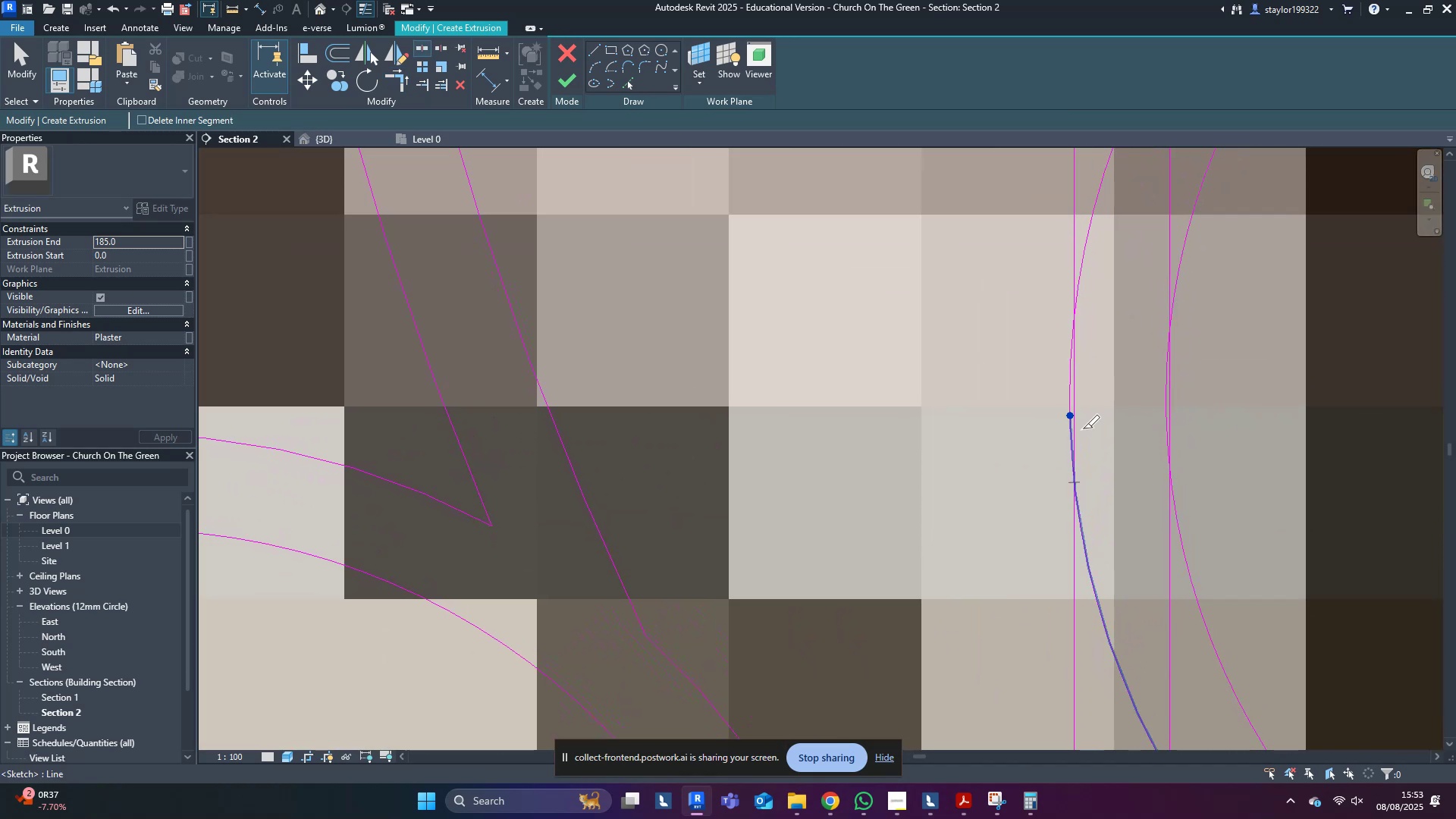 
scroll: coordinate [1194, 533], scroll_direction: down, amount: 3.0
 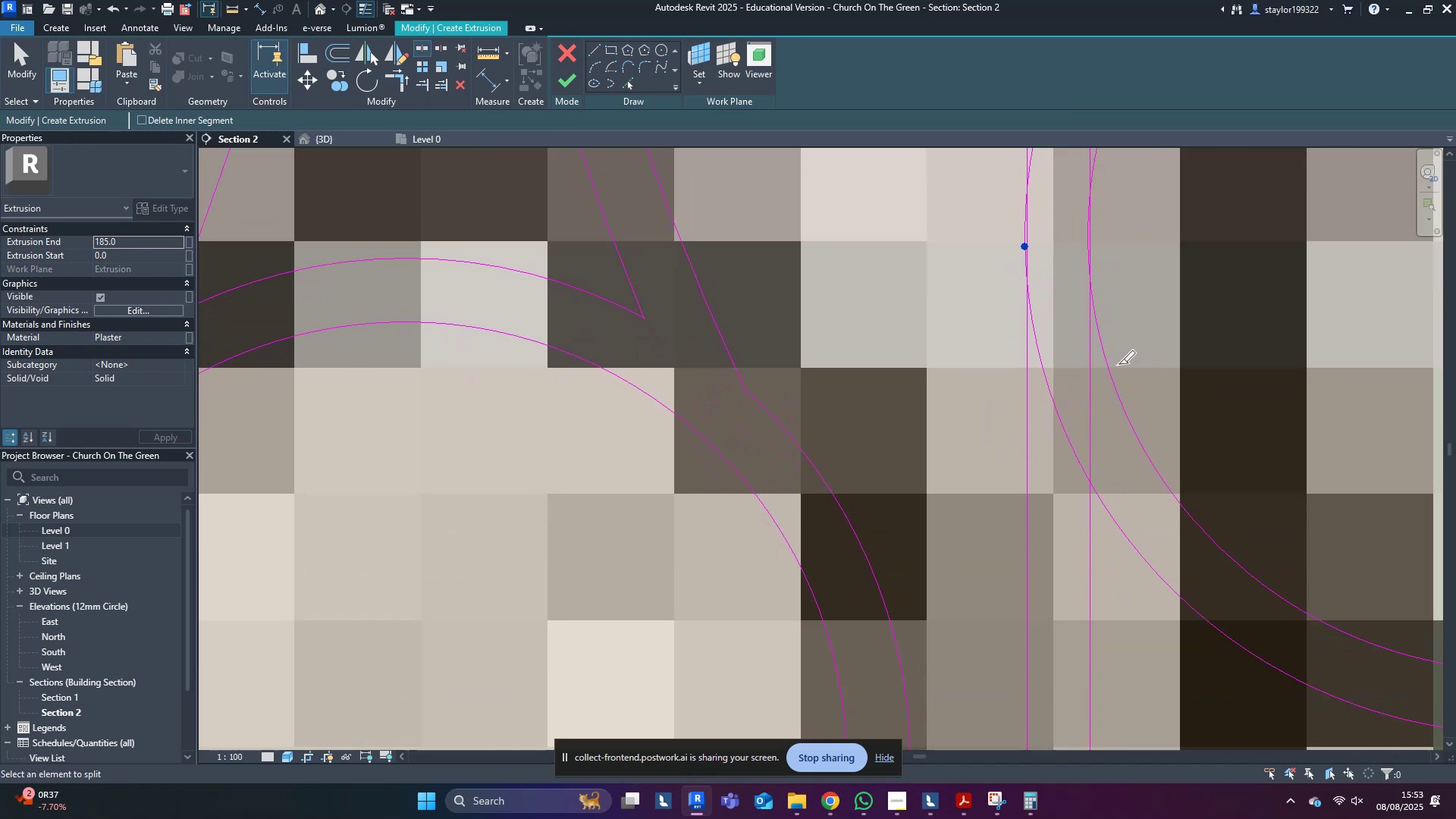 
key(R)
 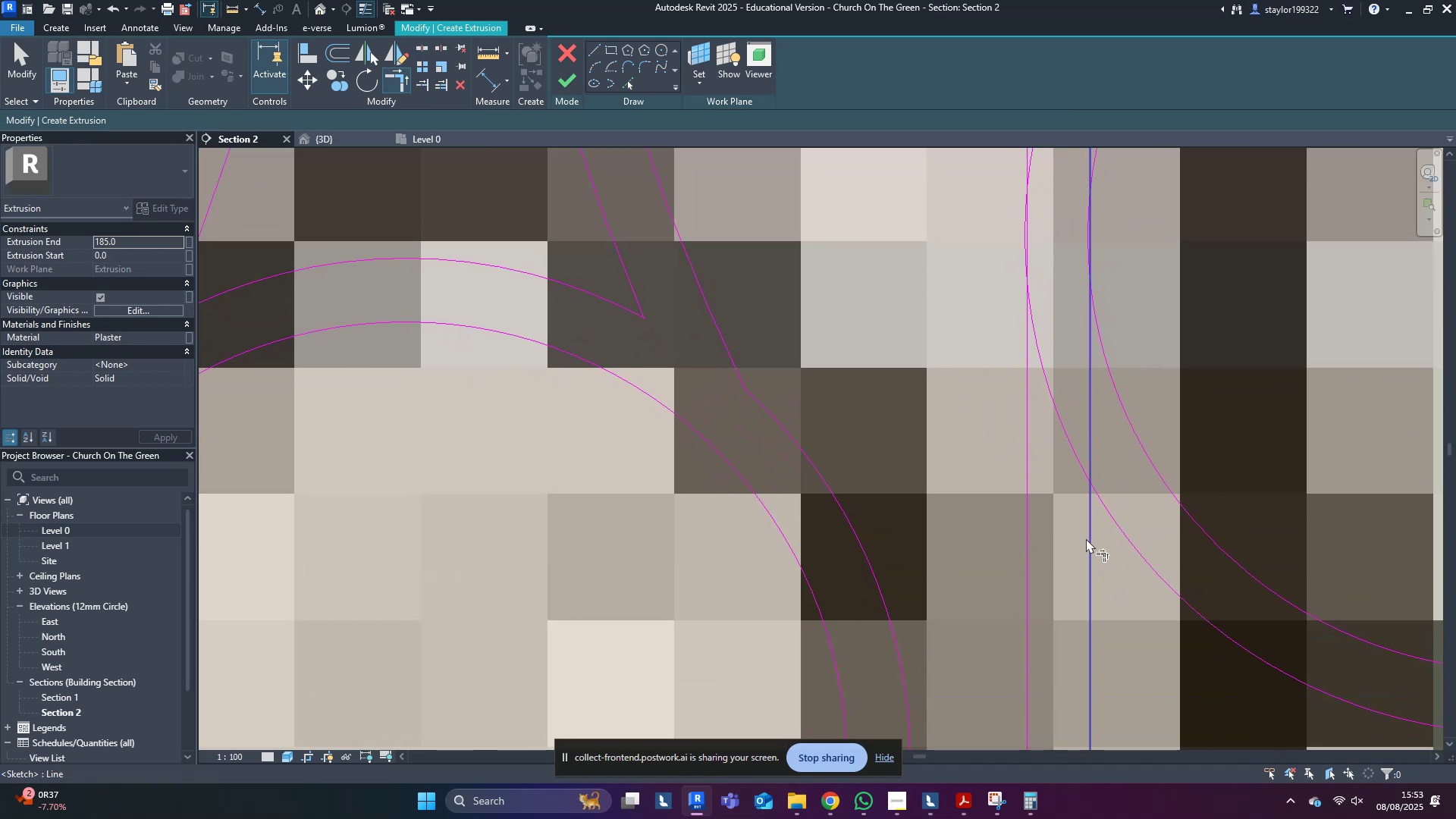 
left_click([1086, 538])
 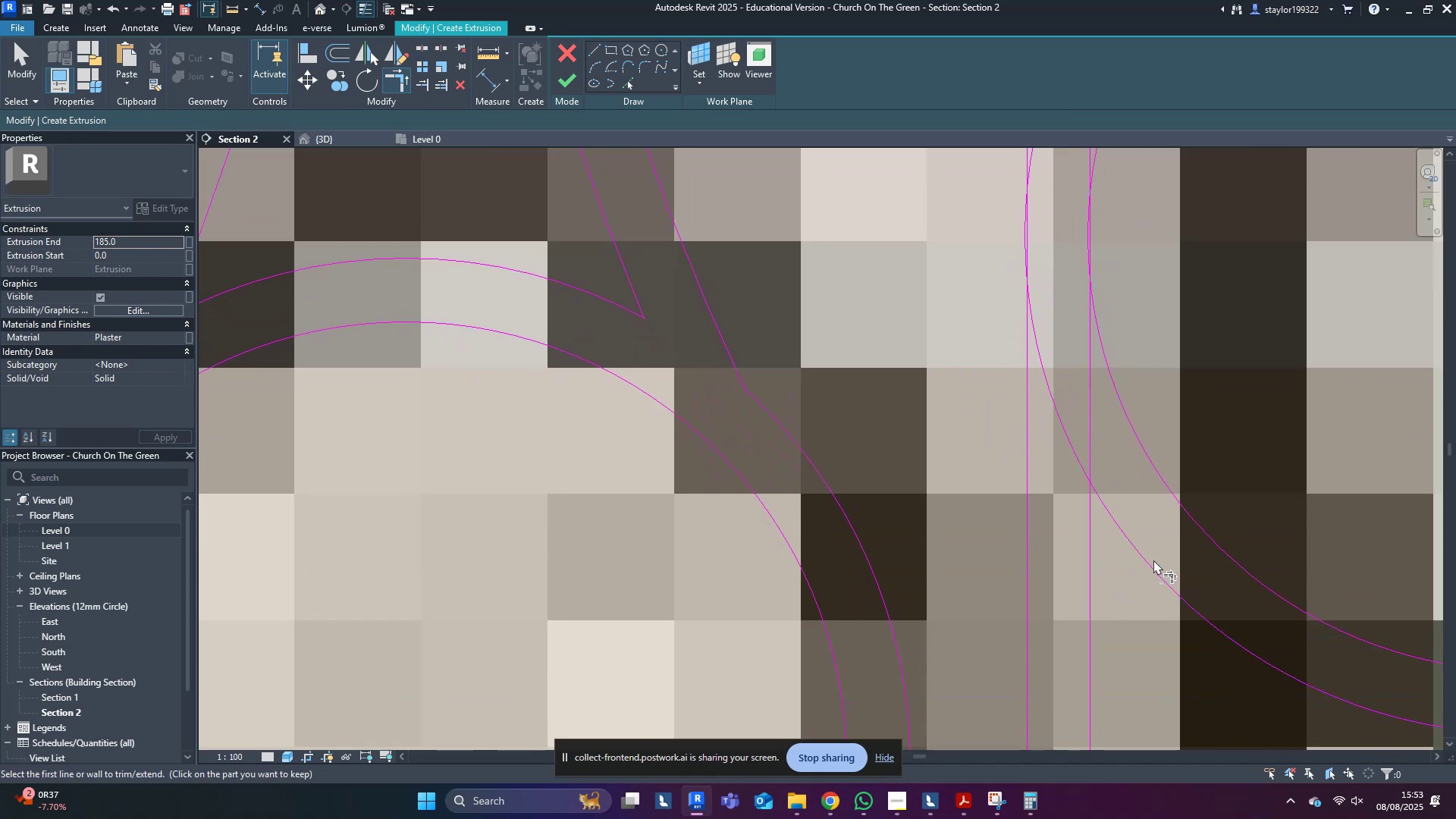 
double_click([1150, 562])
 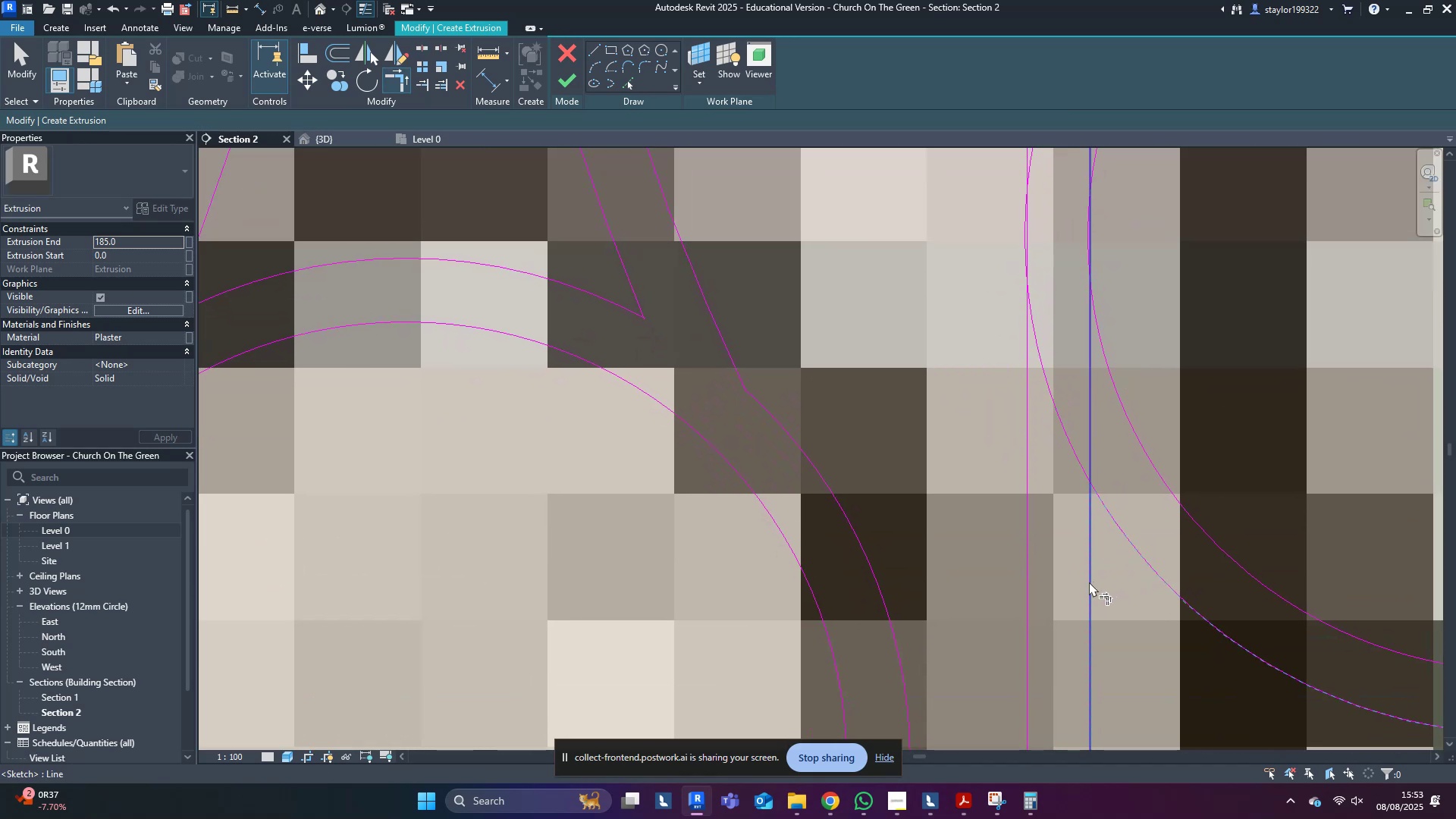 
left_click([1089, 582])
 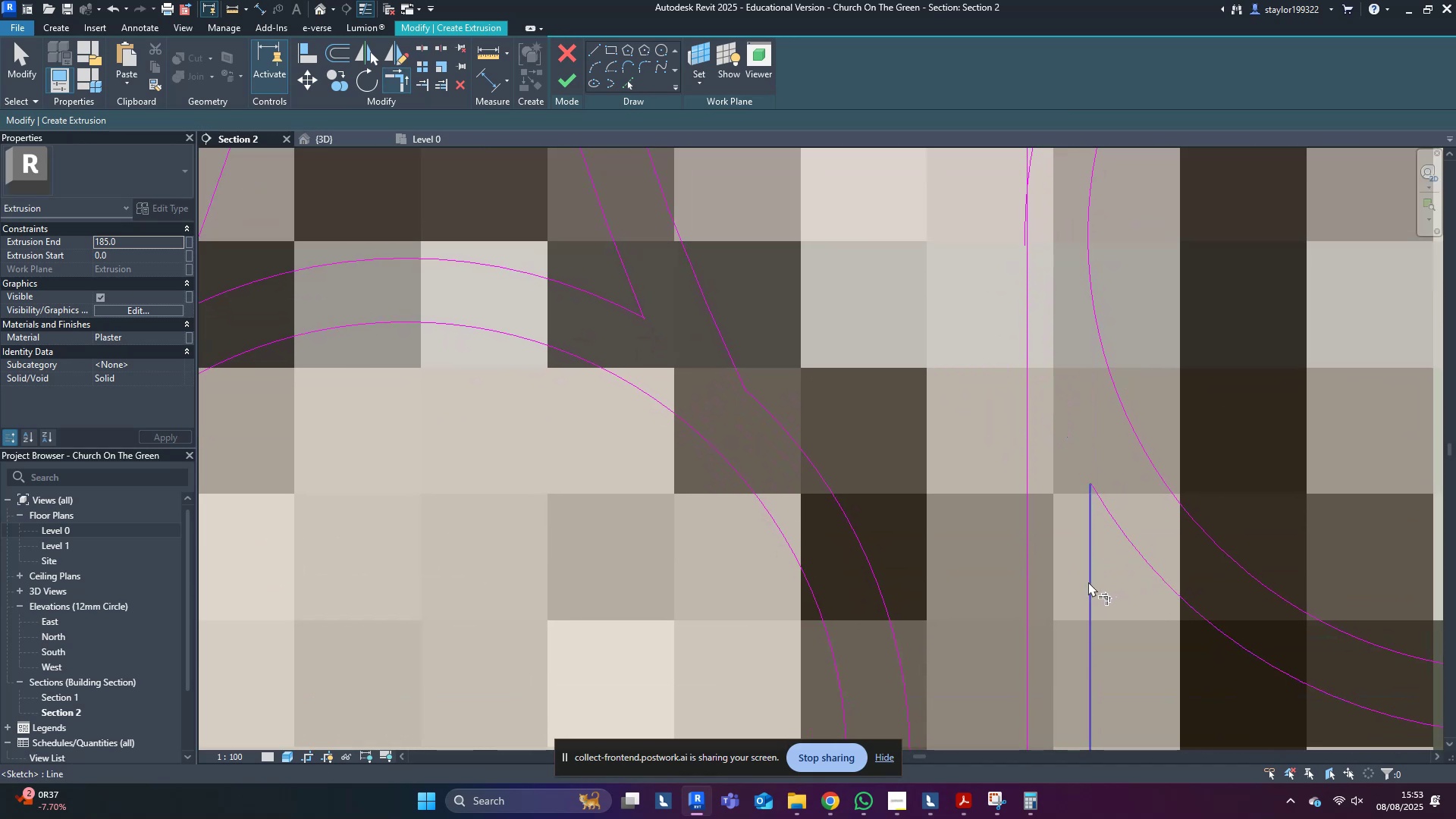 
scroll: coordinate [1093, 574], scroll_direction: down, amount: 9.0
 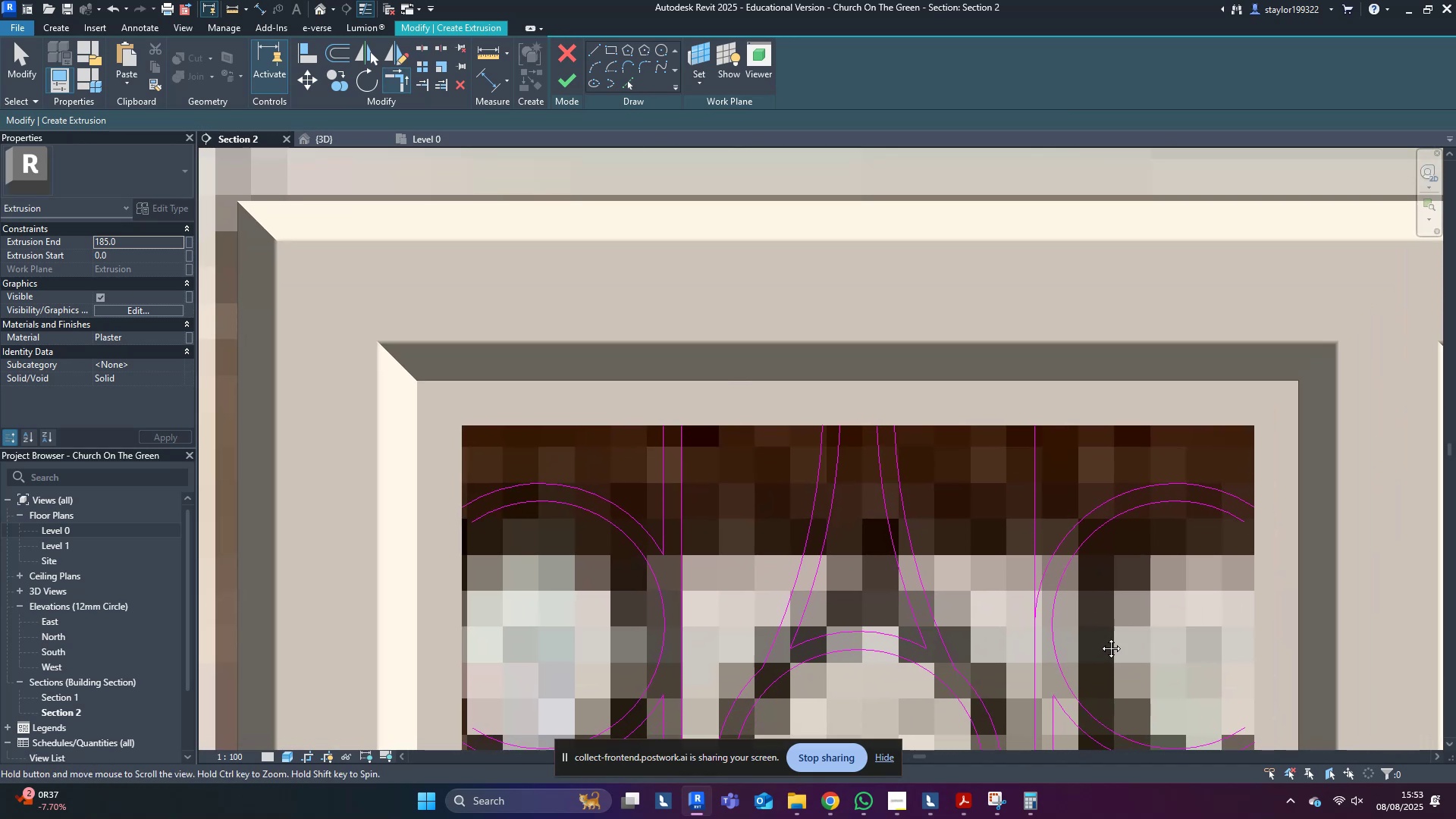 
key(Control+ControlLeft)
 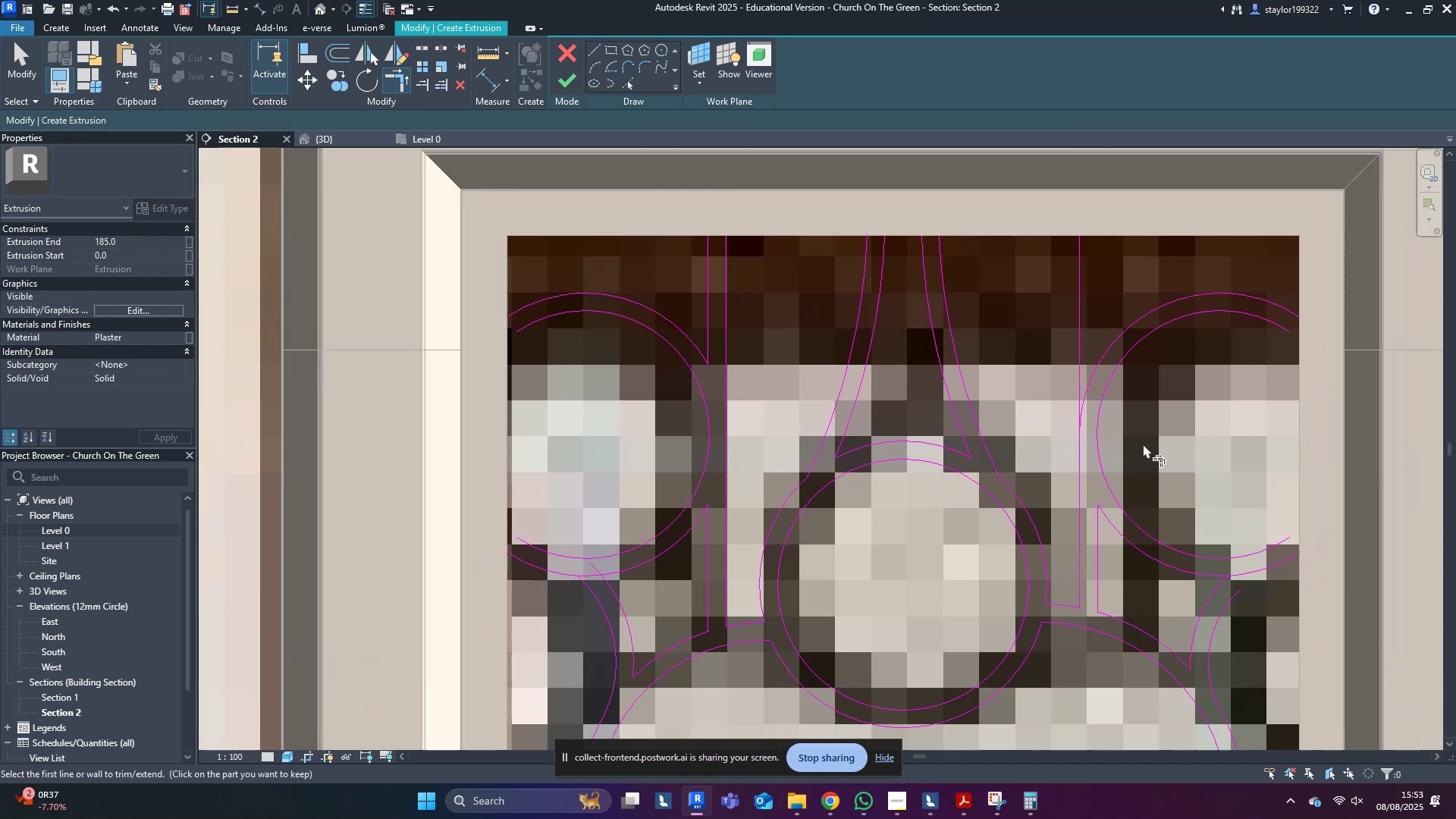 
type(sl)
 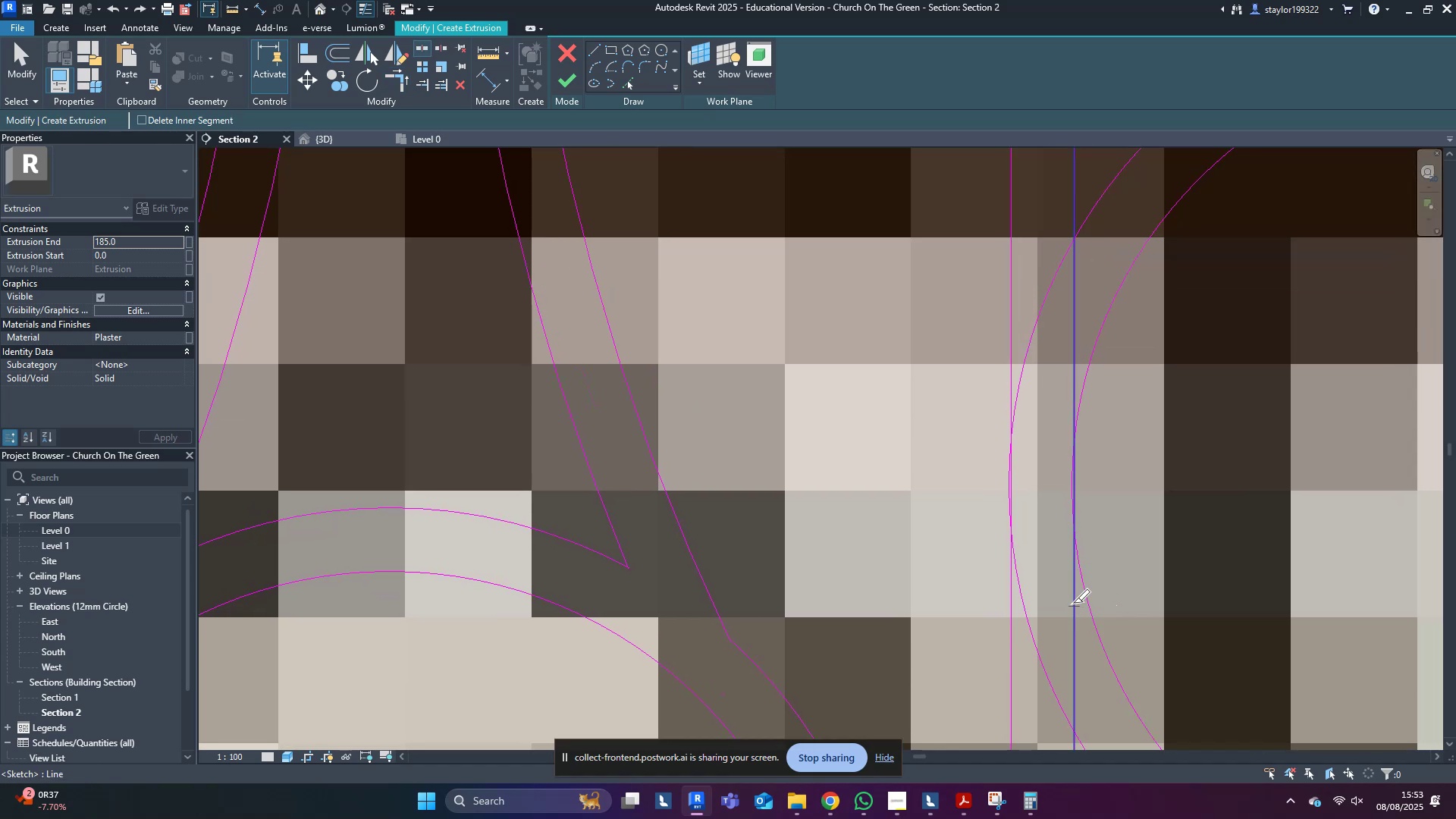 
left_click([1072, 603])
 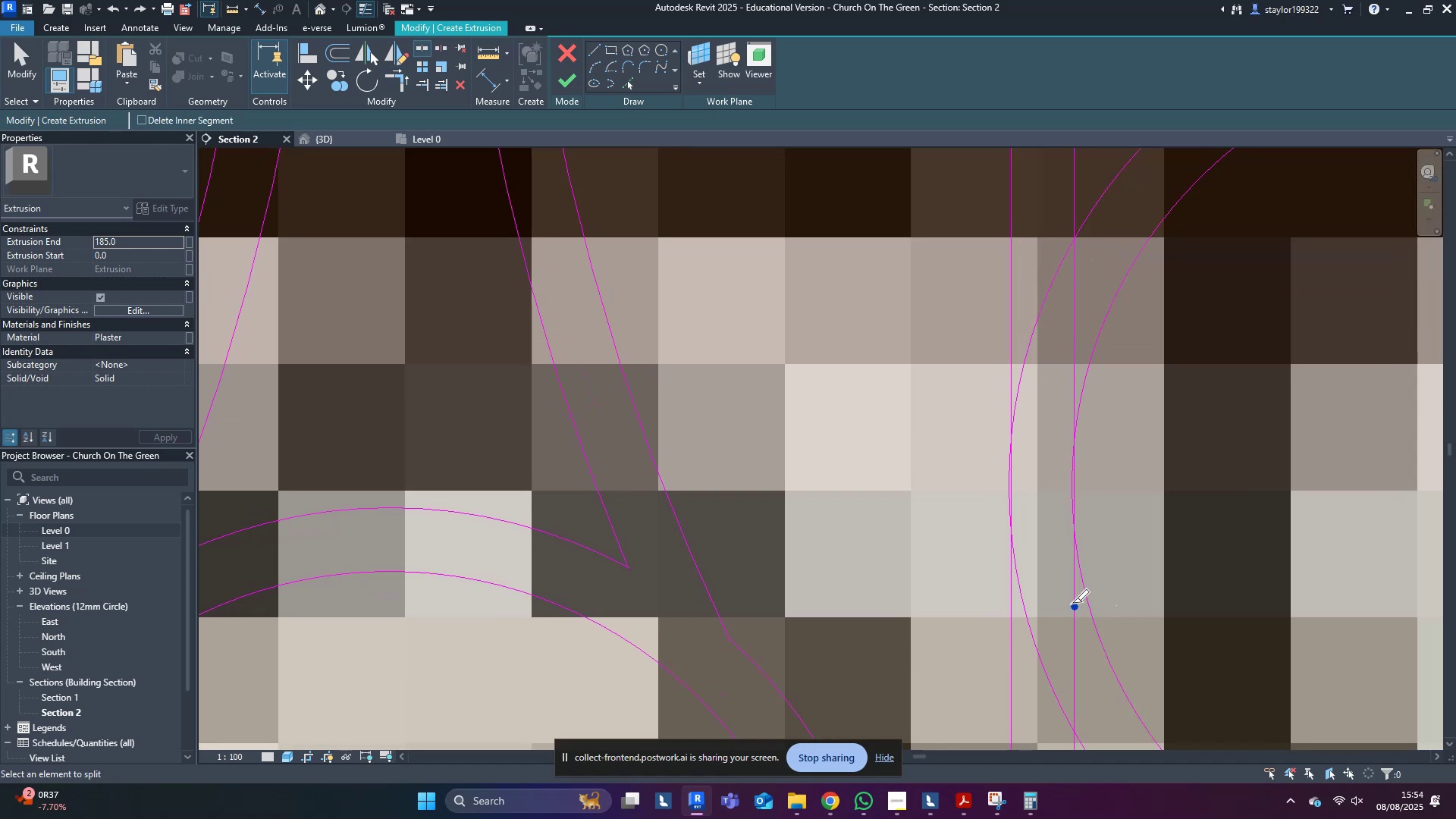 
scroll: coordinate [1072, 603], scroll_direction: down, amount: 5.0
 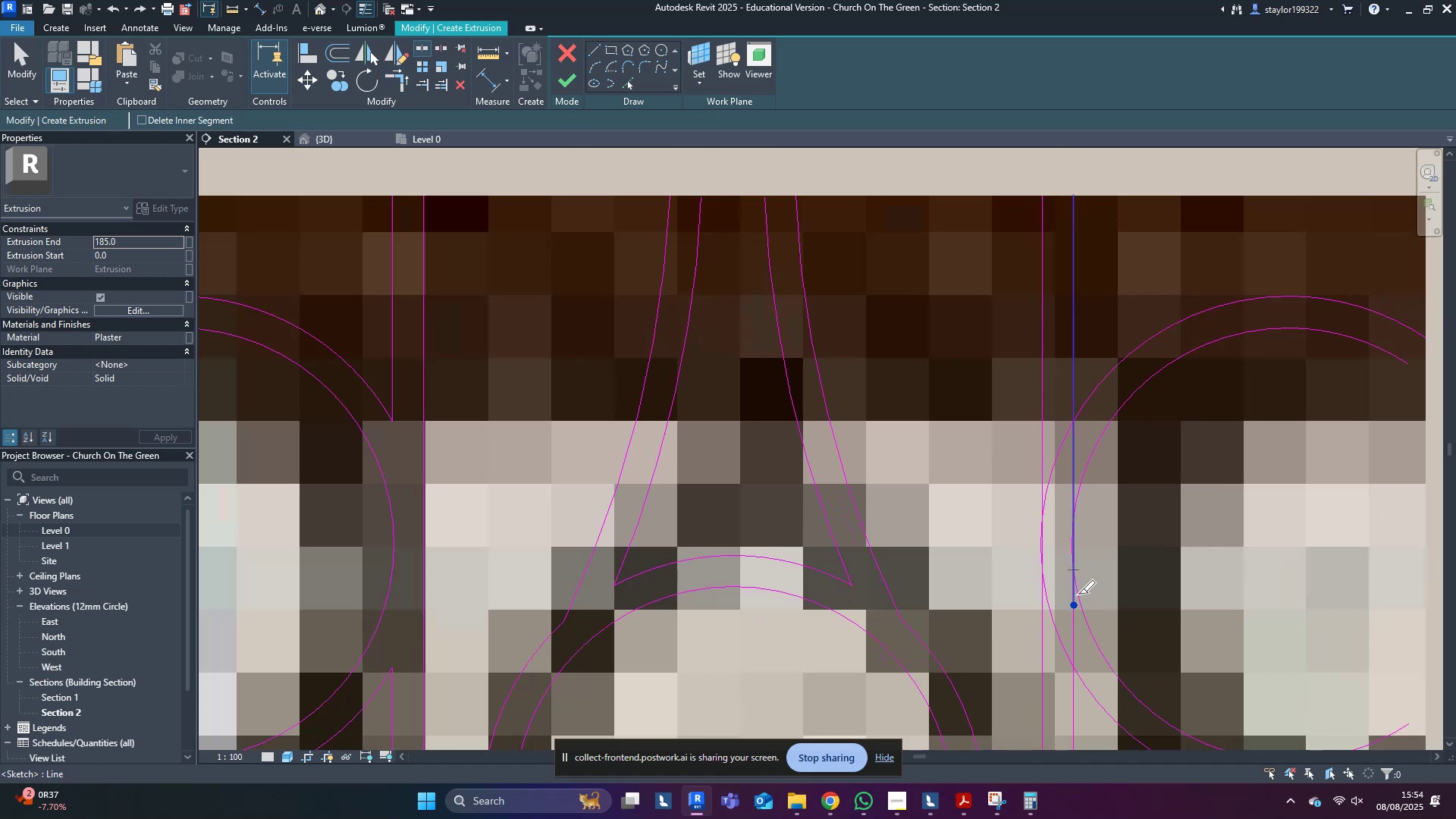 
type(tr)
 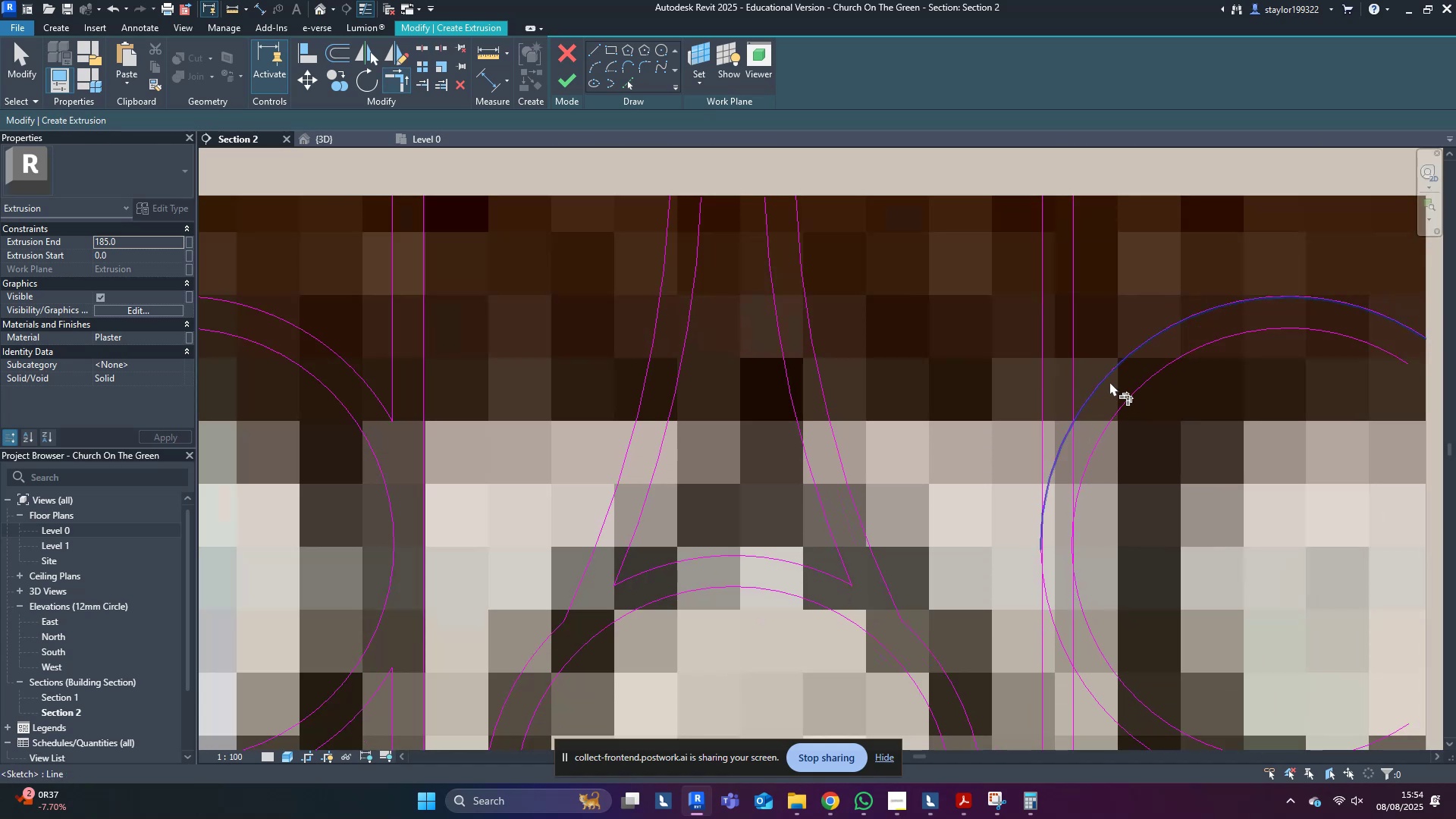 
left_click([1109, 381])
 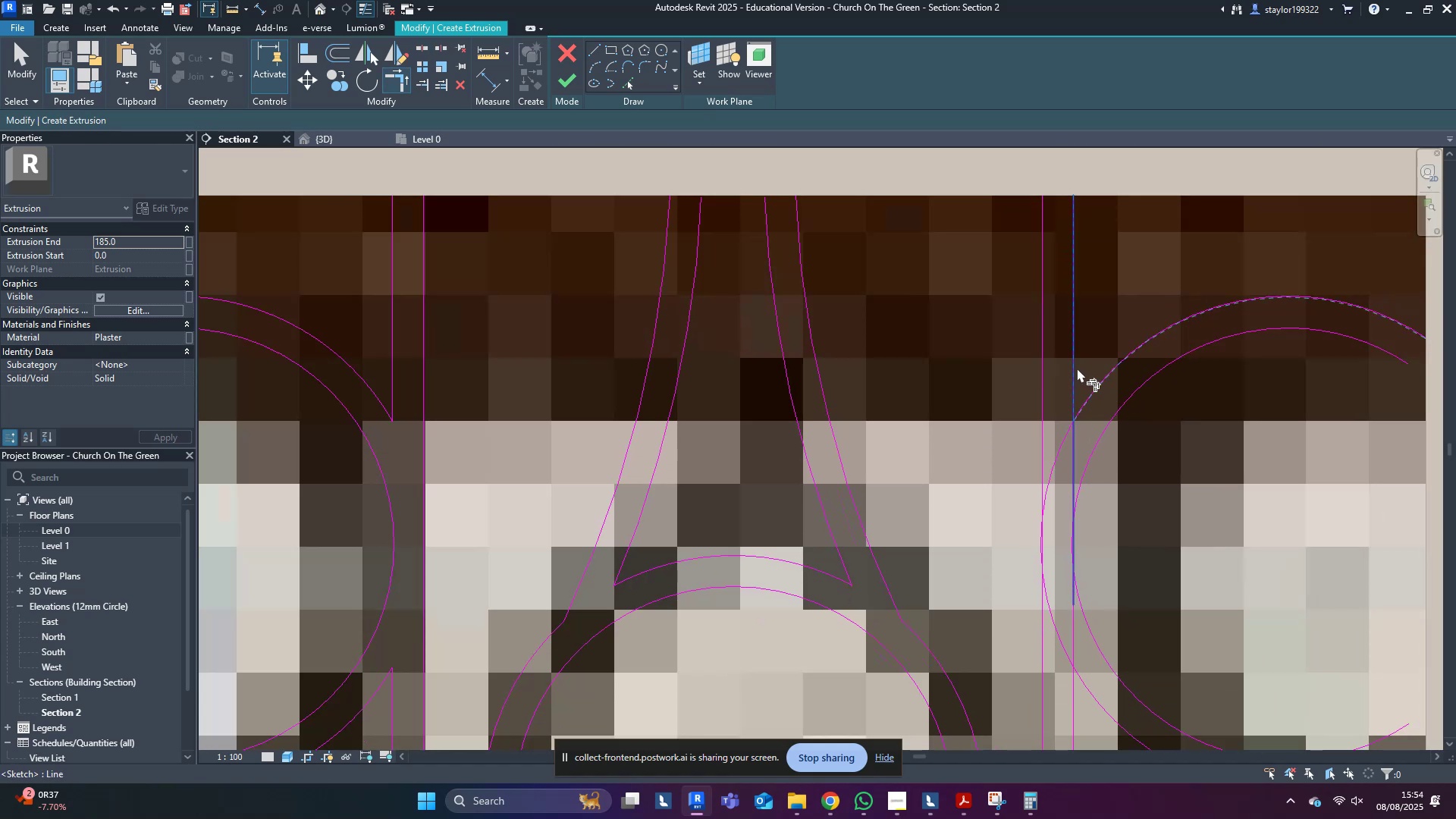 
left_click([1077, 368])
 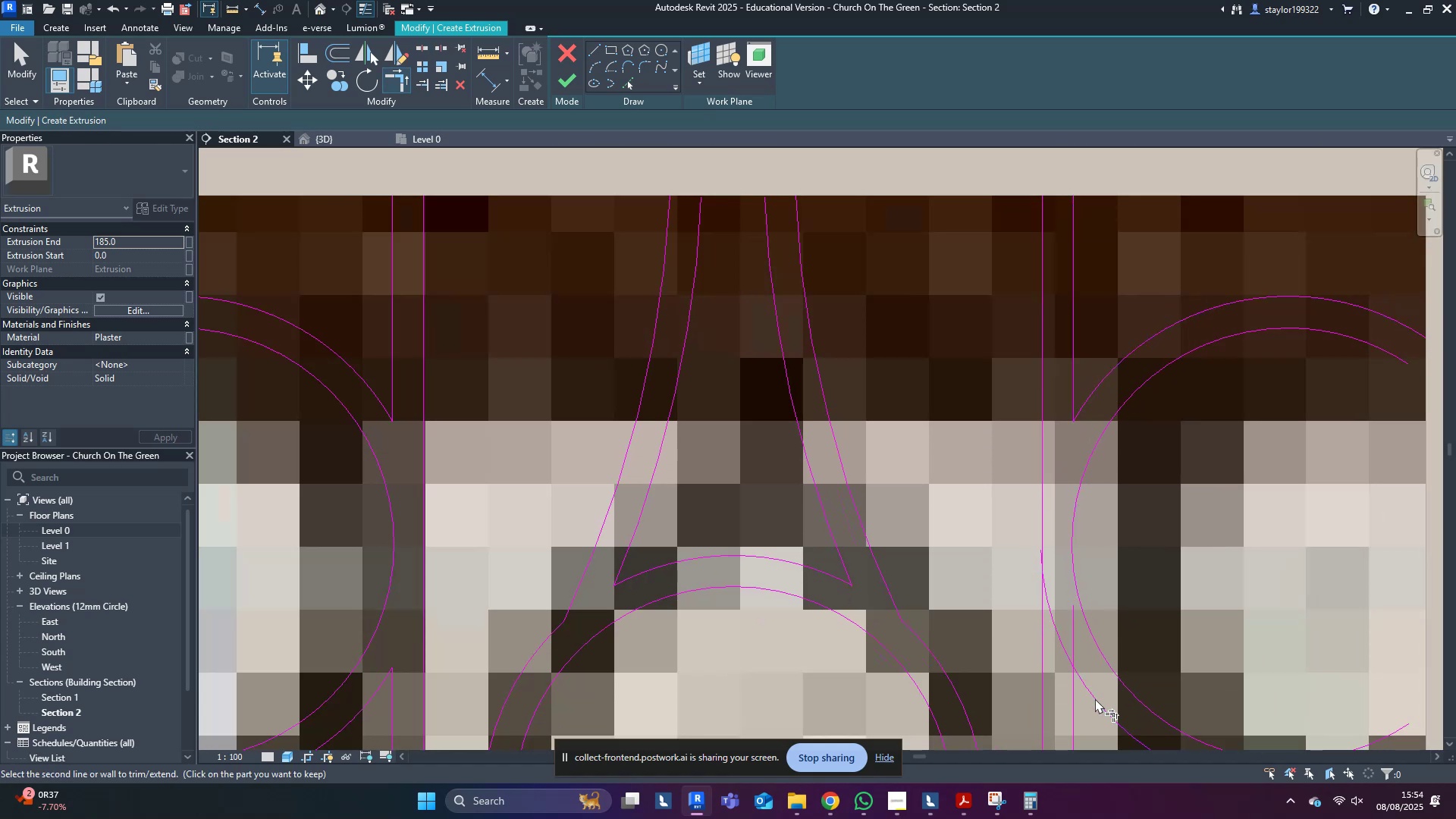 
double_click([1072, 712])
 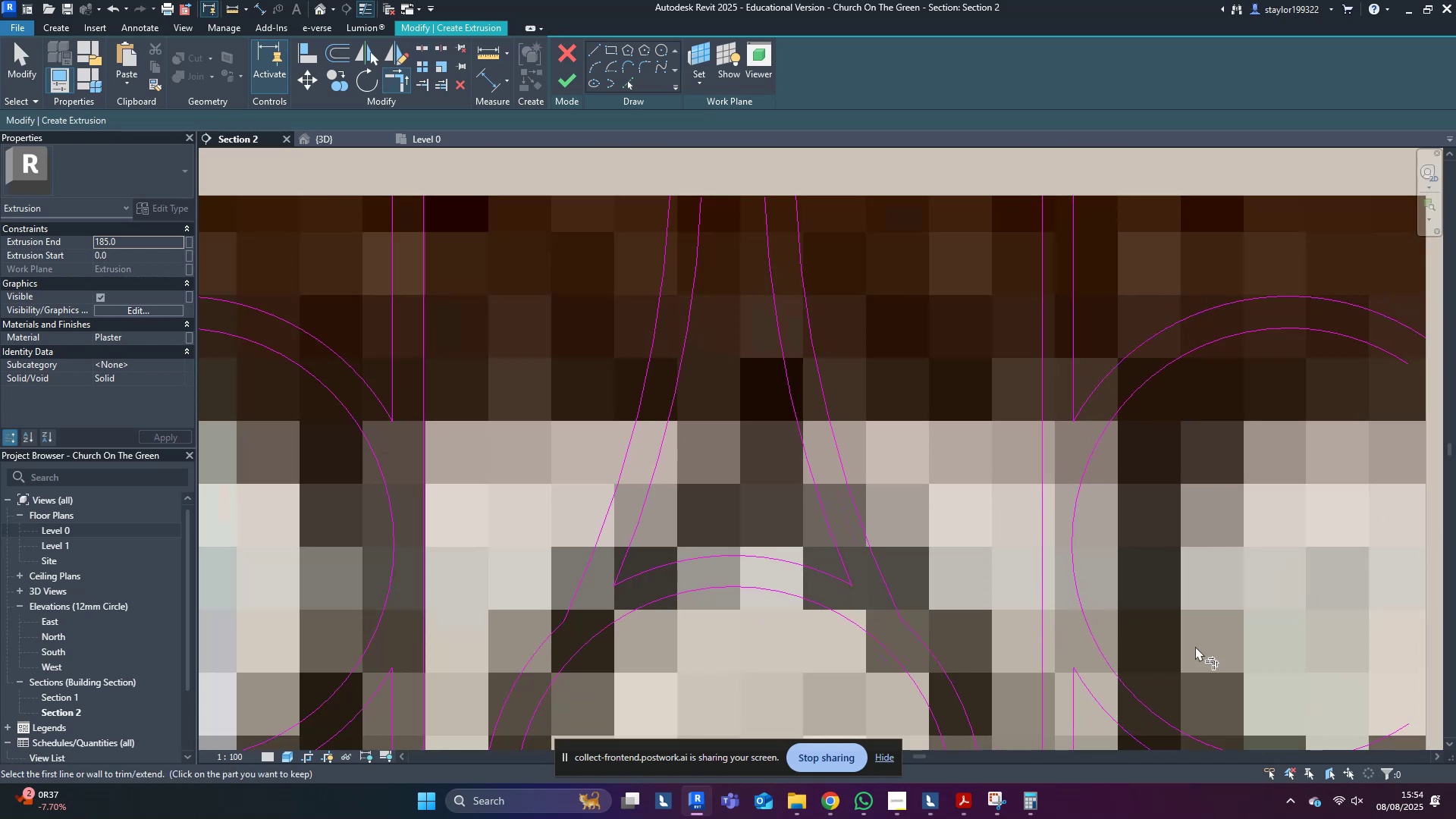 
scroll: coordinate [1134, 456], scroll_direction: down, amount: 8.0
 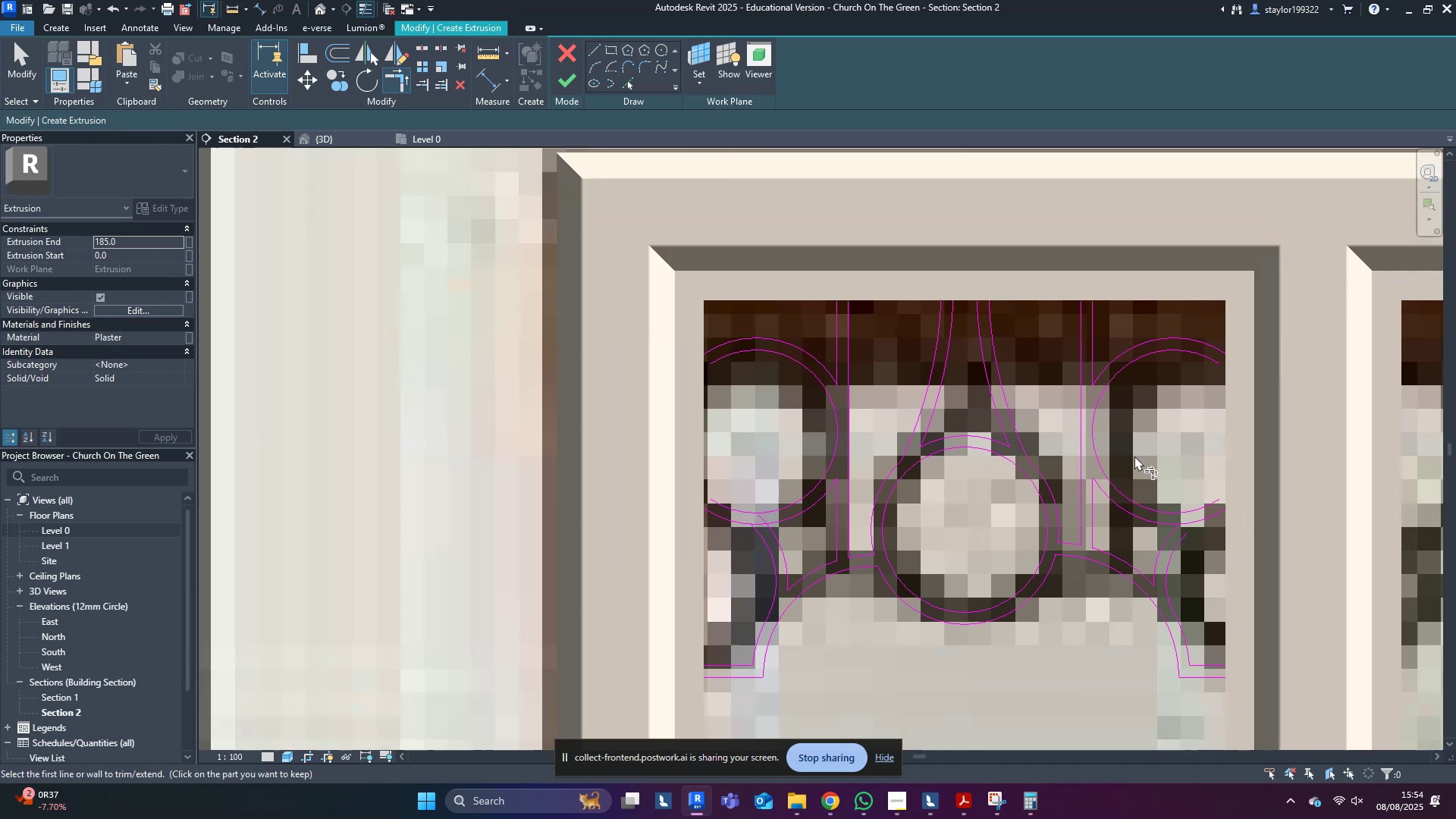 
type(dsd)
 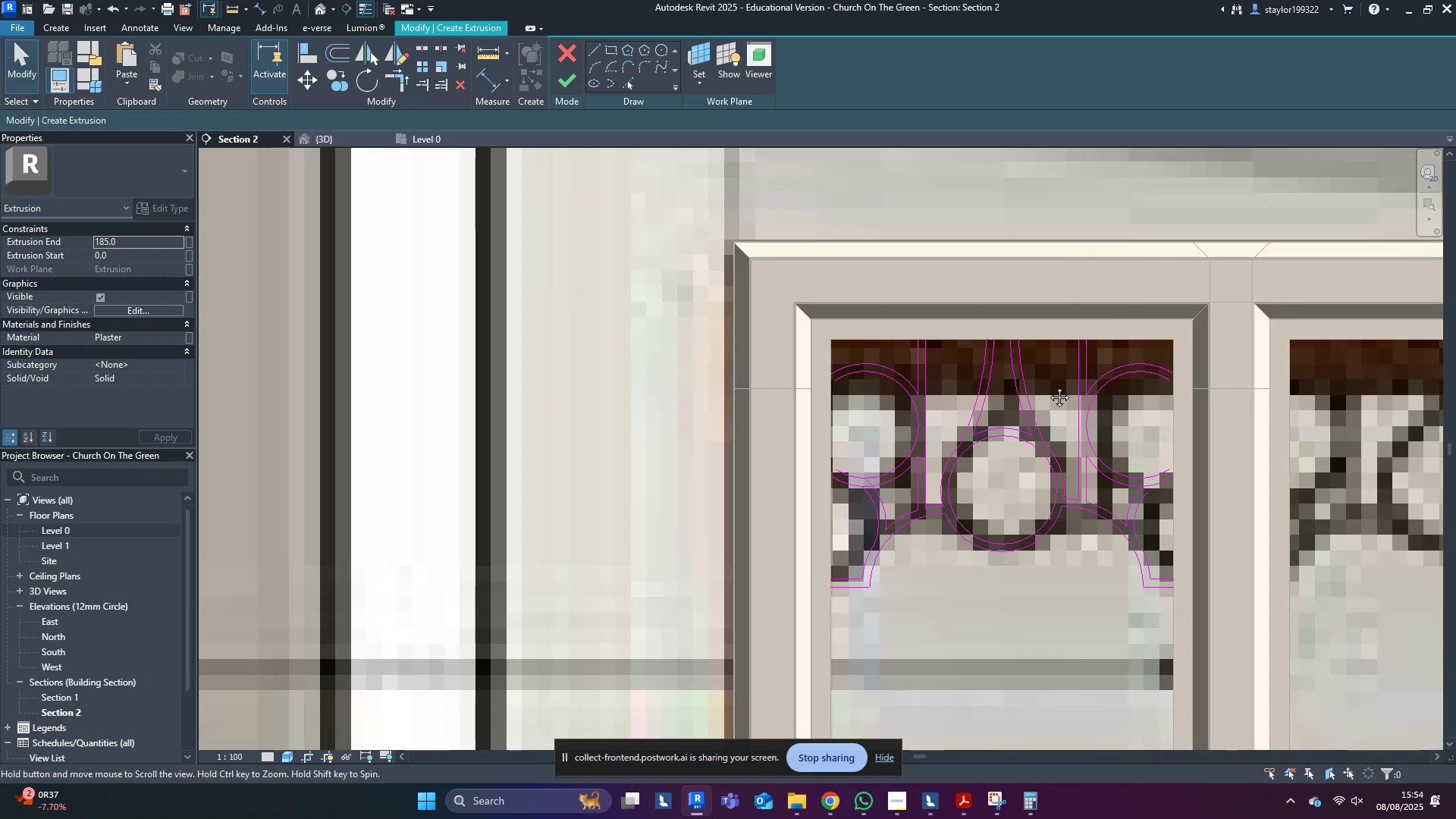 
scroll: coordinate [1050, 396], scroll_direction: down, amount: 2.0
 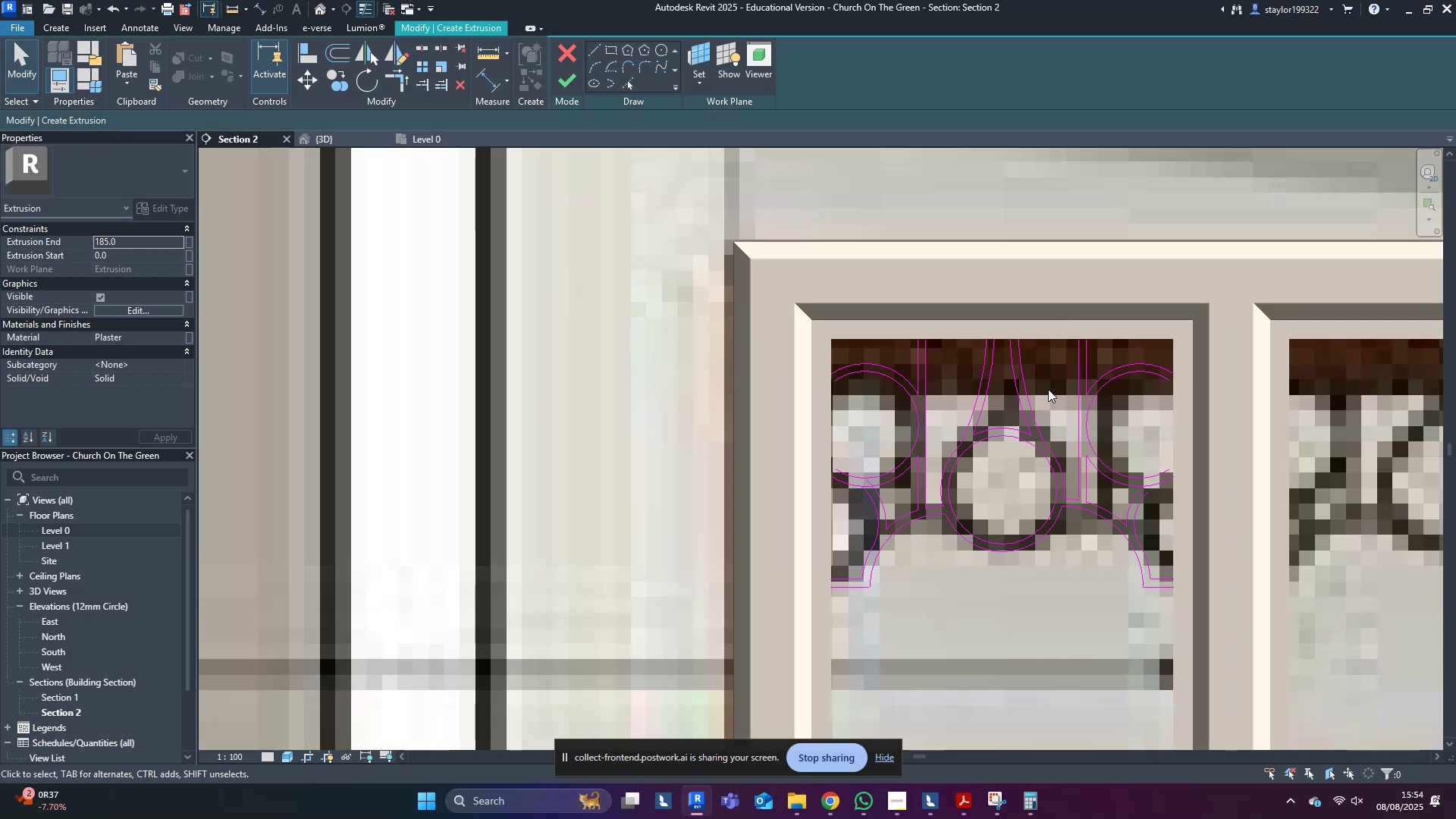 
left_click([1048, 386])
 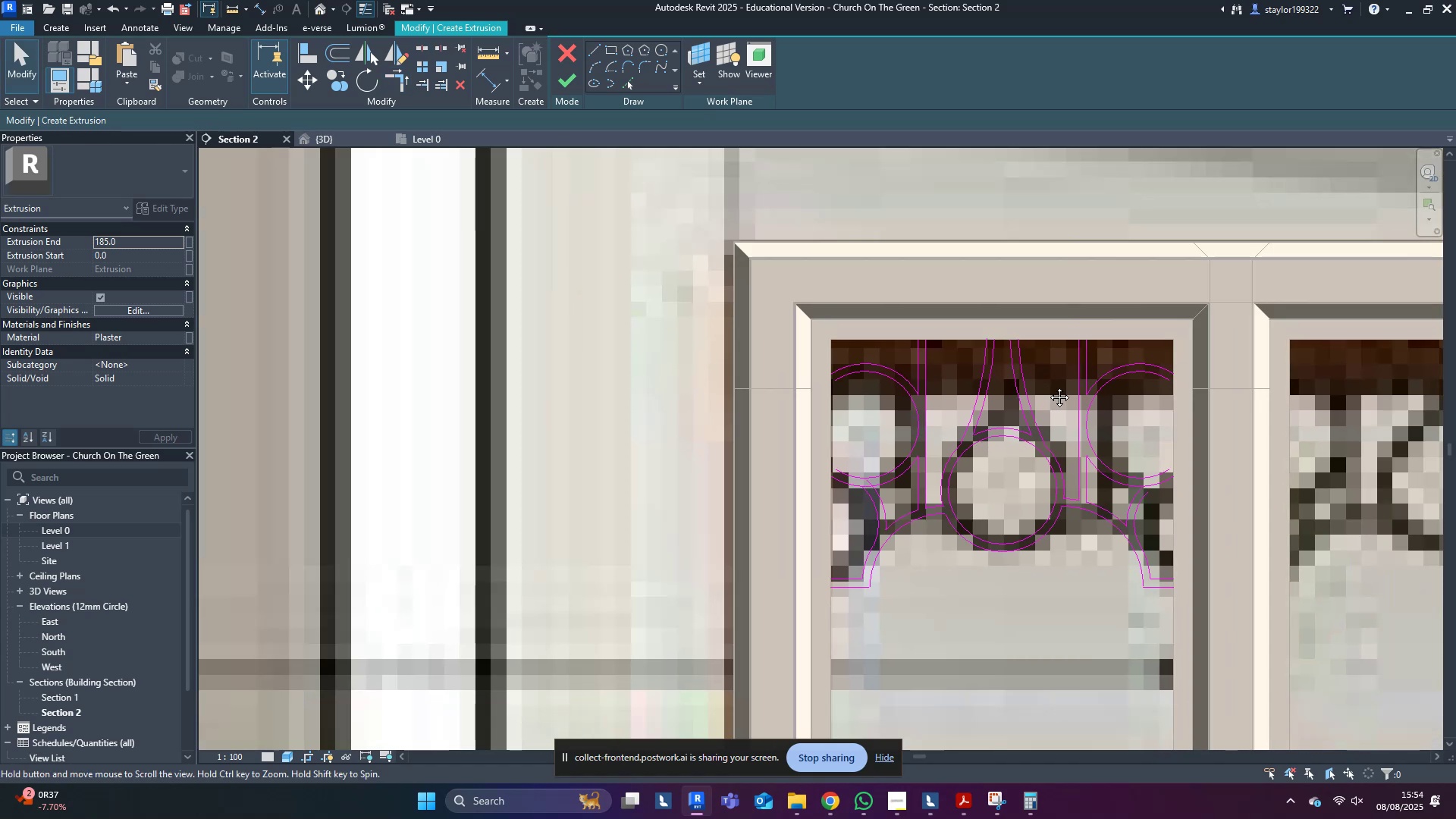 
middle_click([1048, 386])
 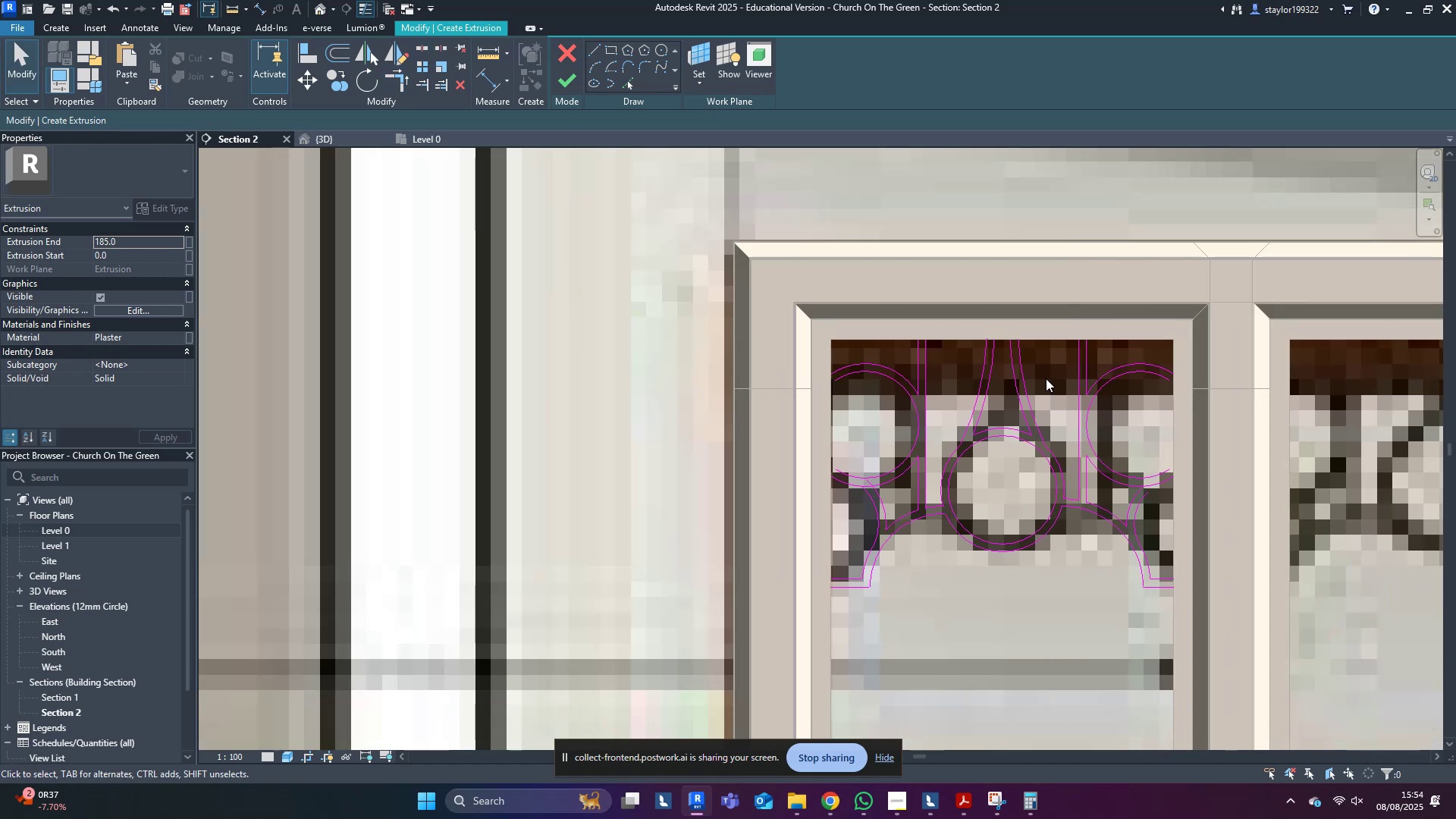 
scroll: coordinate [865, 300], scroll_direction: up, amount: 10.0
 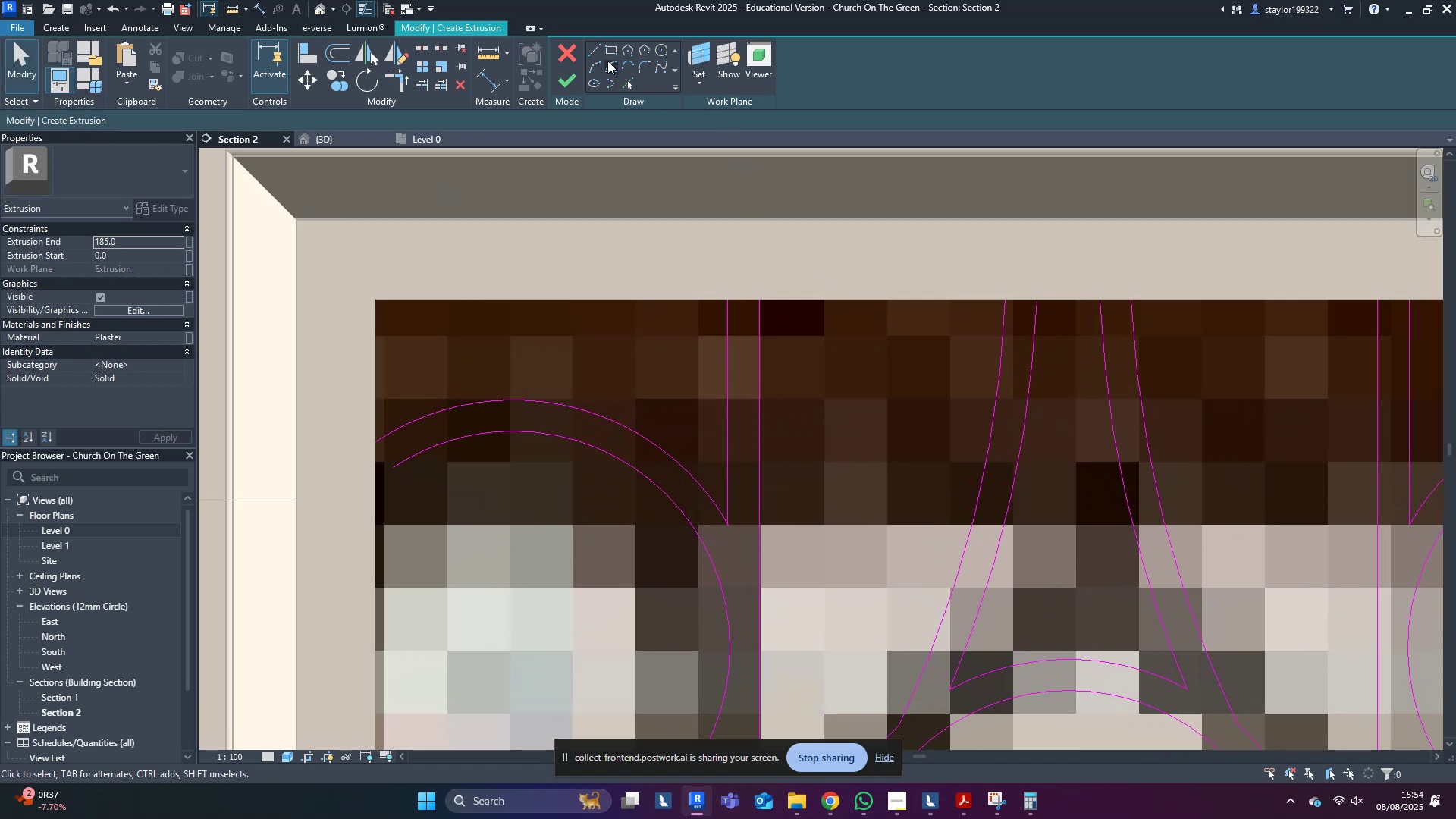 
left_click([596, 49])
 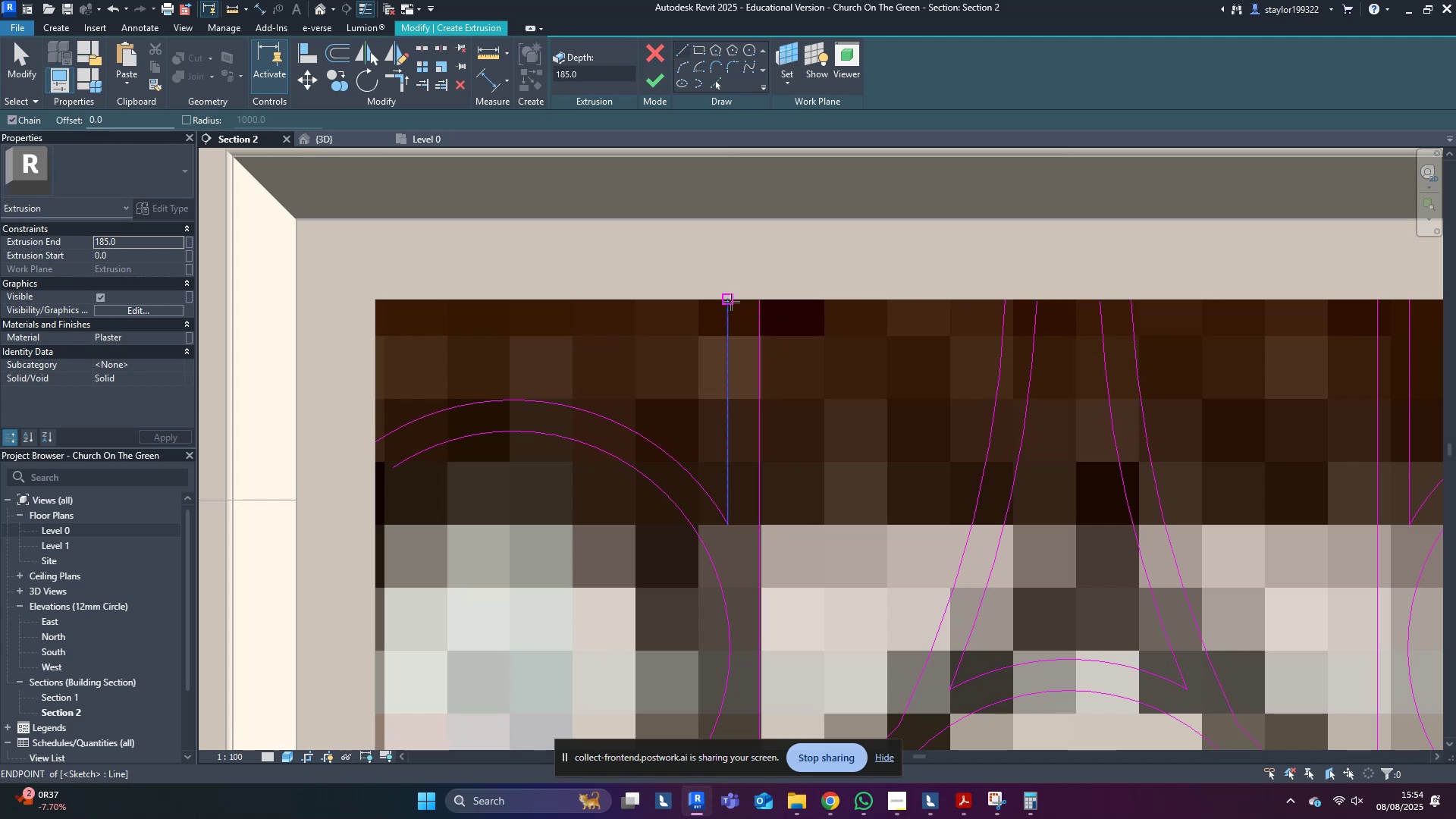 
left_click([731, 302])
 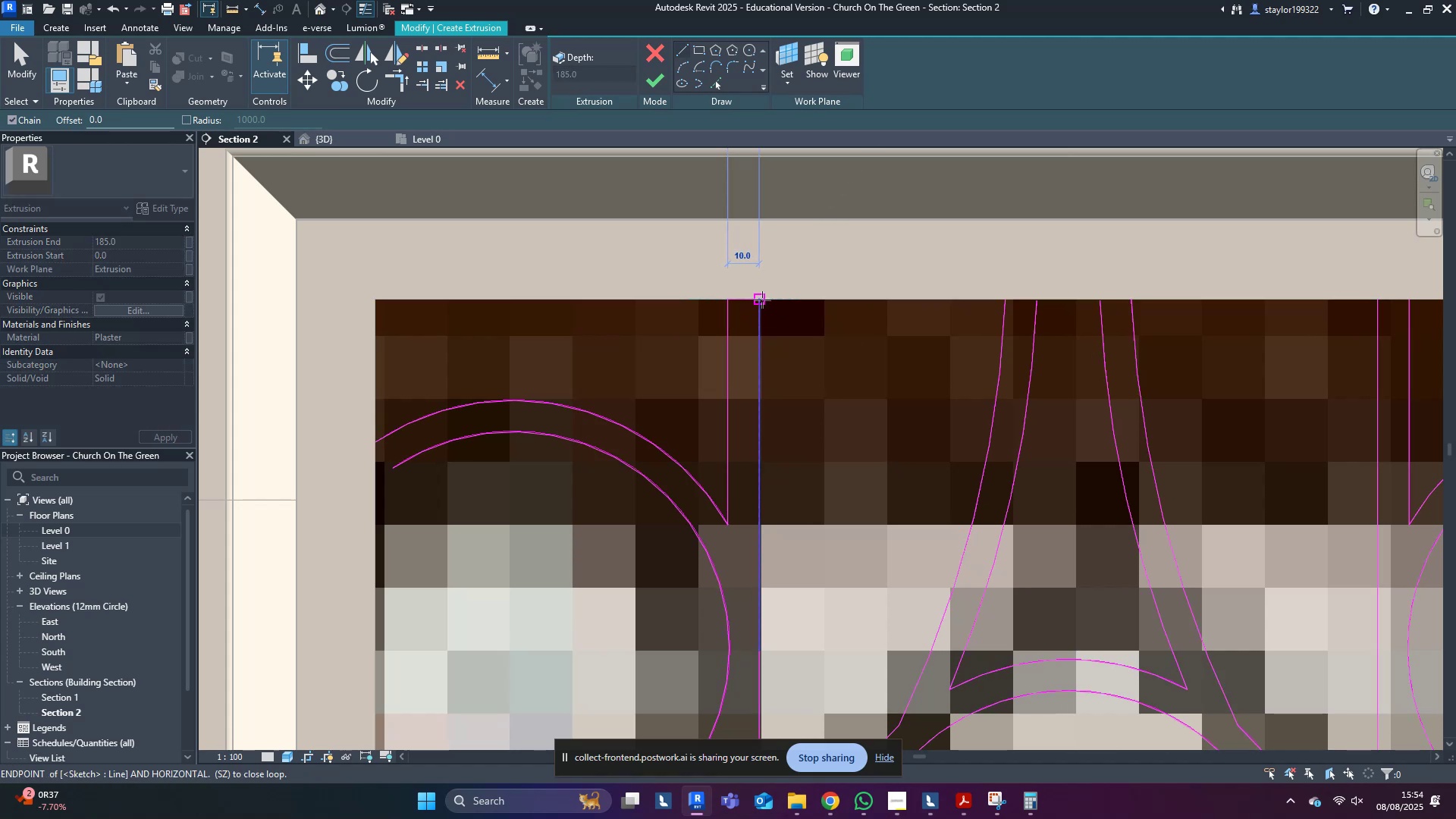 
left_click([762, 300])
 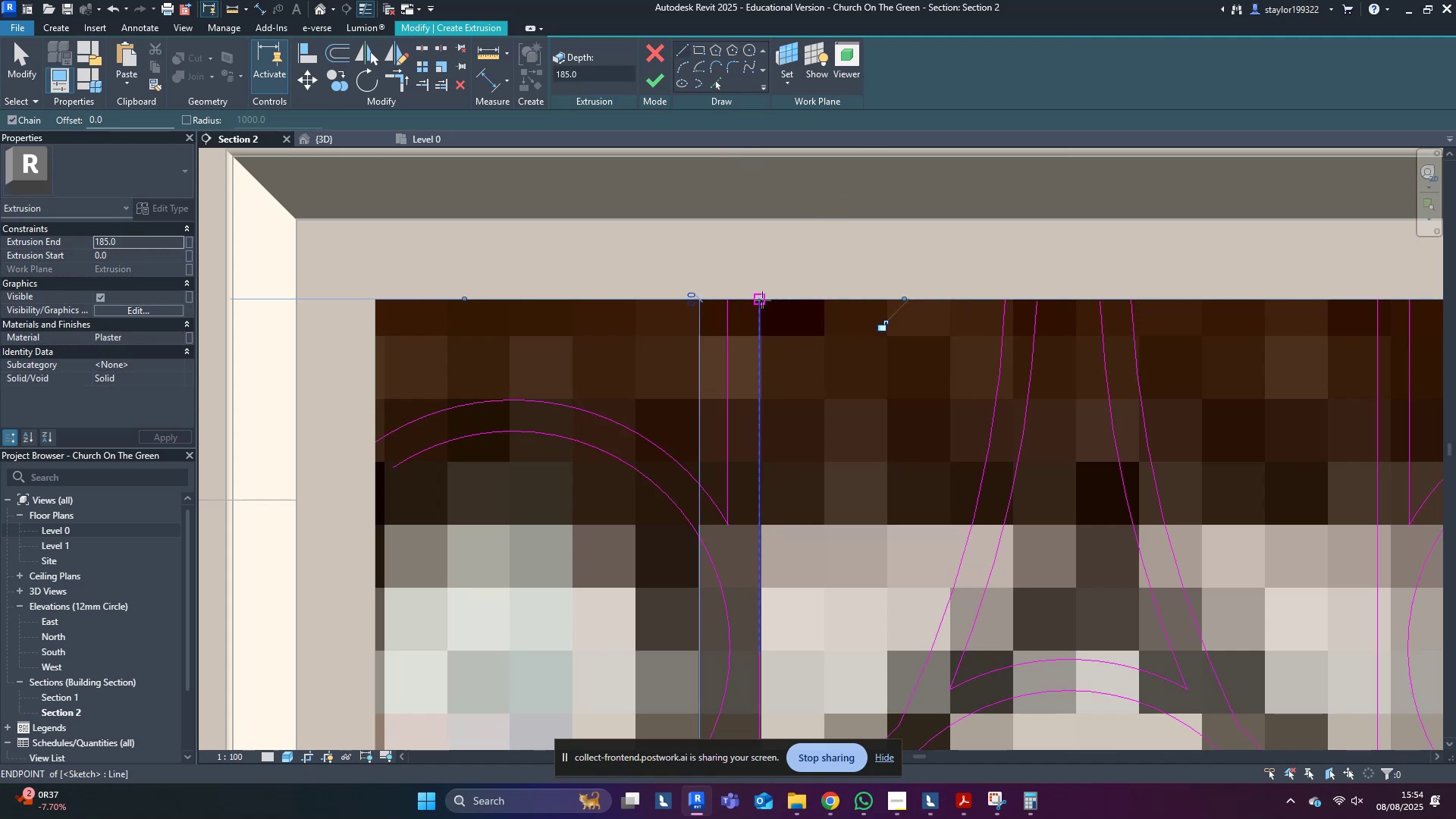 
key(Escape)
 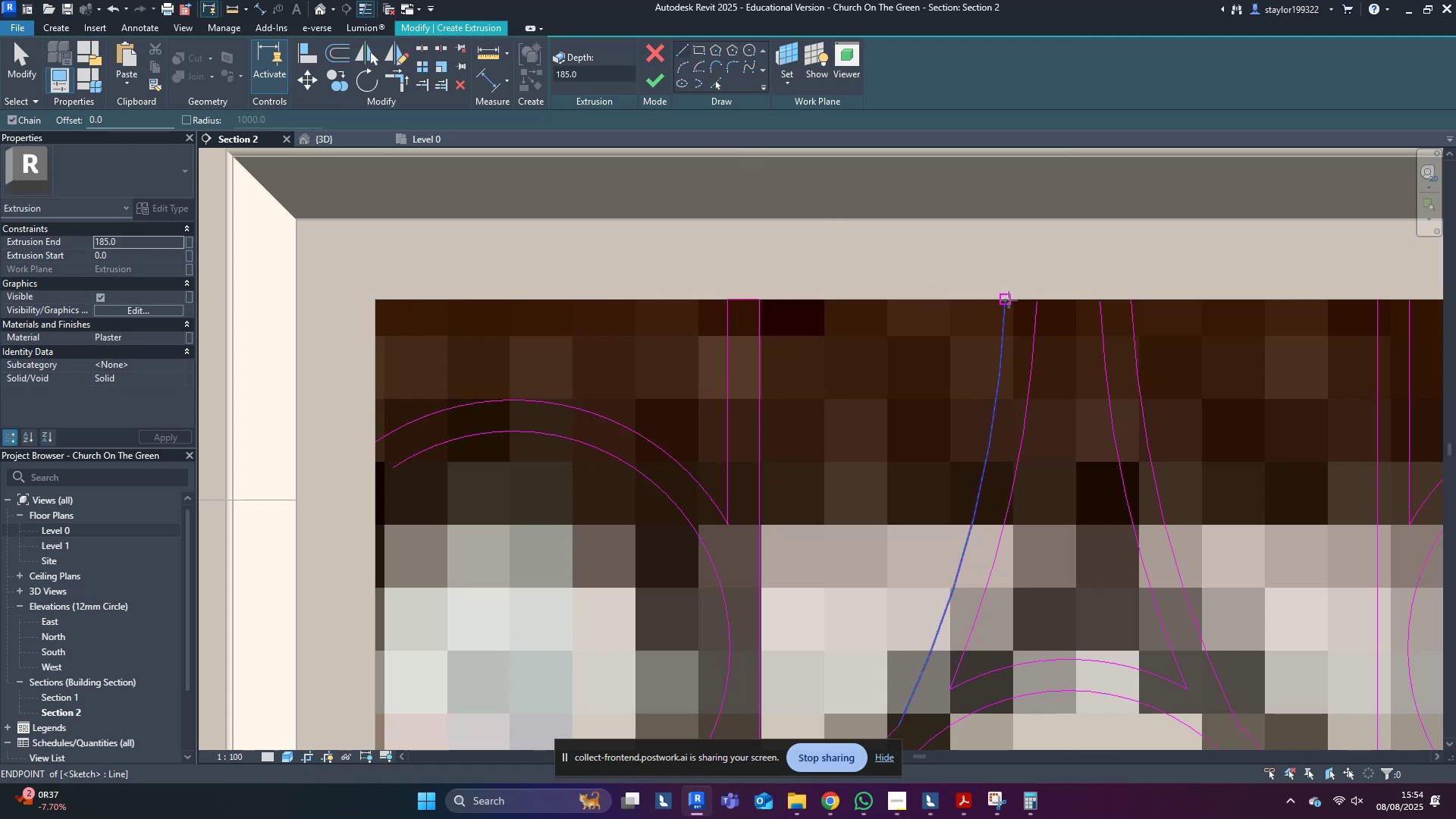 
left_click([1008, 297])
 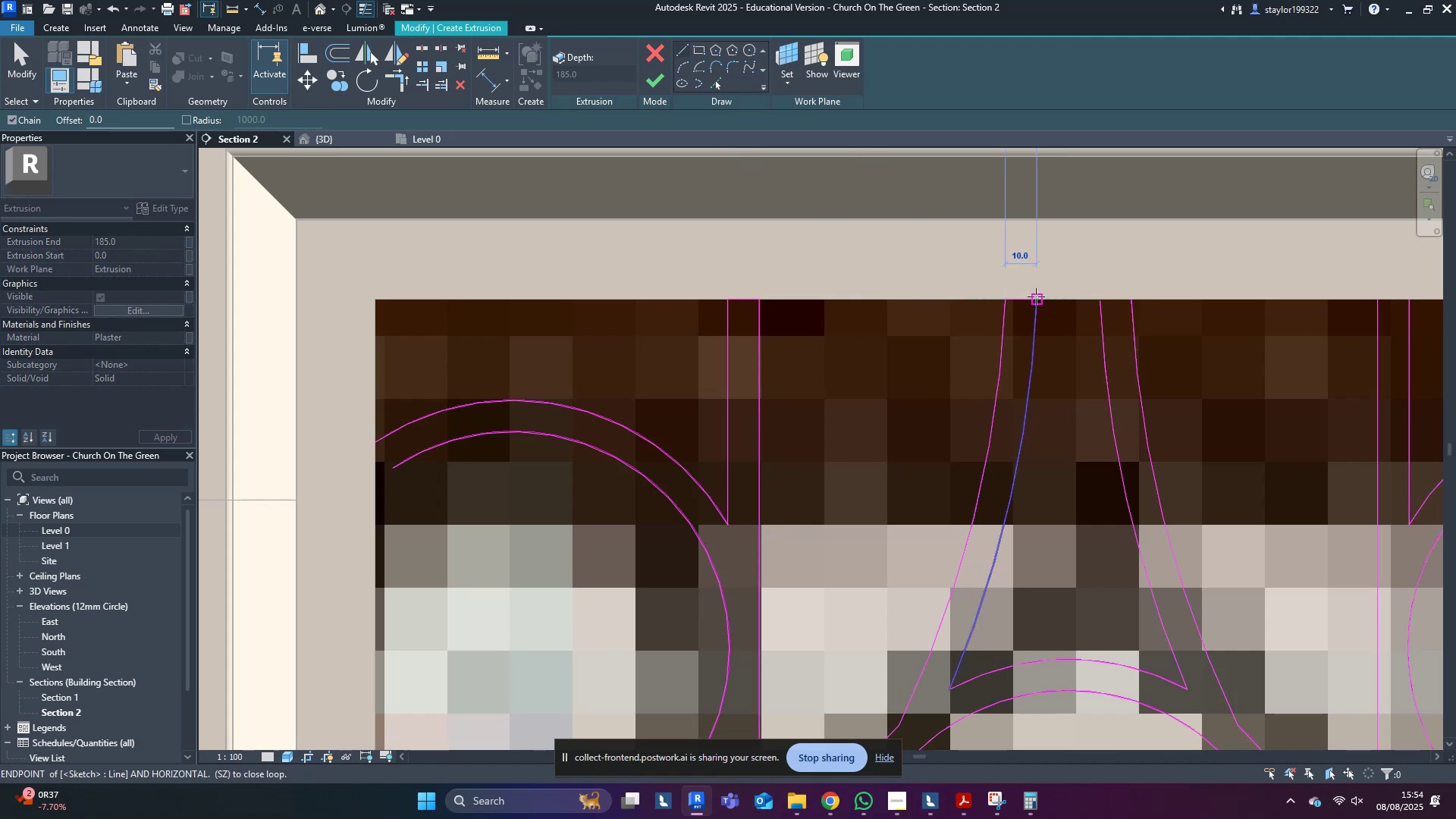 
left_click([1038, 297])
 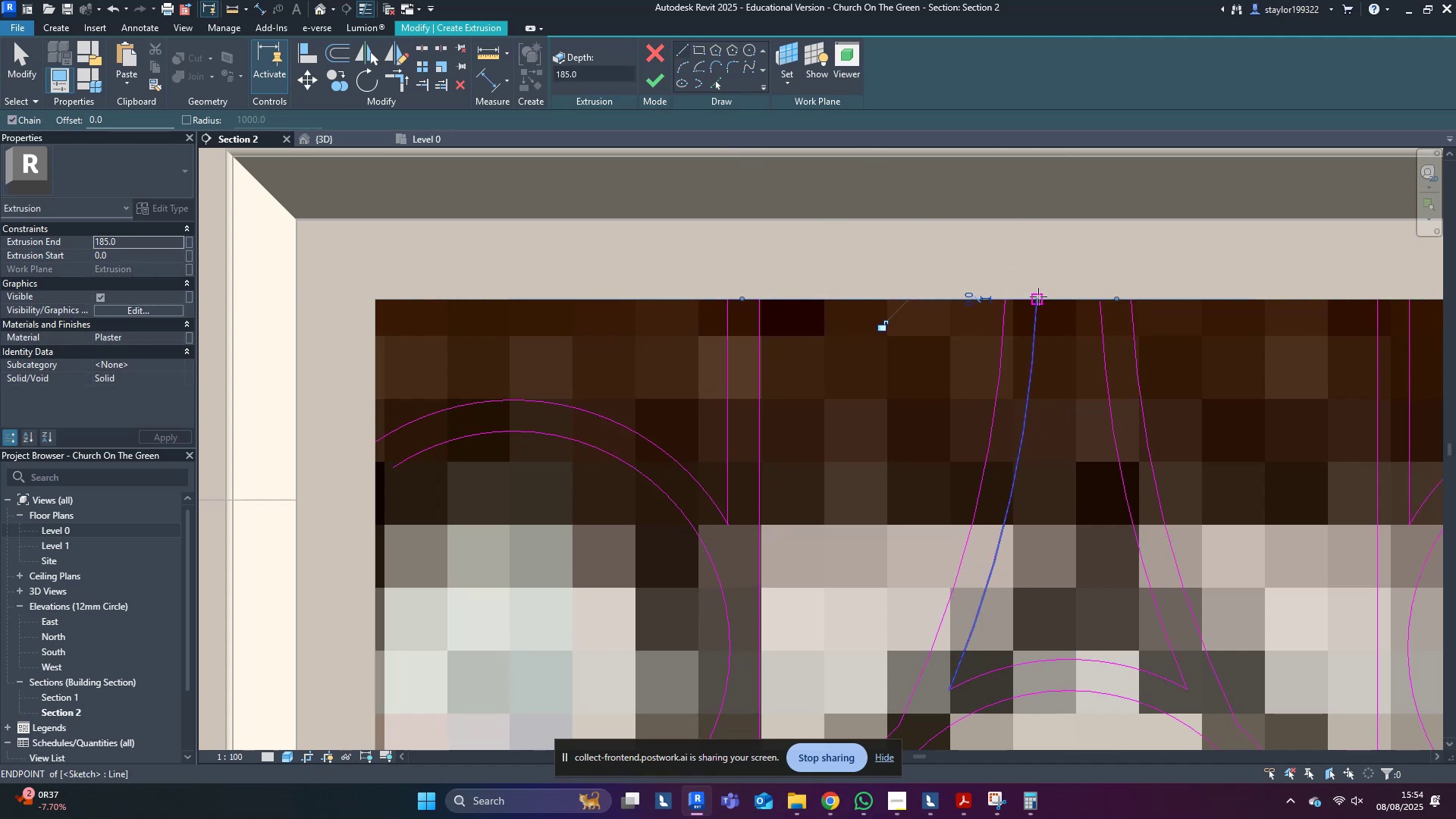 
key(Escape)
 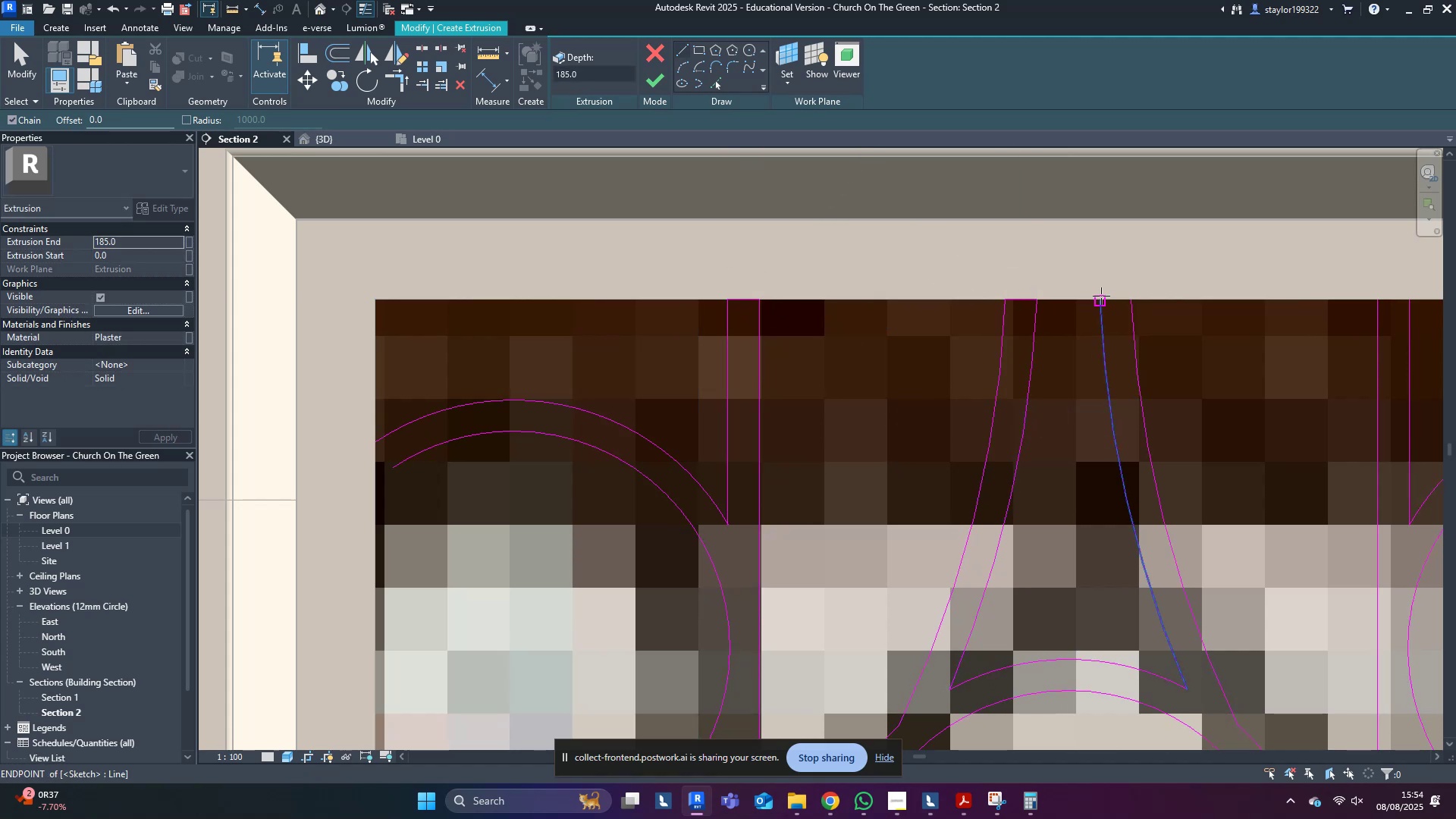 
left_click([1101, 296])
 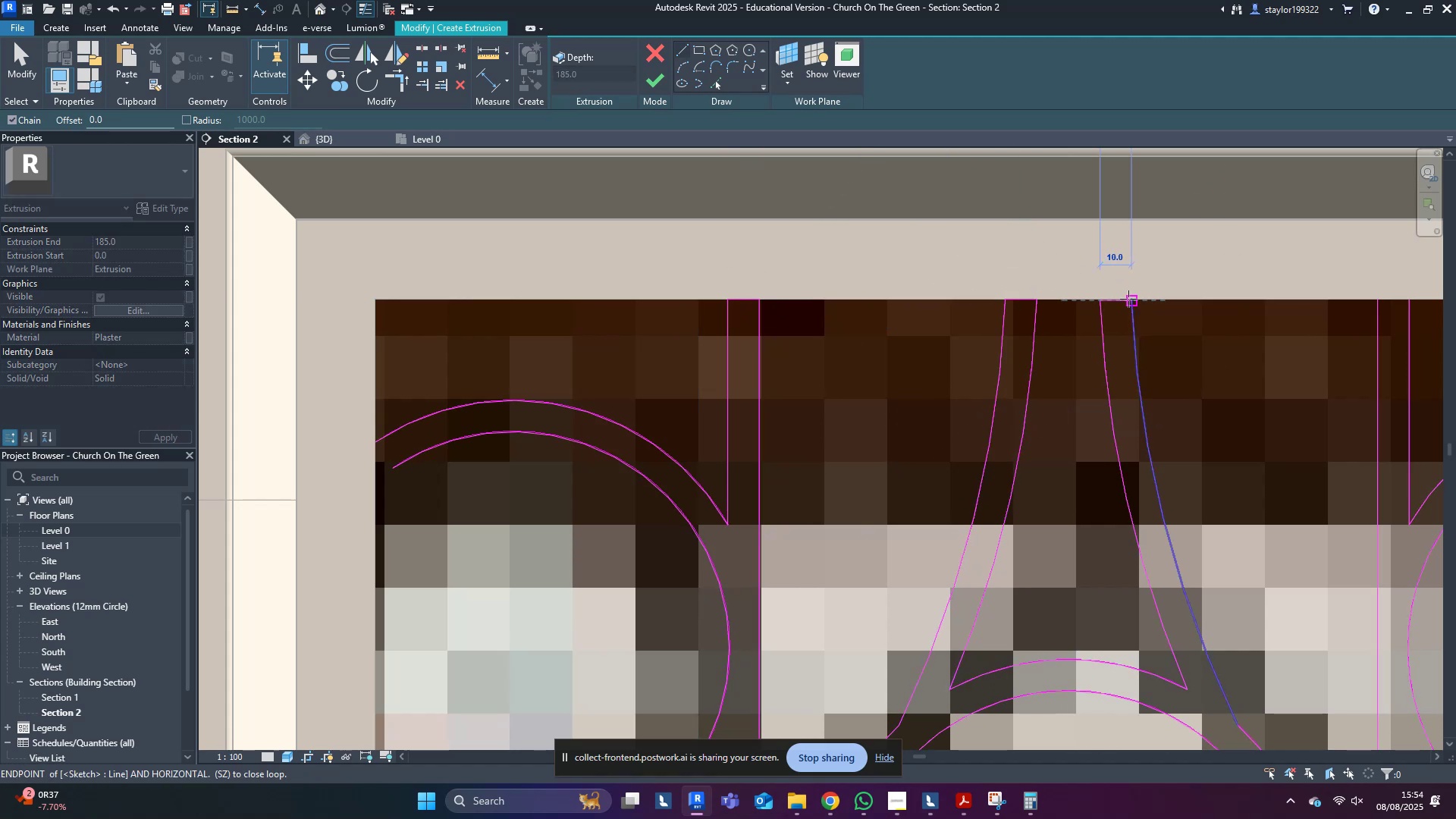 
left_click([1131, 299])
 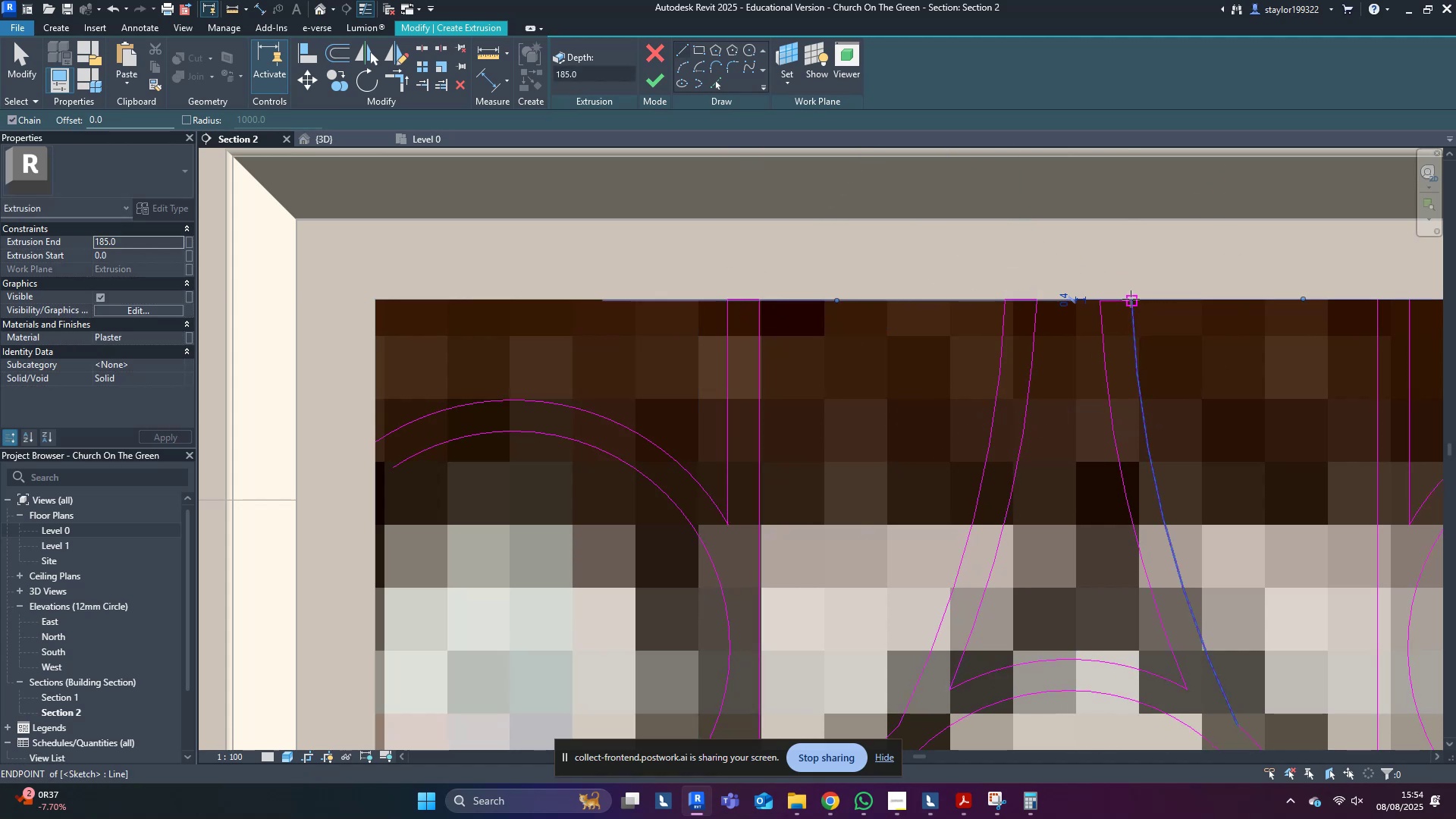 
key(Escape)
 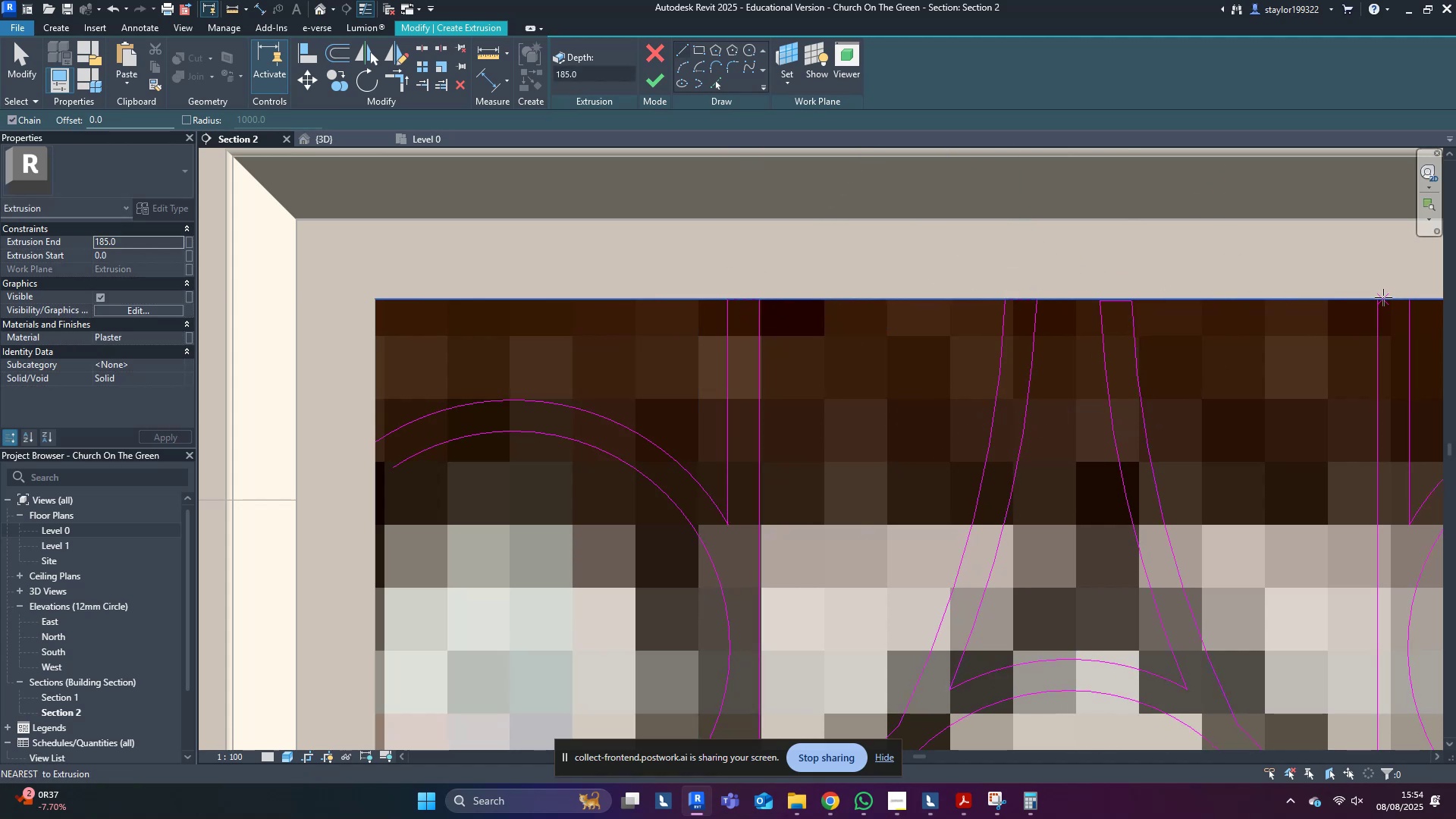 
key(Escape)
 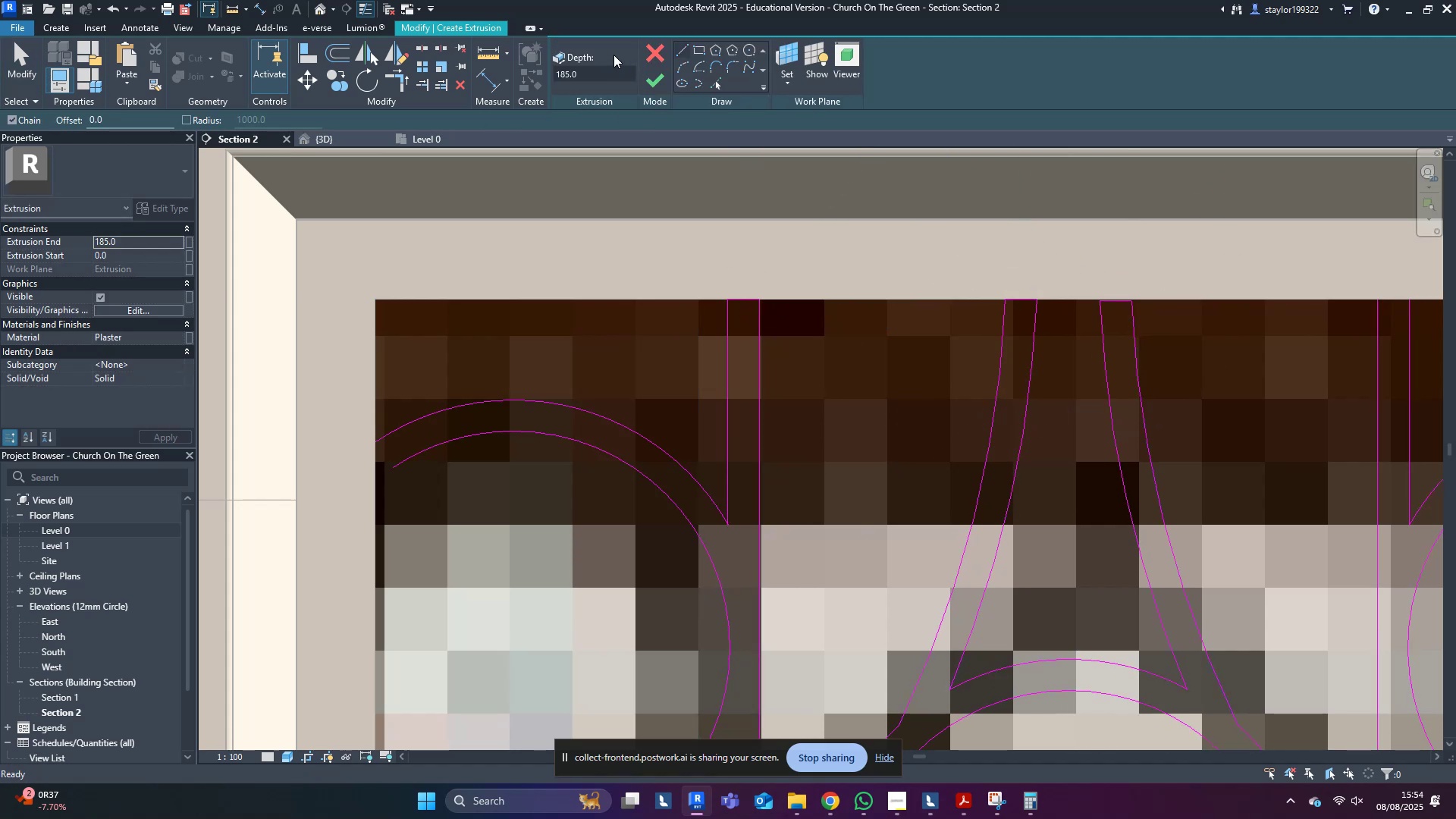 
left_click([678, 49])
 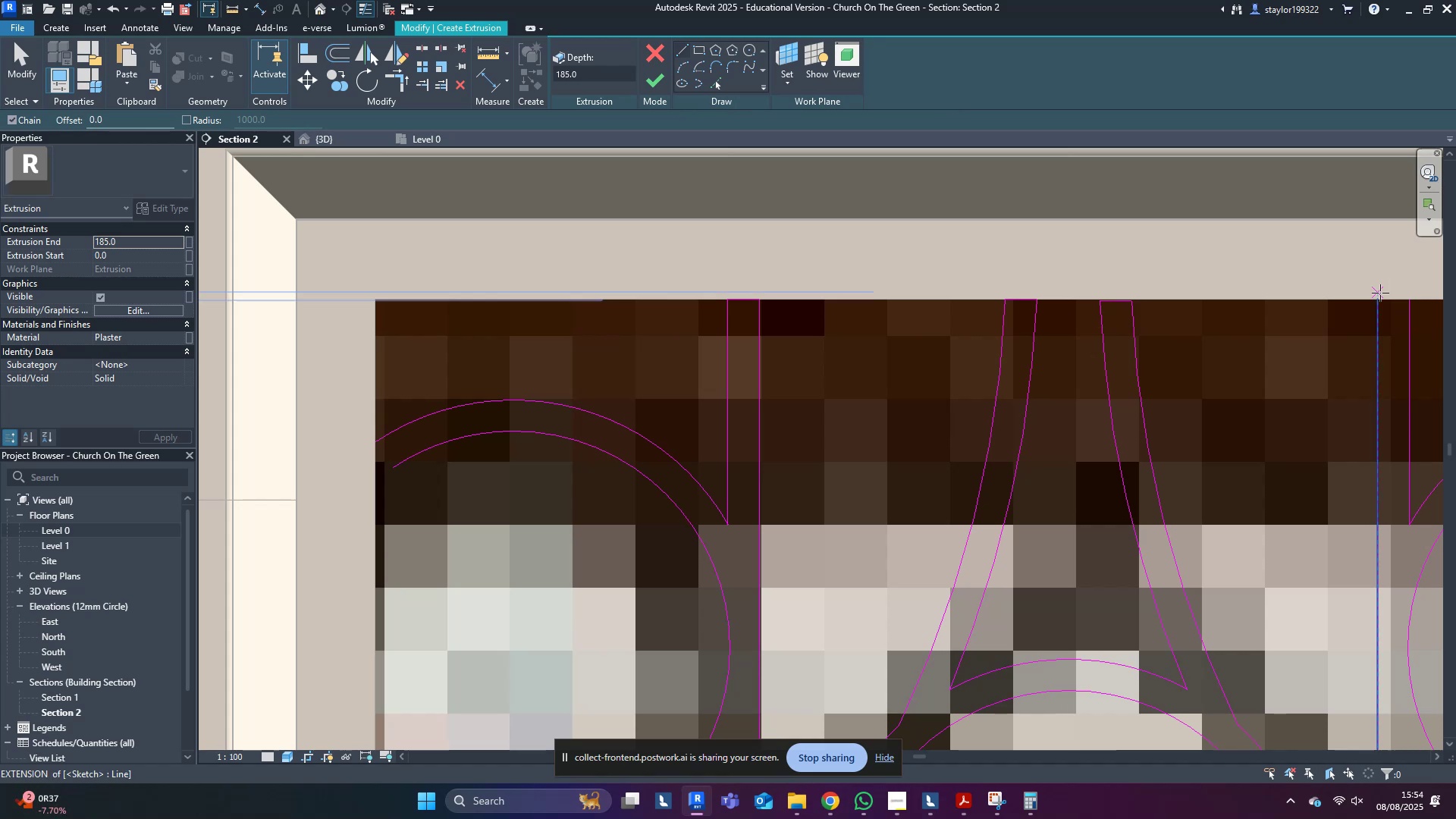 
left_click([1379, 300])
 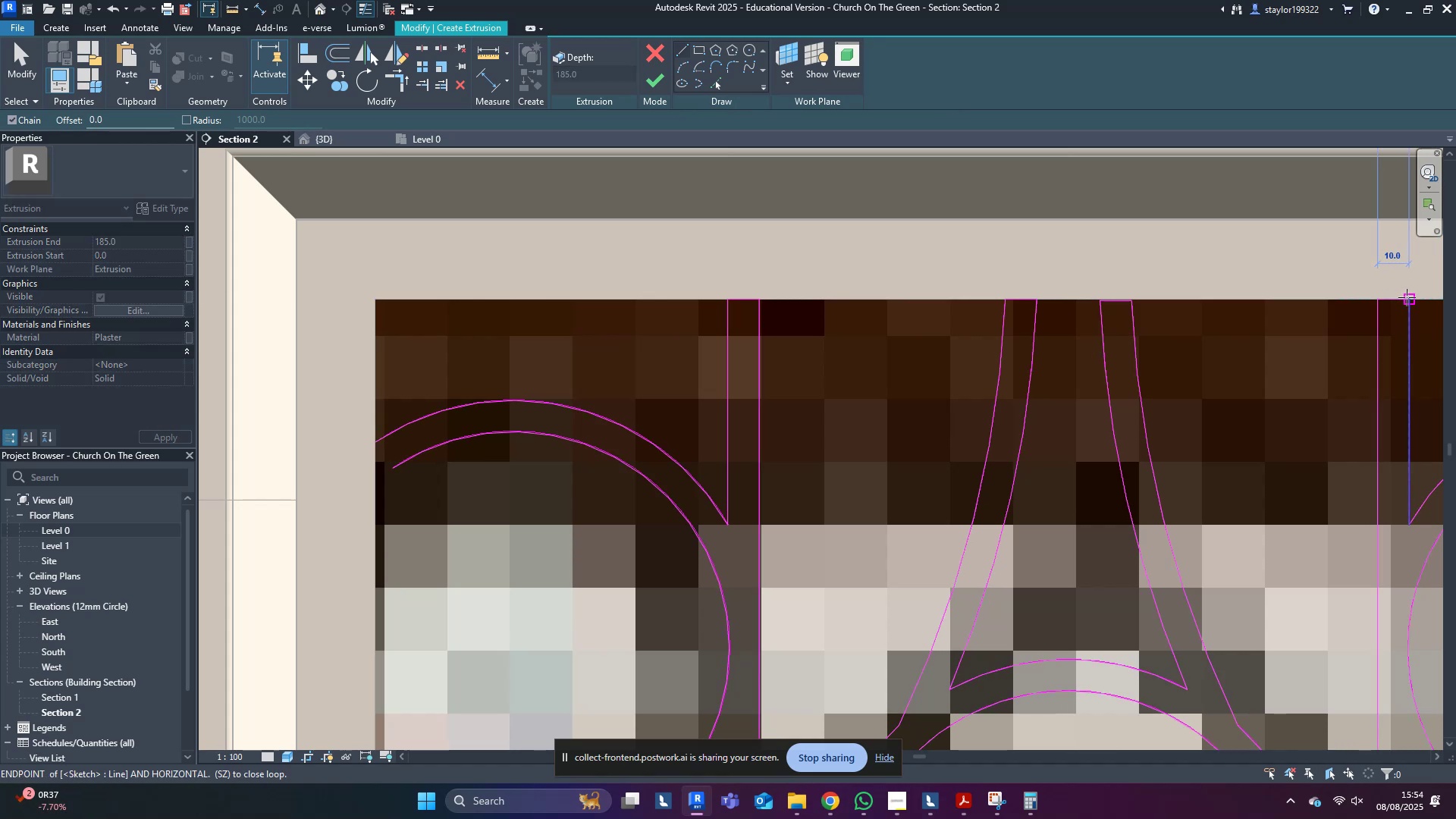 
left_click([1407, 297])
 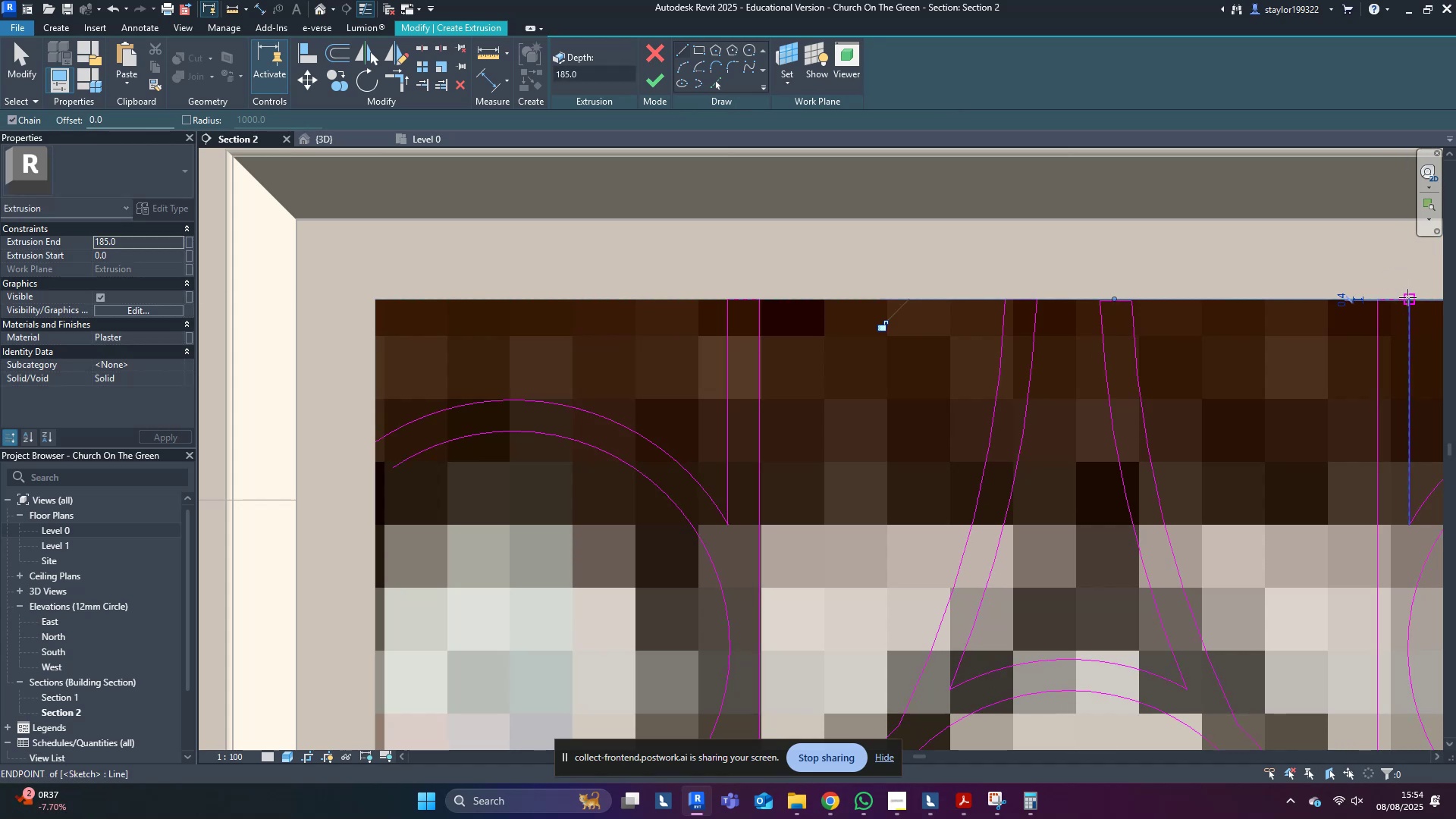 
key(Escape)
 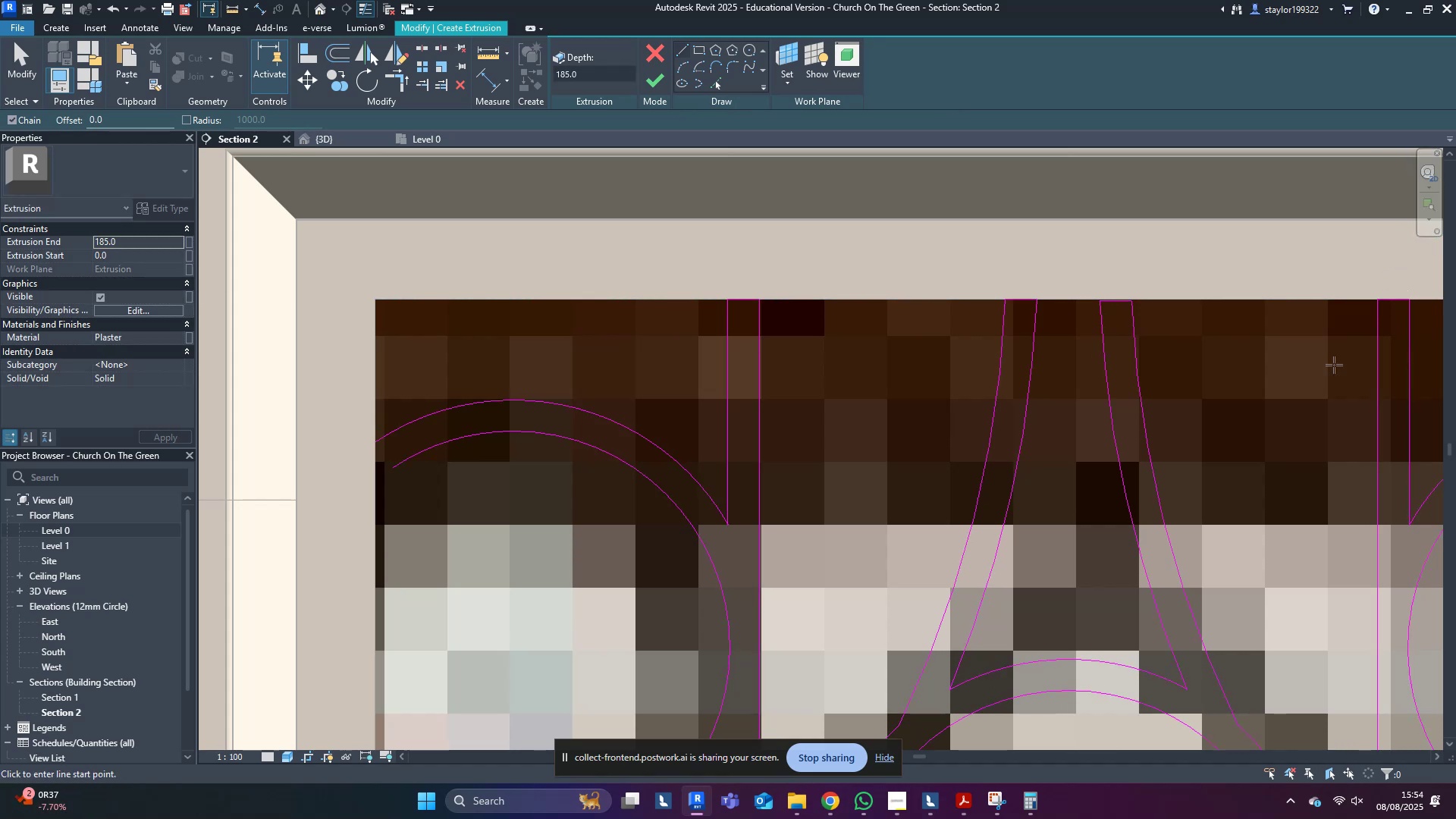 
scroll: coordinate [1181, 482], scroll_direction: down, amount: 5.0
 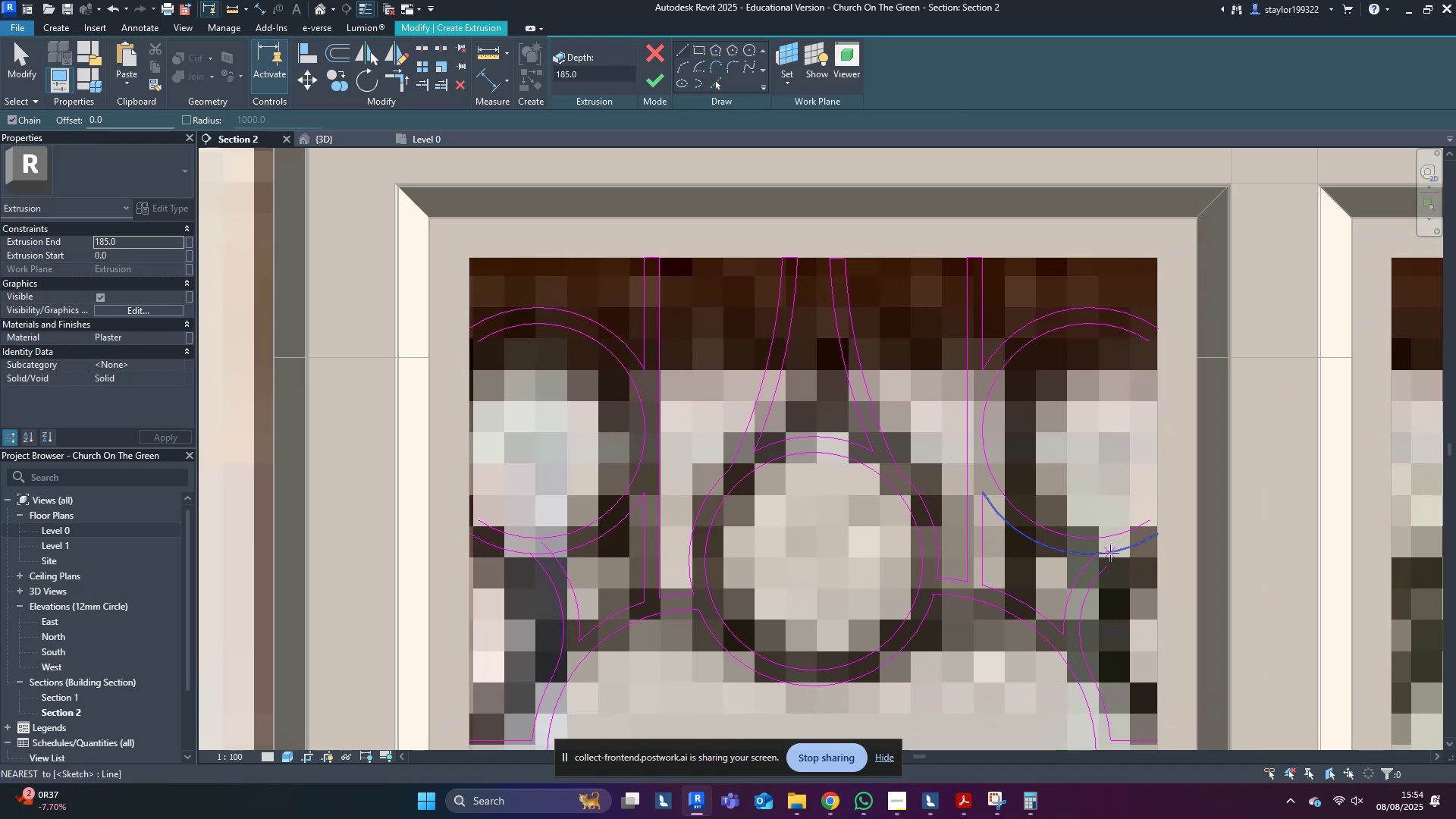 
type(sl)
 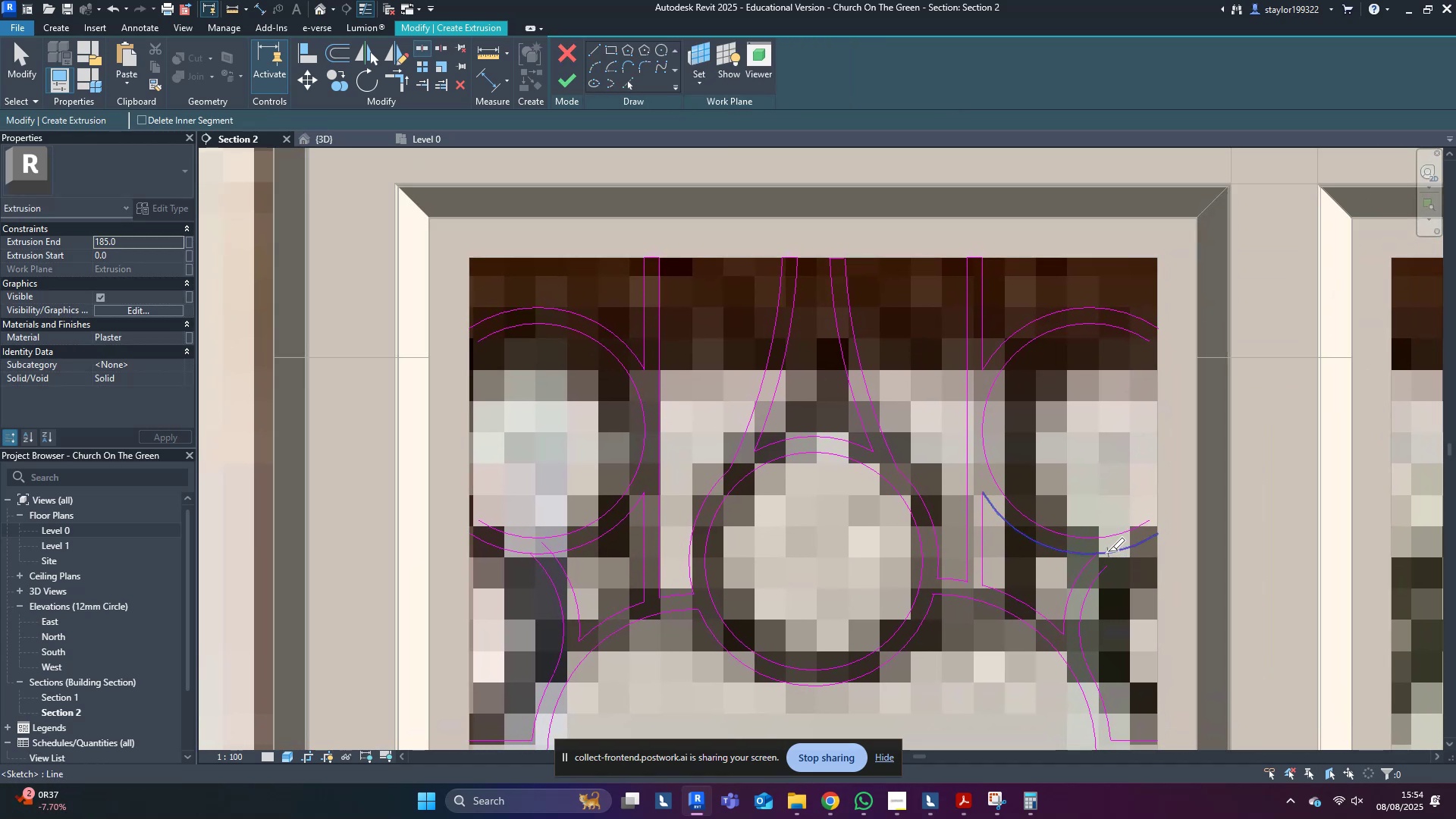 
left_click([1108, 551])
 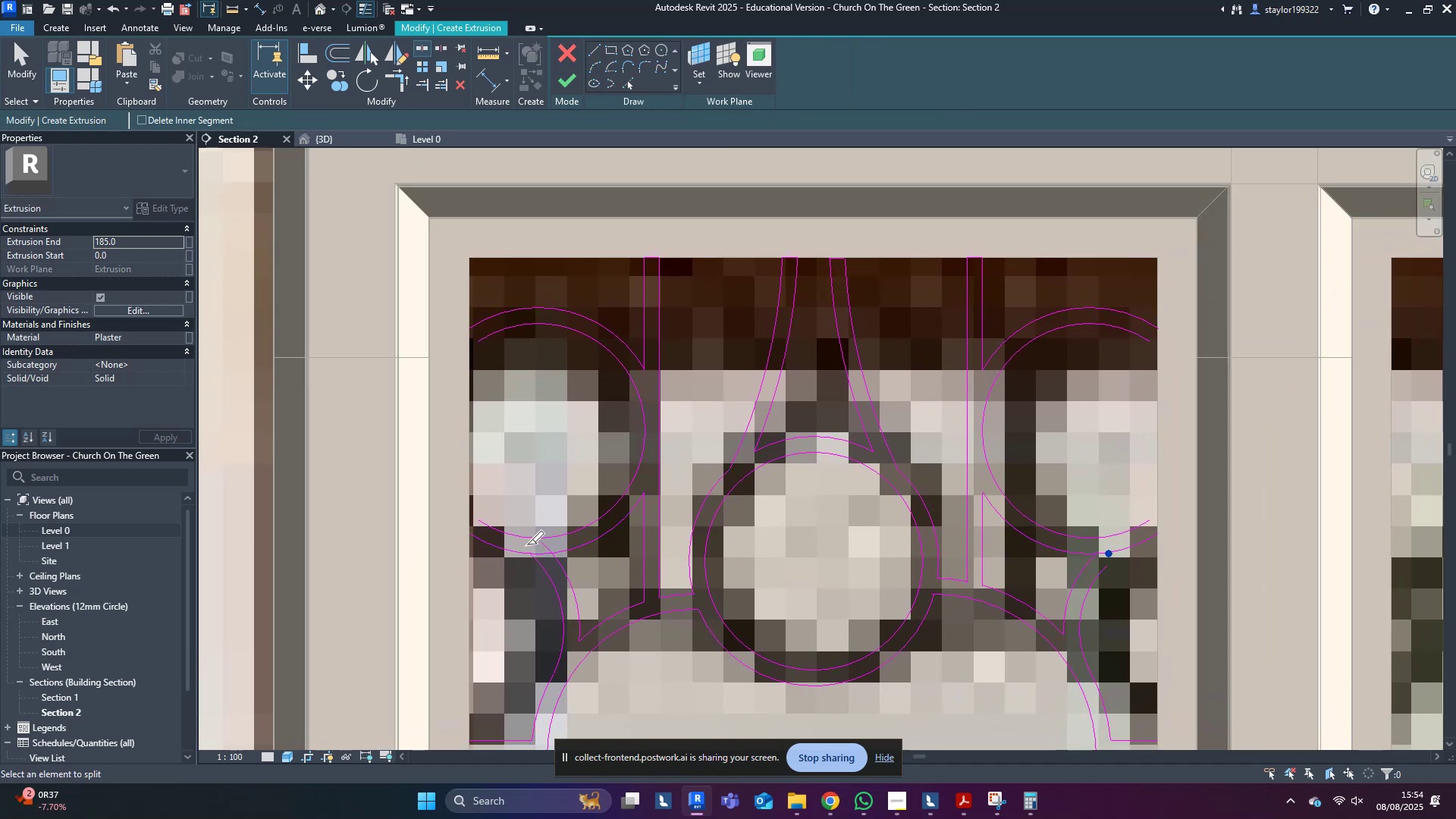 
left_click([543, 556])
 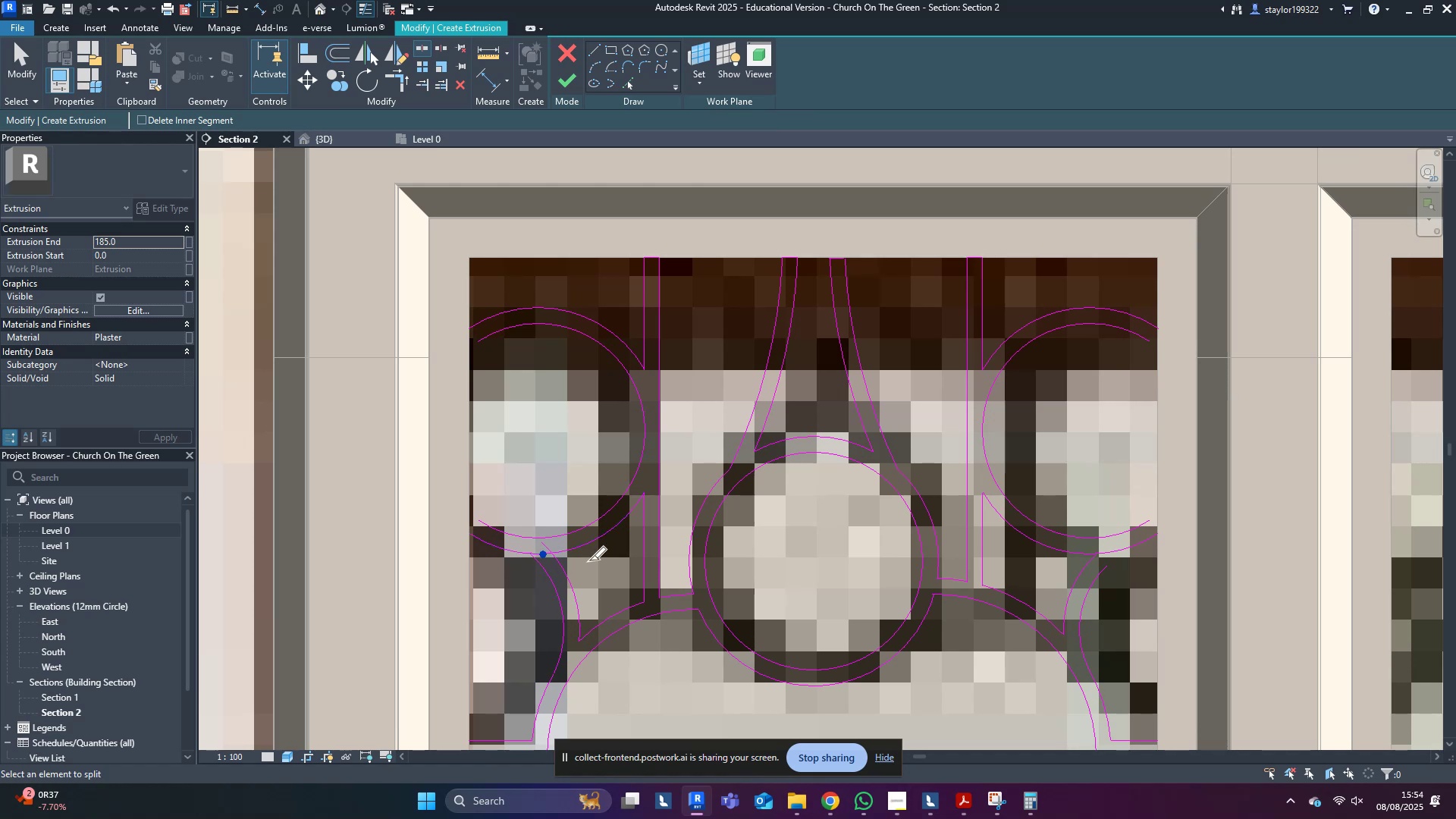 
type(tr)
 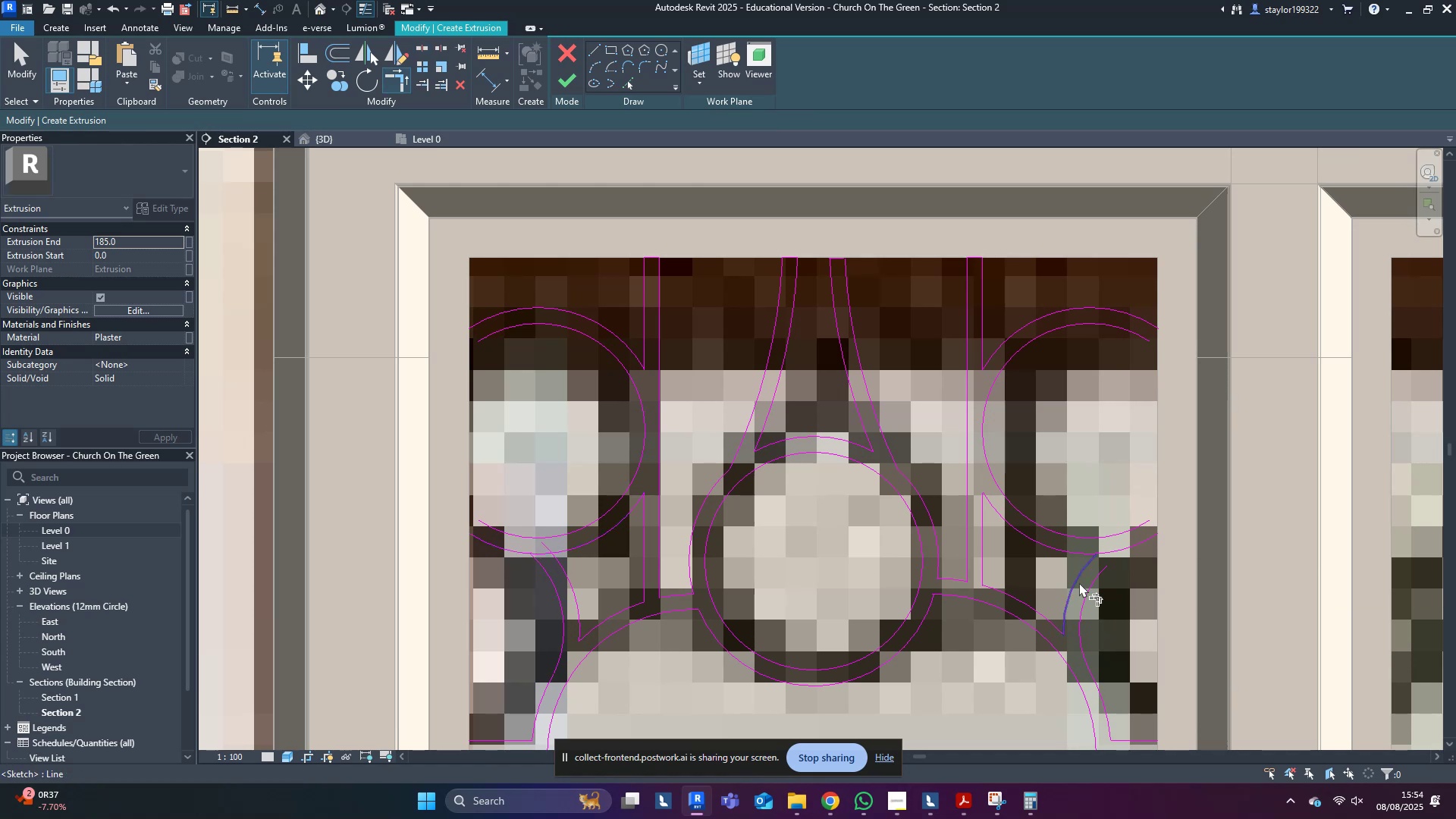 
left_click([1076, 578])
 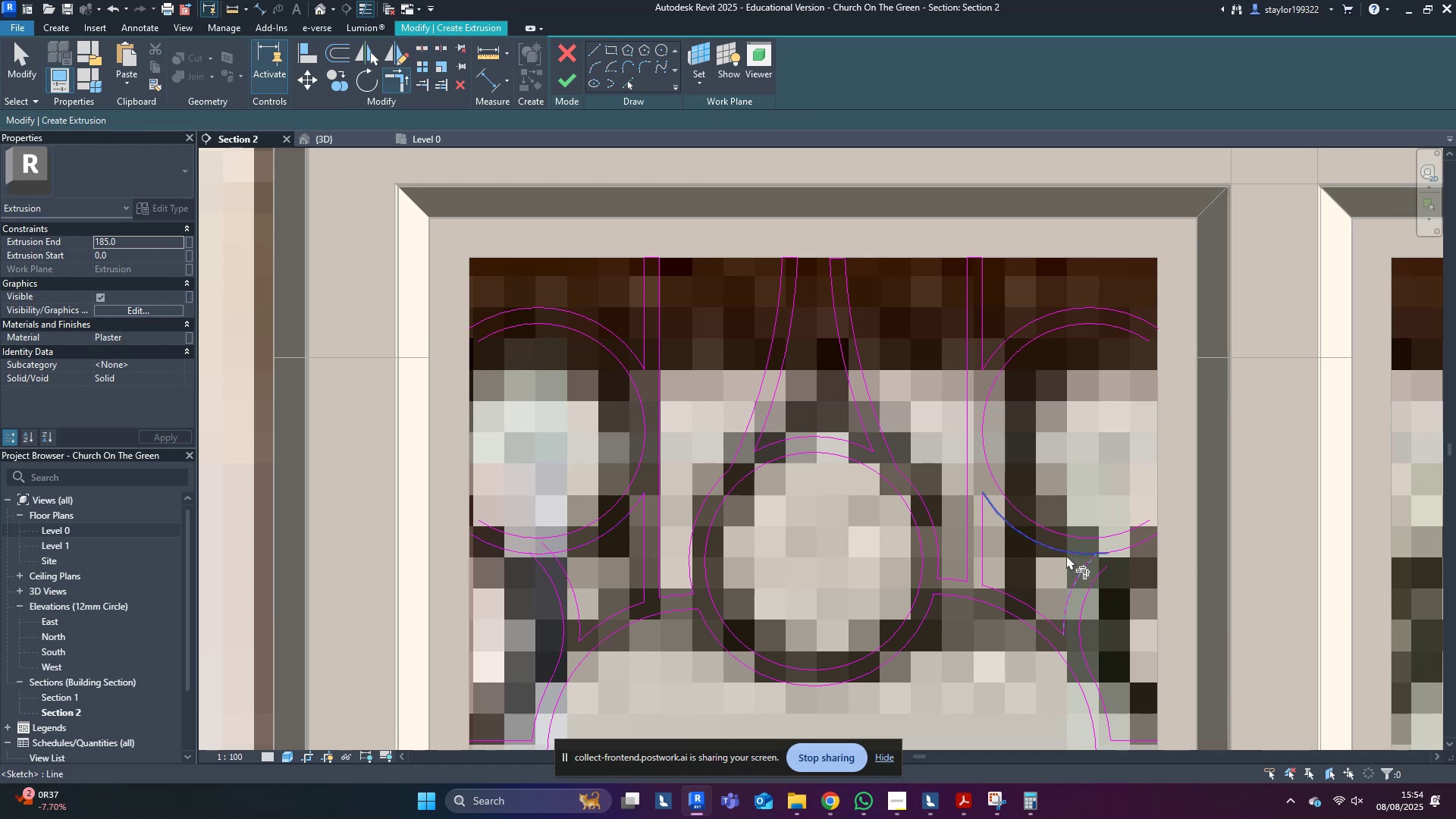 
left_click([1066, 555])
 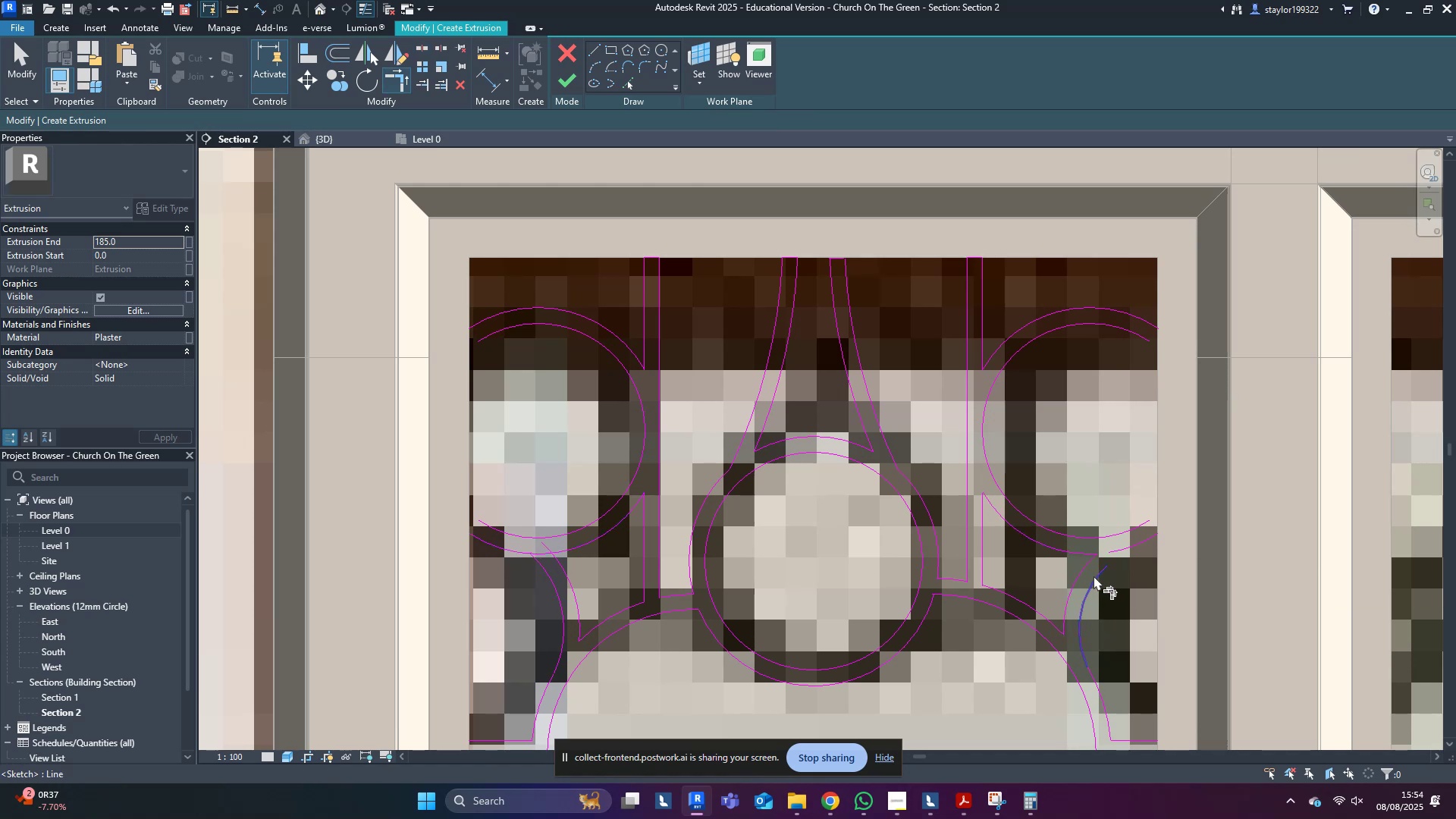 
left_click([1095, 576])
 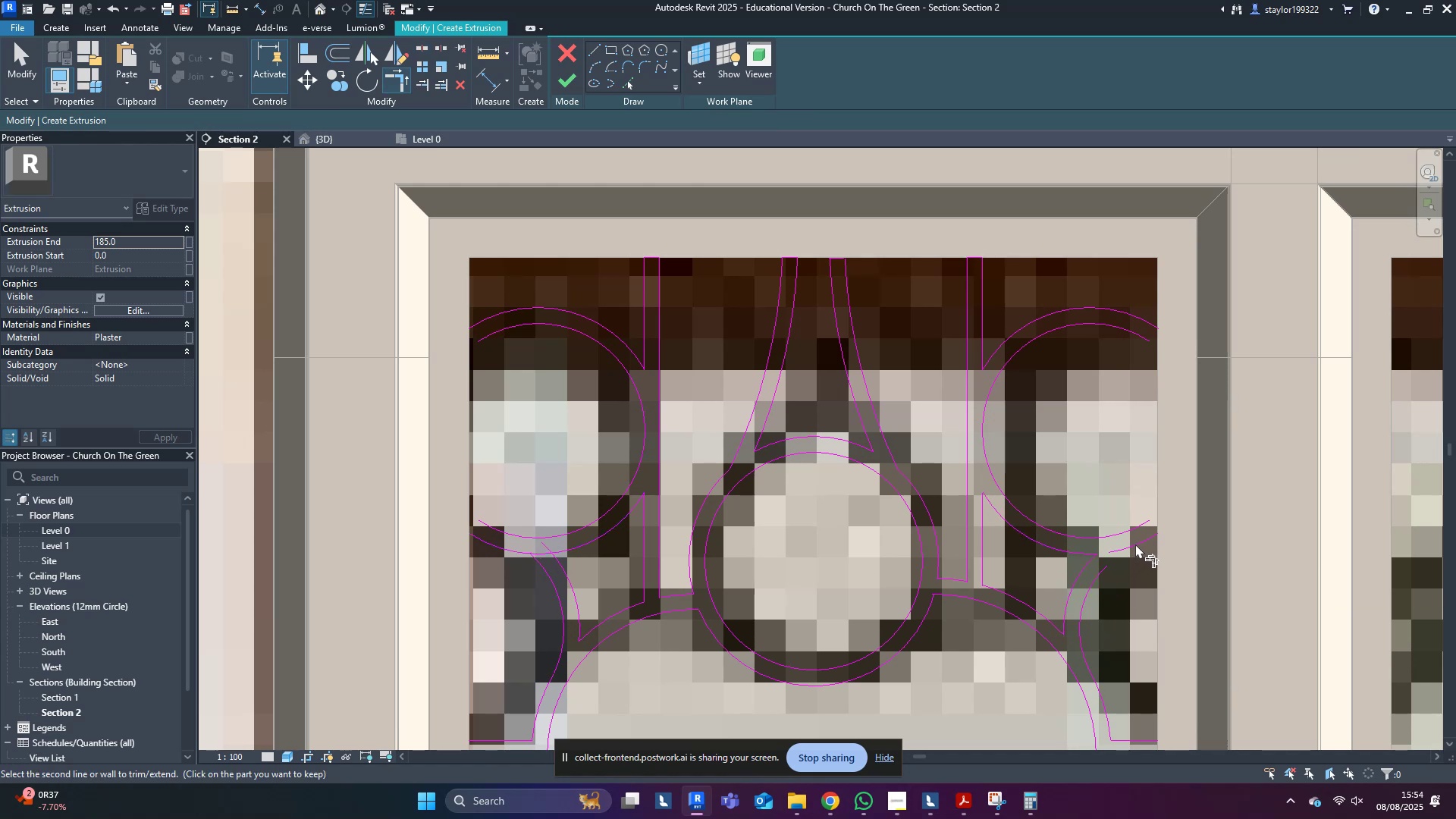 
left_click([1135, 540])
 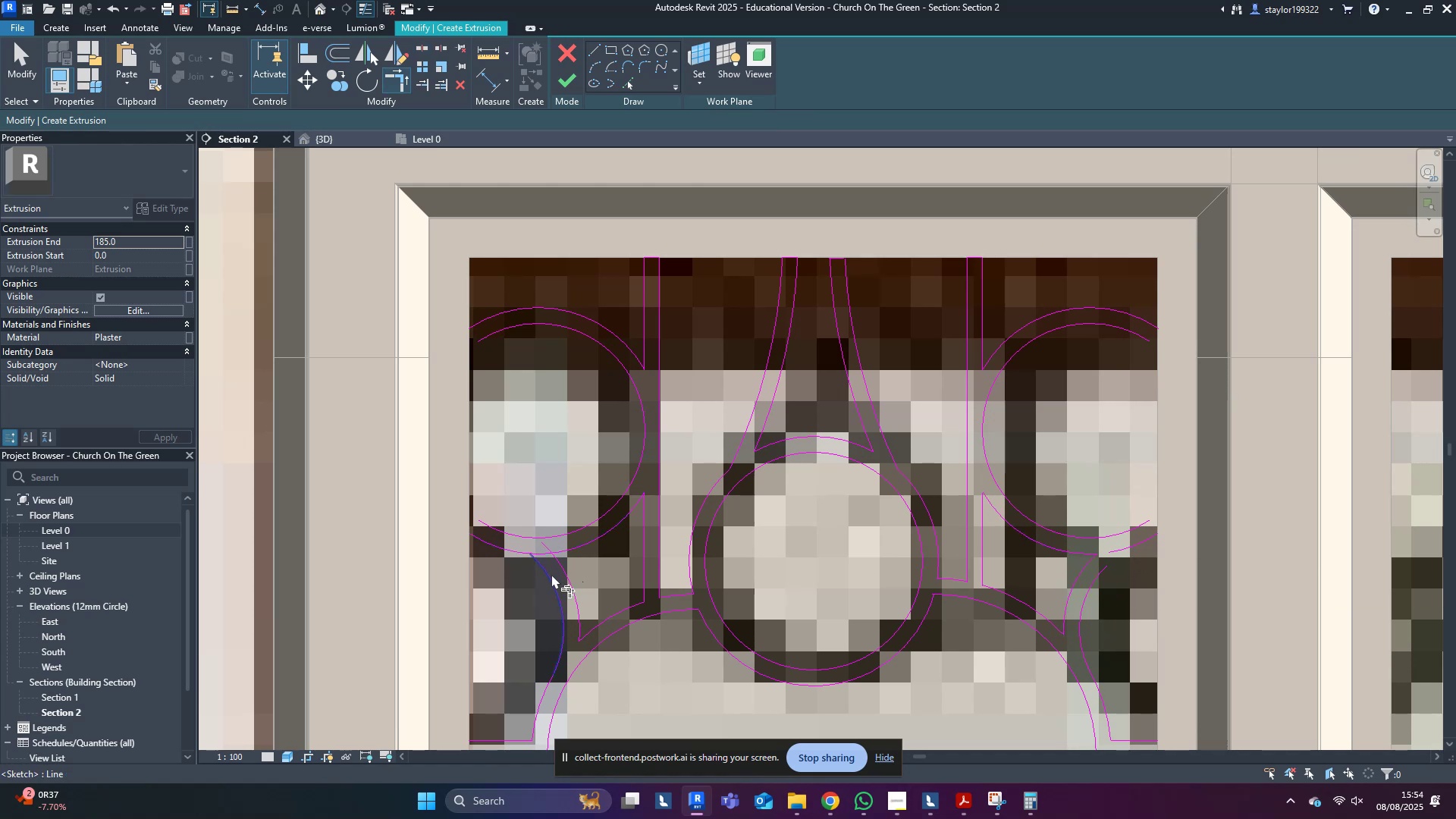 
left_click([544, 575])
 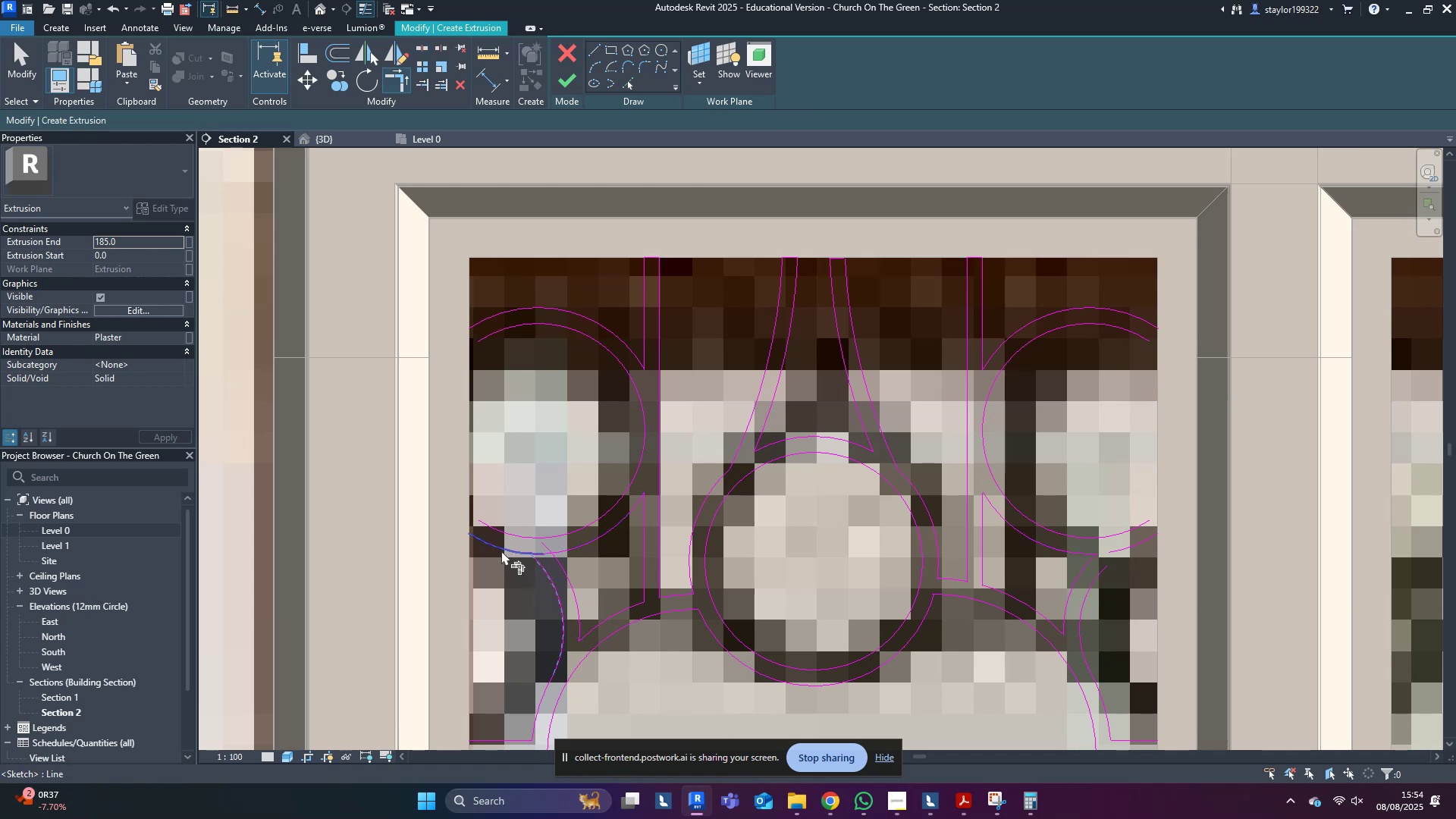 
left_click([502, 548])
 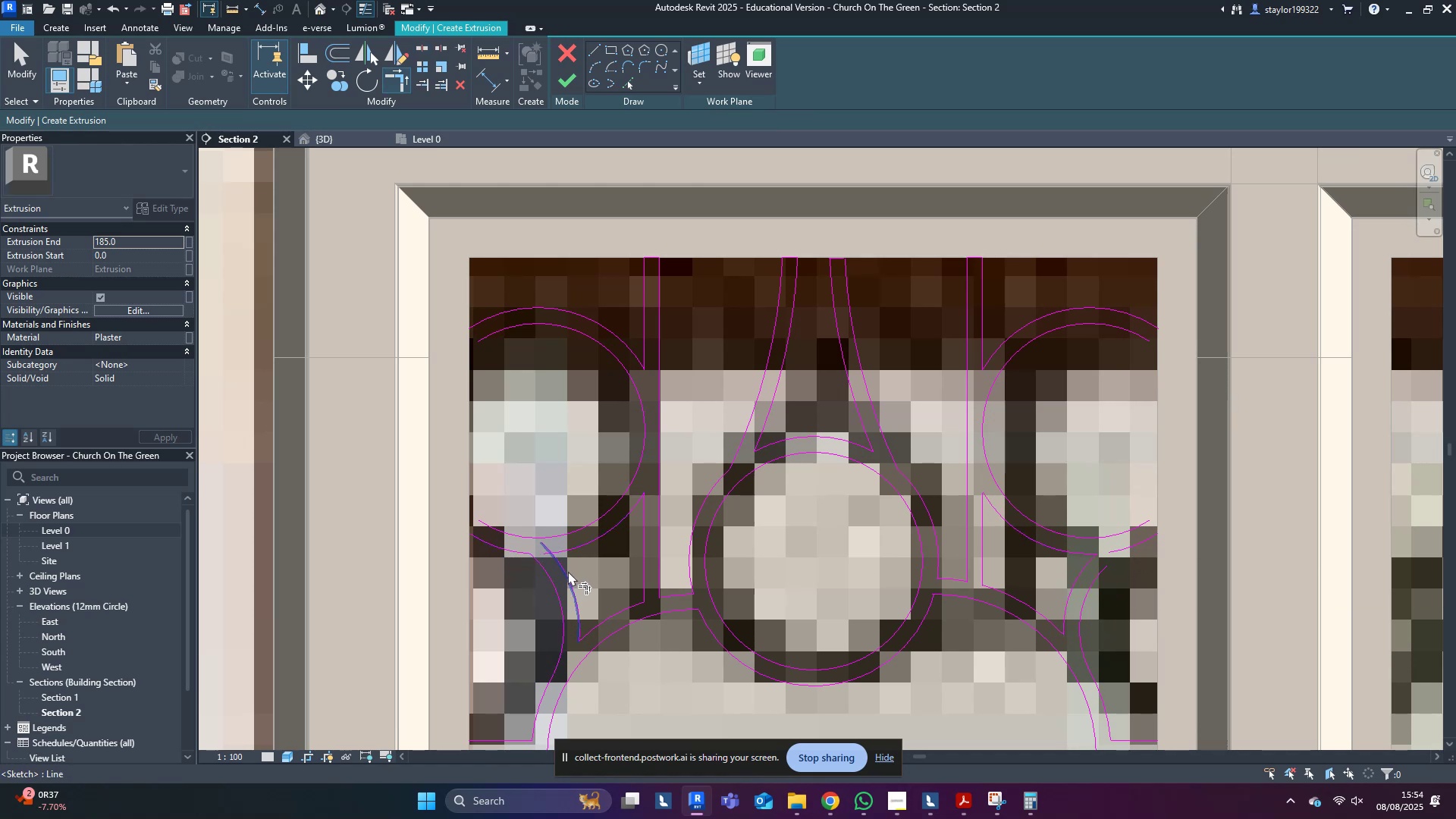 
left_click([569, 571])
 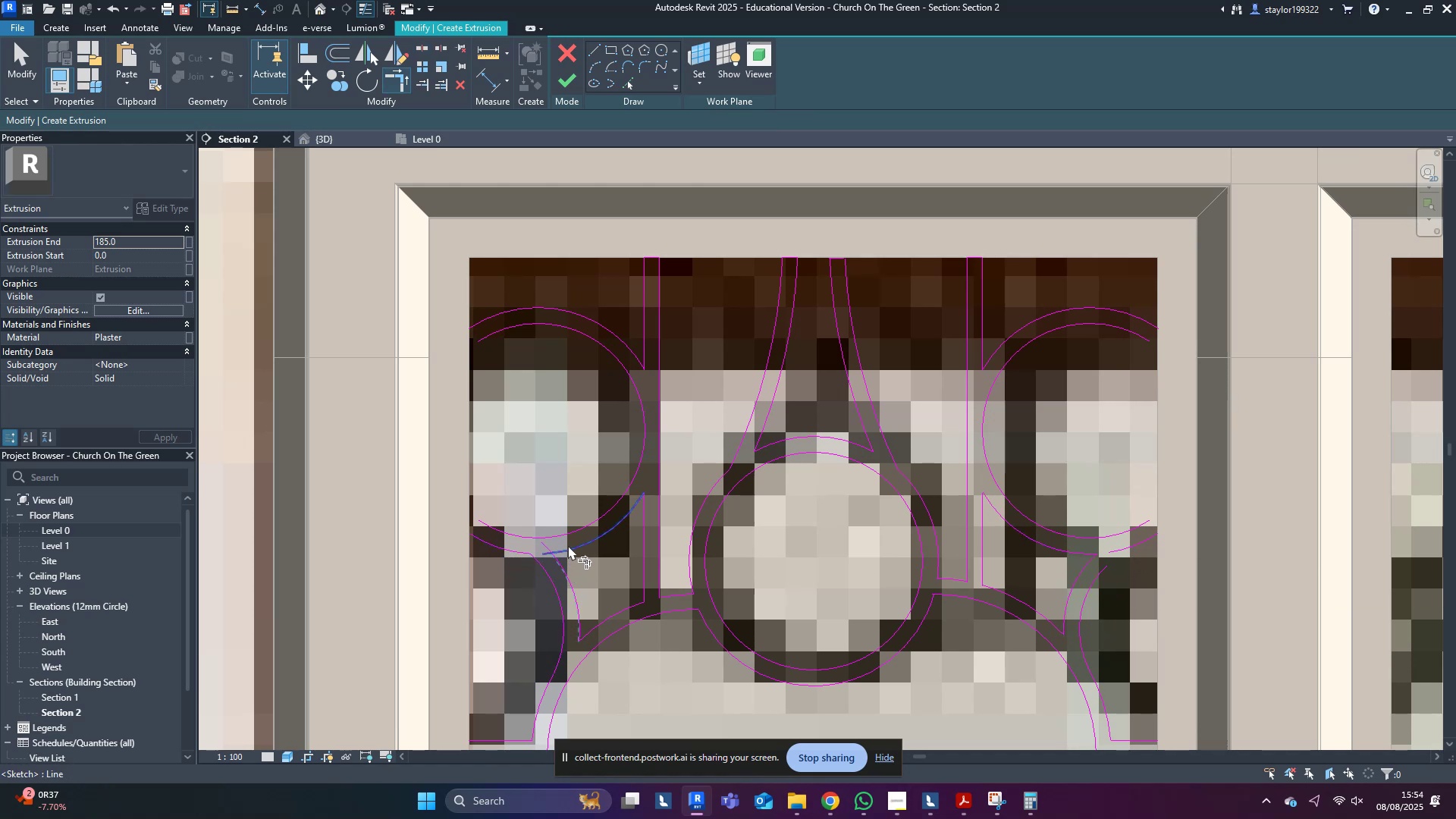 
double_click([568, 544])
 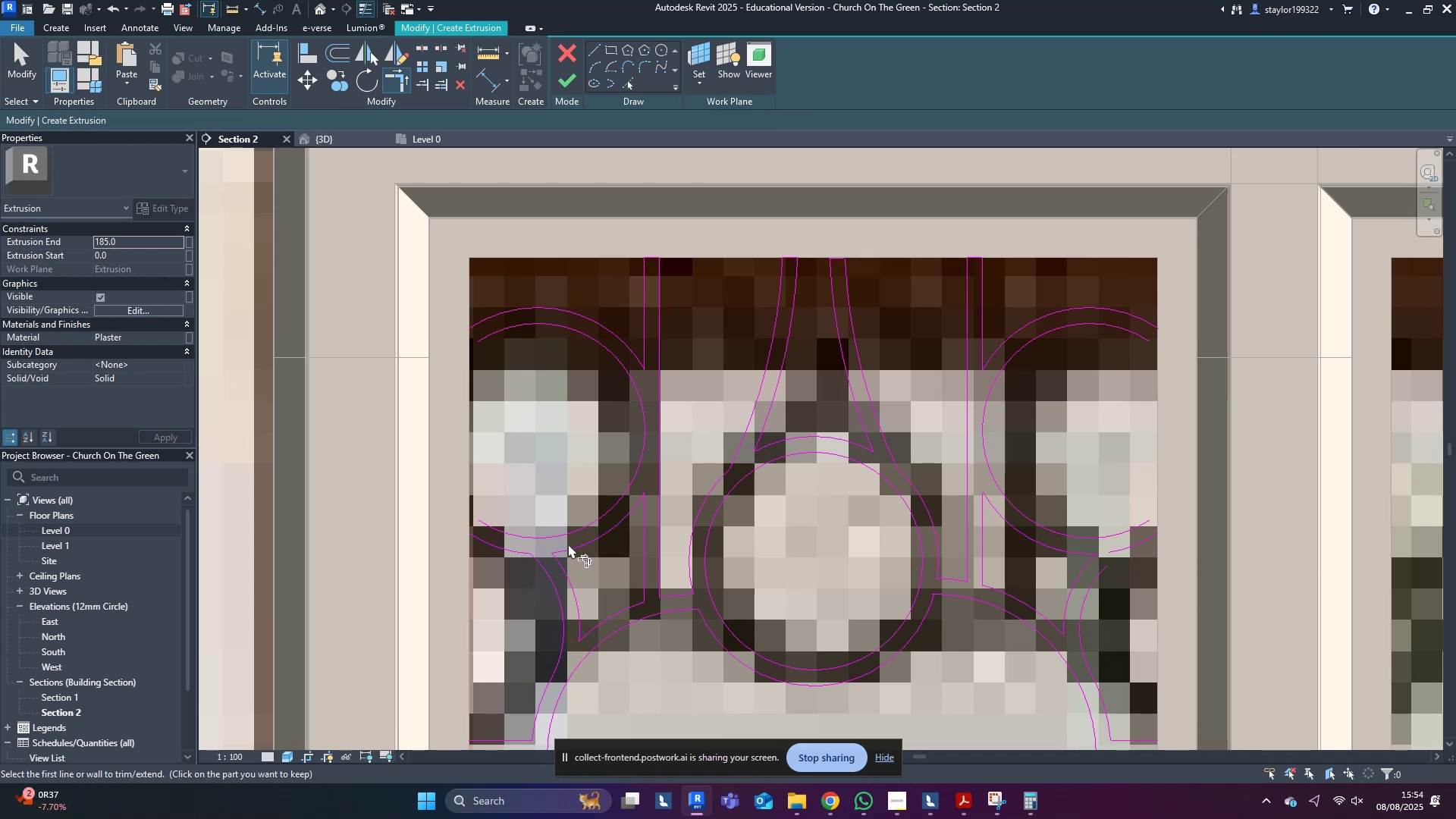 
scroll: coordinate [568, 546], scroll_direction: down, amount: 5.0
 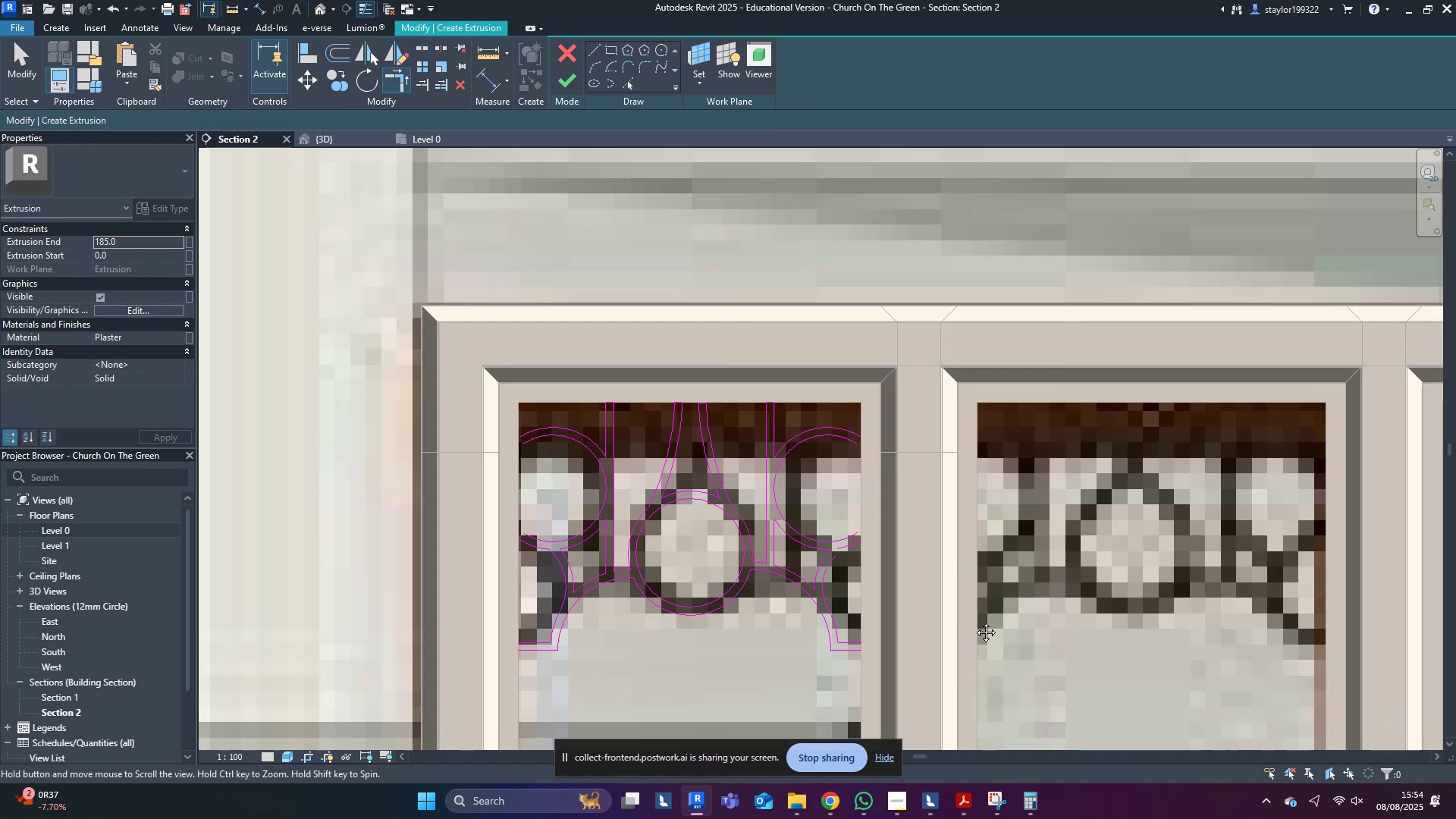 
type(md[Delete])
 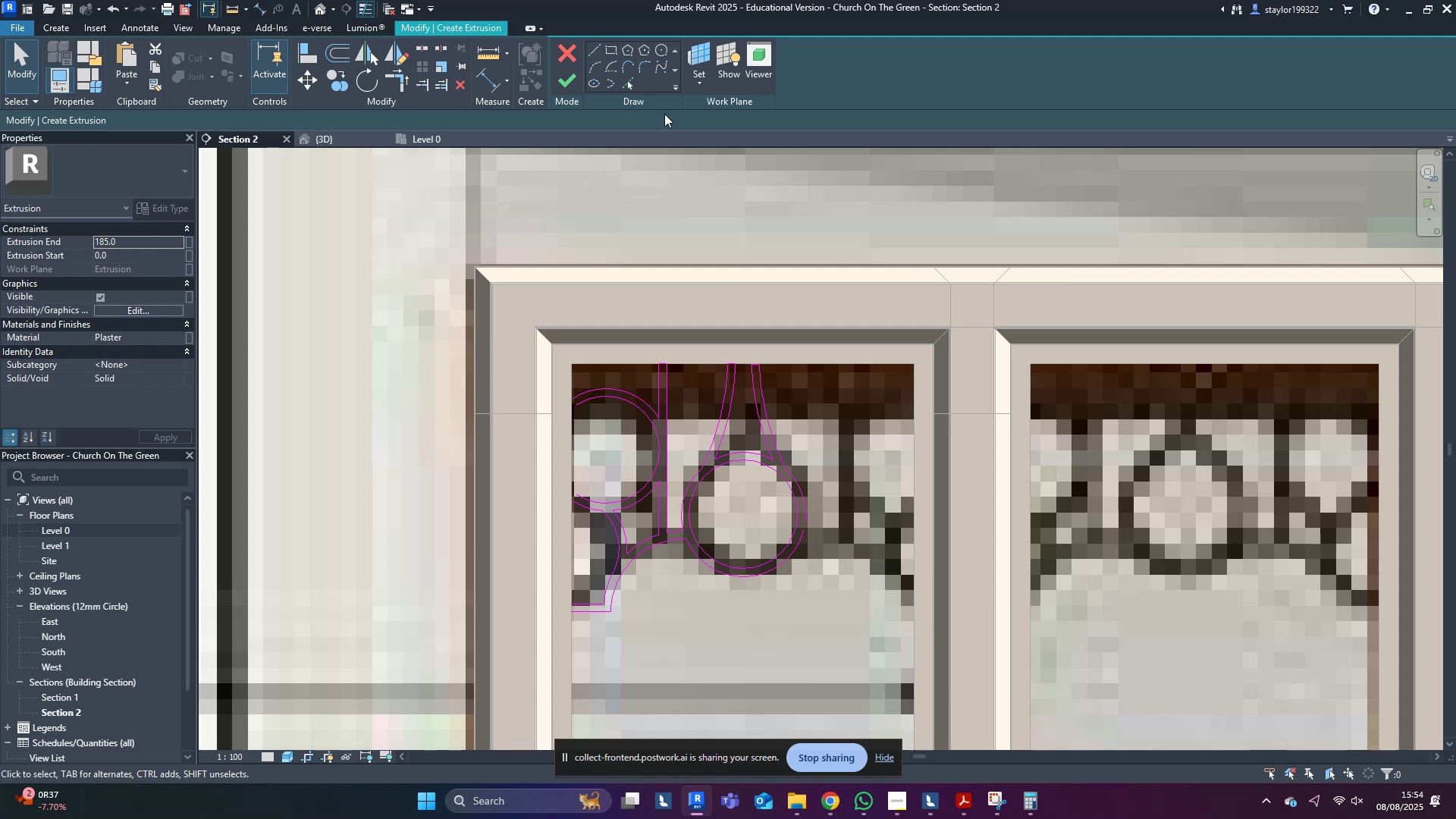 
left_click_drag(start_coordinate=[1024, 253], to_coordinate=[811, 699])
 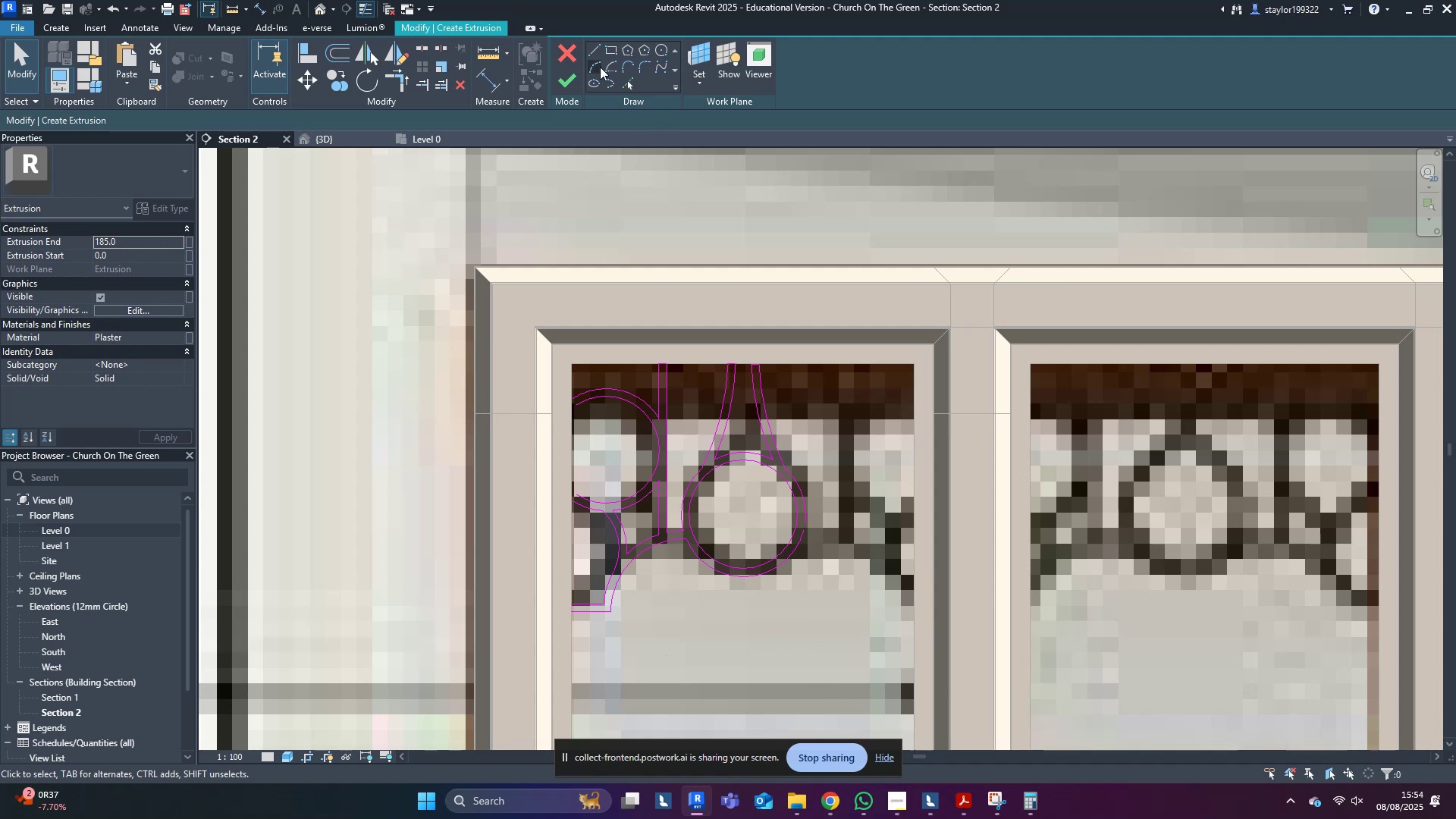 
left_click([601, 46])
 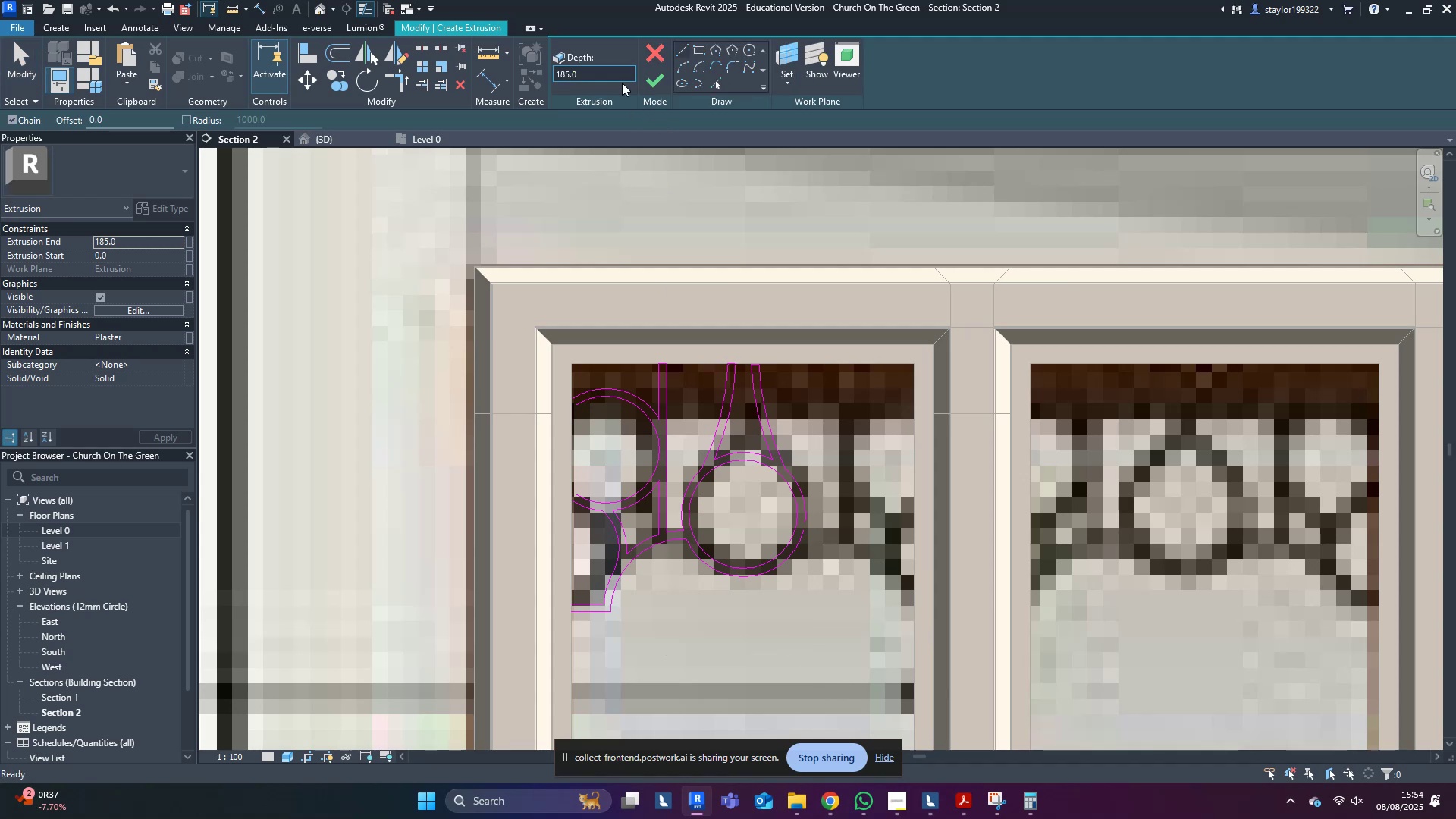 
scroll: coordinate [735, 469], scroll_direction: up, amount: 2.0
 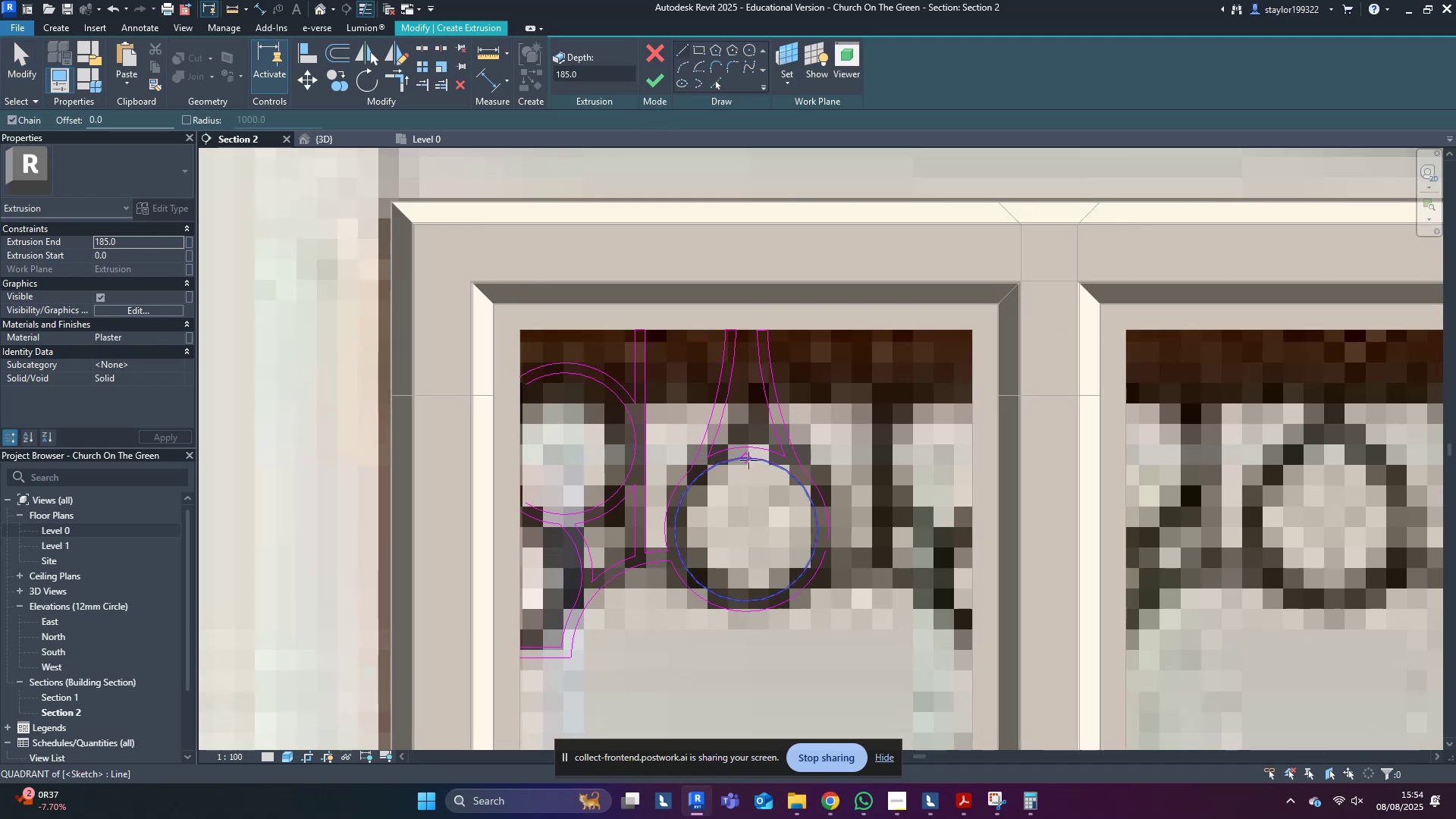 
left_click([748, 460])
 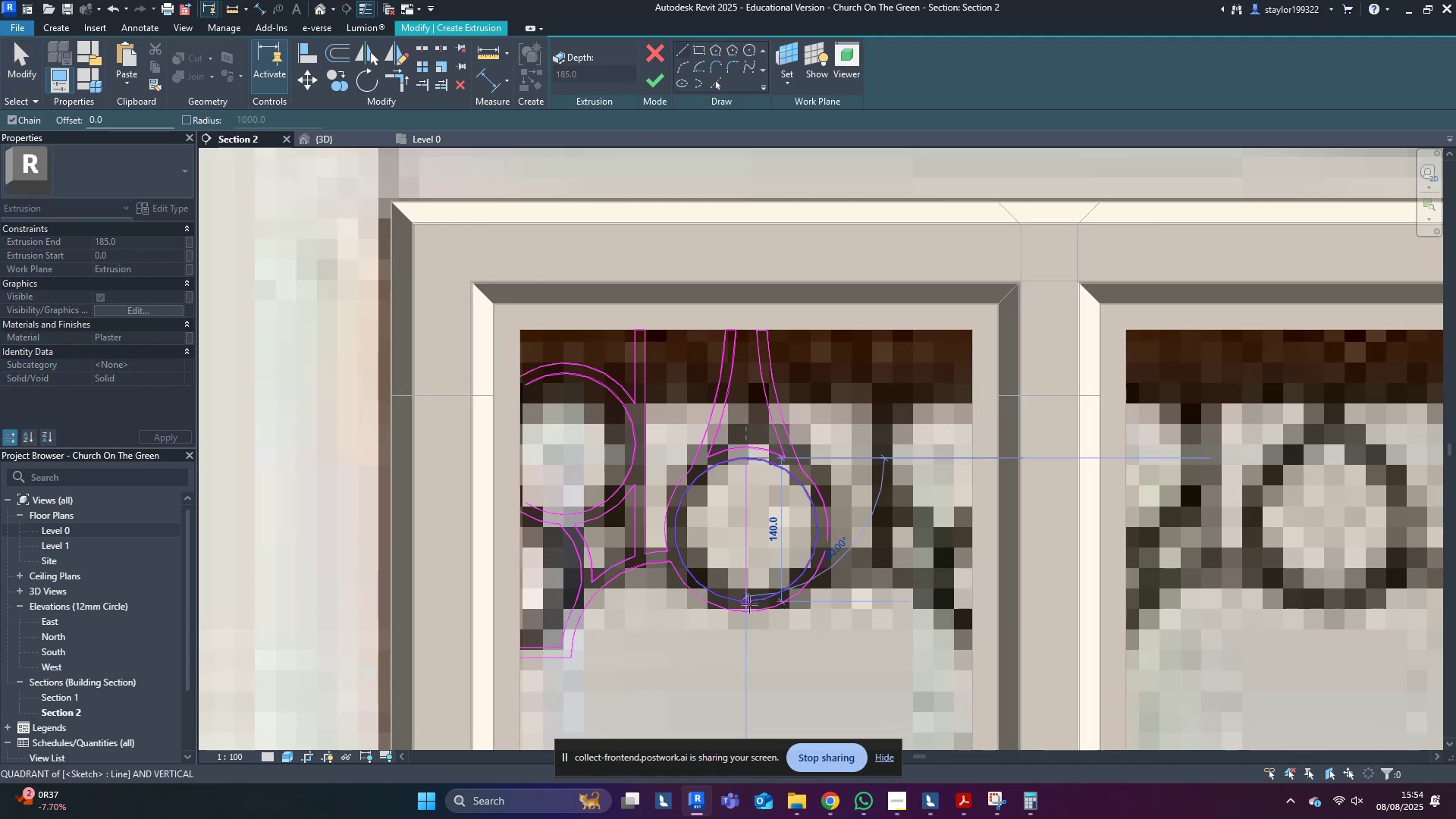 
left_click([748, 604])
 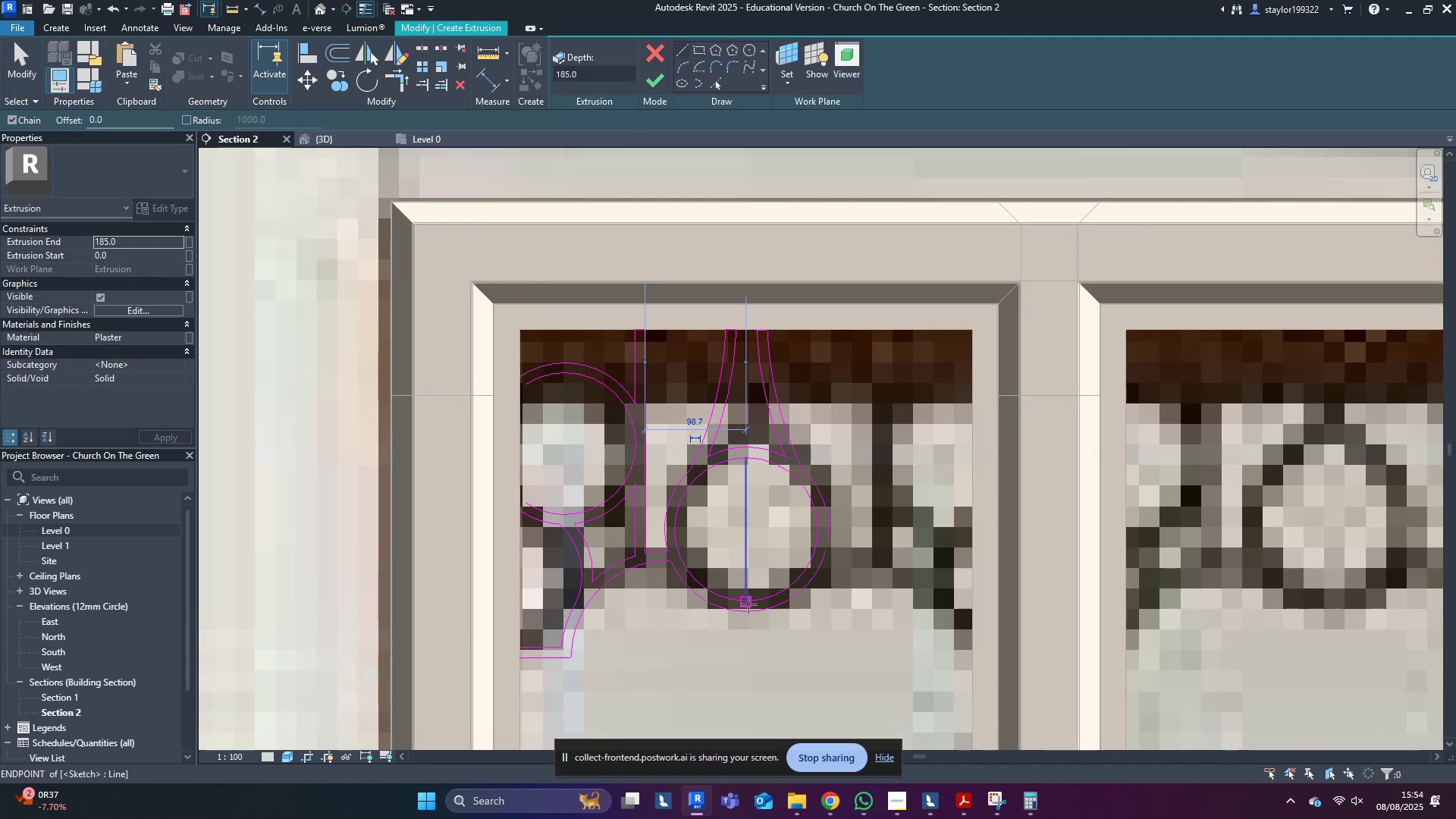 
key(Escape)
key(Escape)
type(md)
 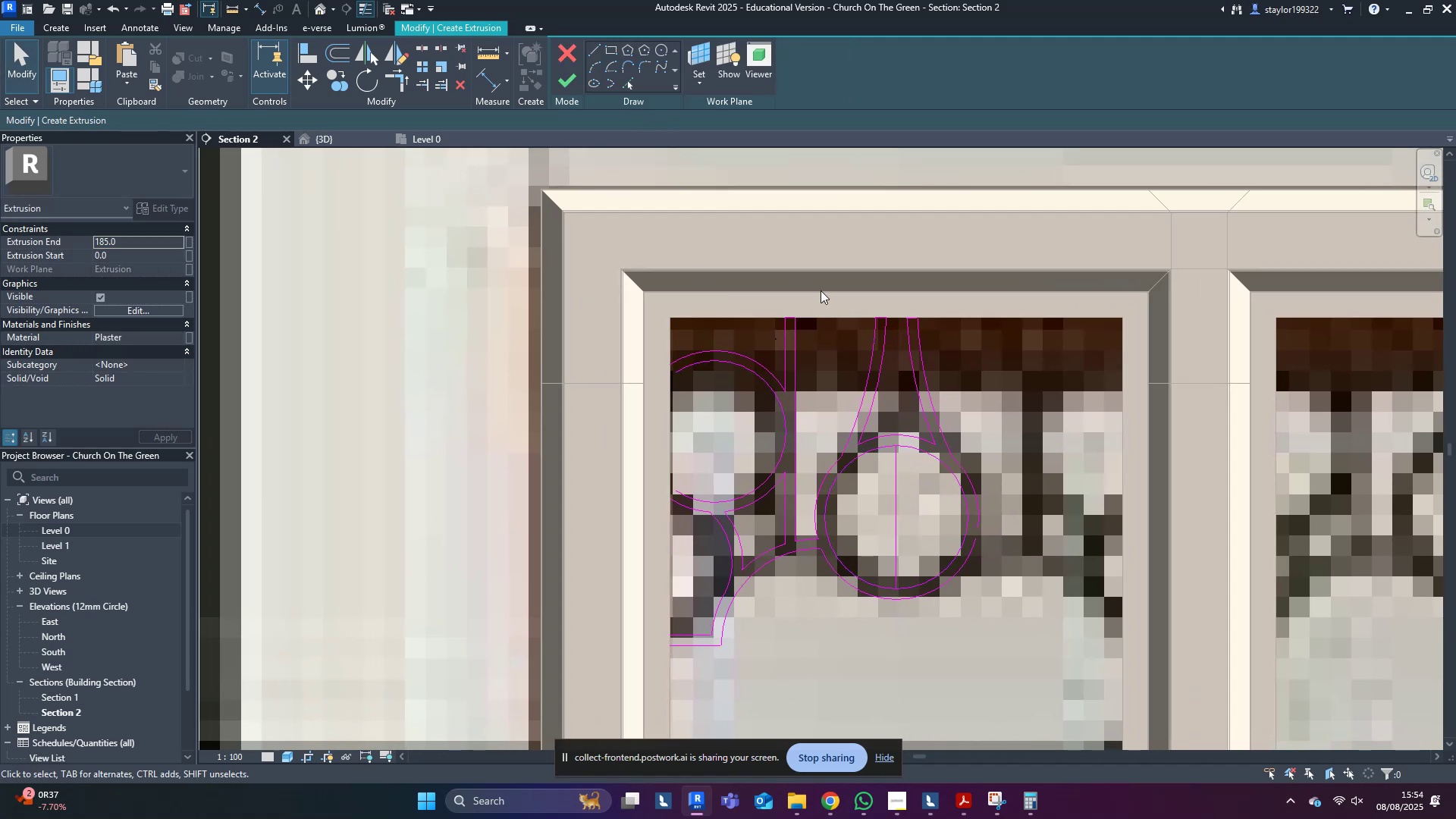 
left_click_drag(start_coordinate=[824, 268], to_coordinate=[787, 443])
 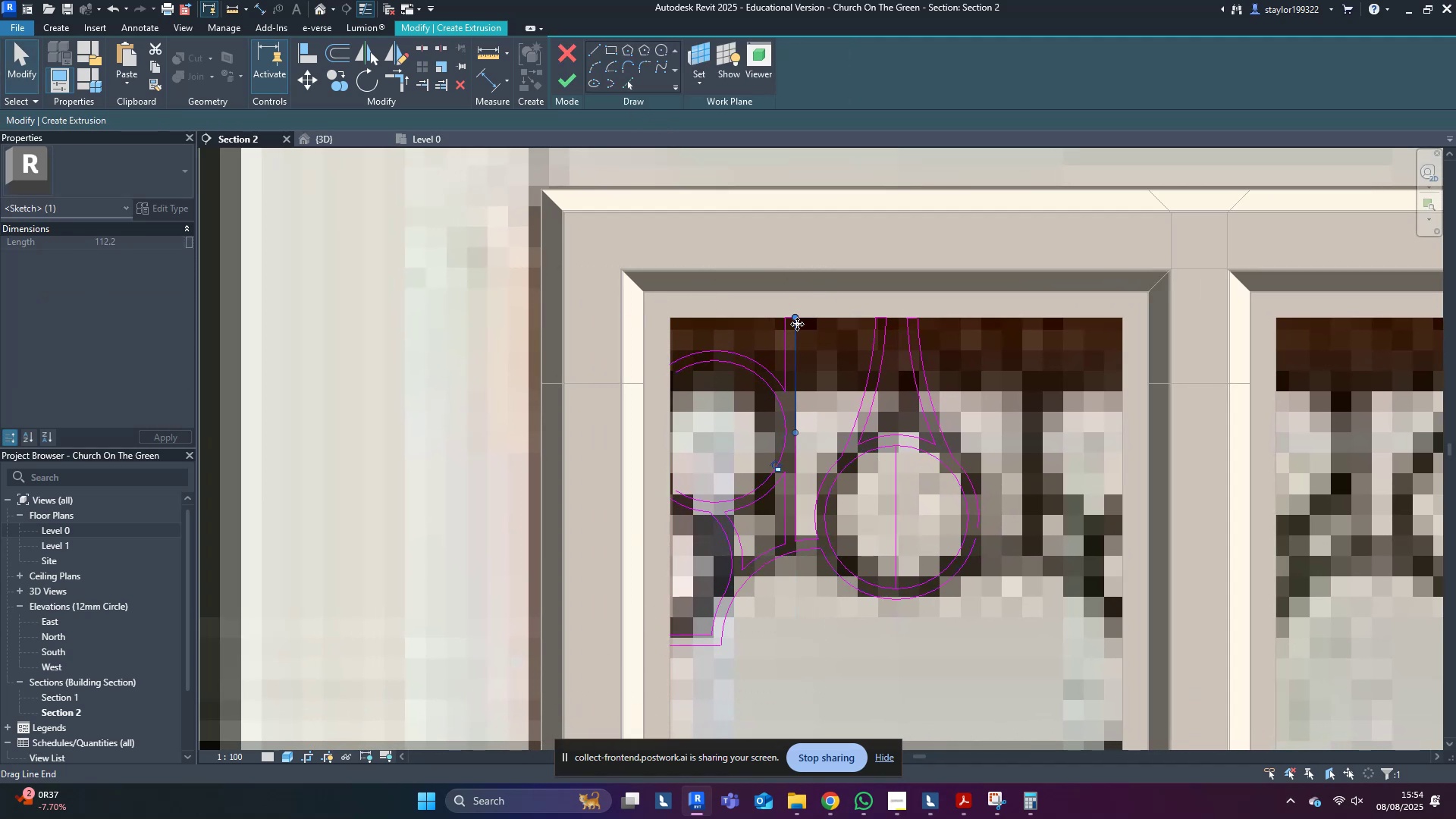 
double_click([805, 331])
 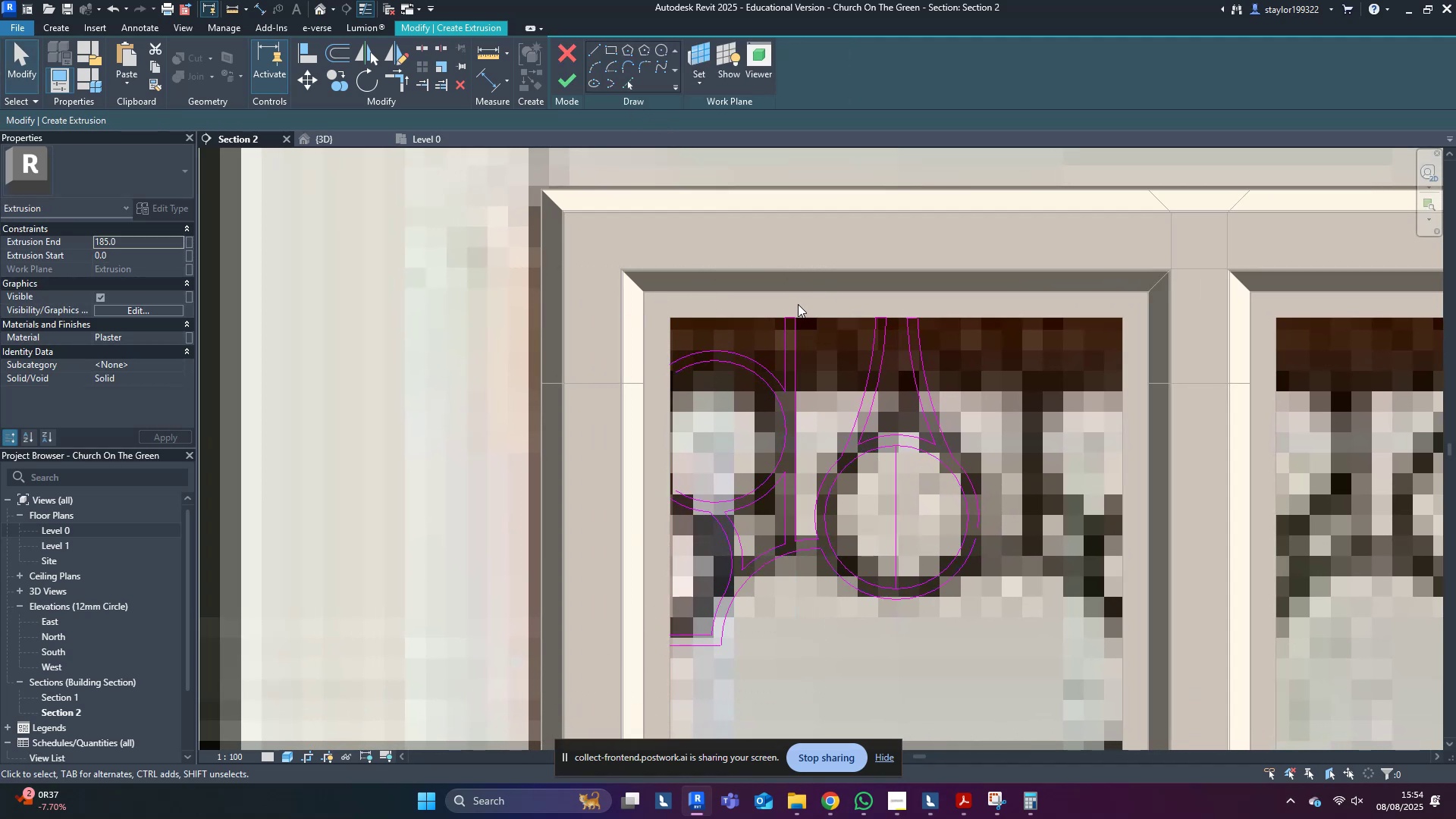 
left_click_drag(start_coordinate=[801, 304], to_coordinate=[563, 695])
 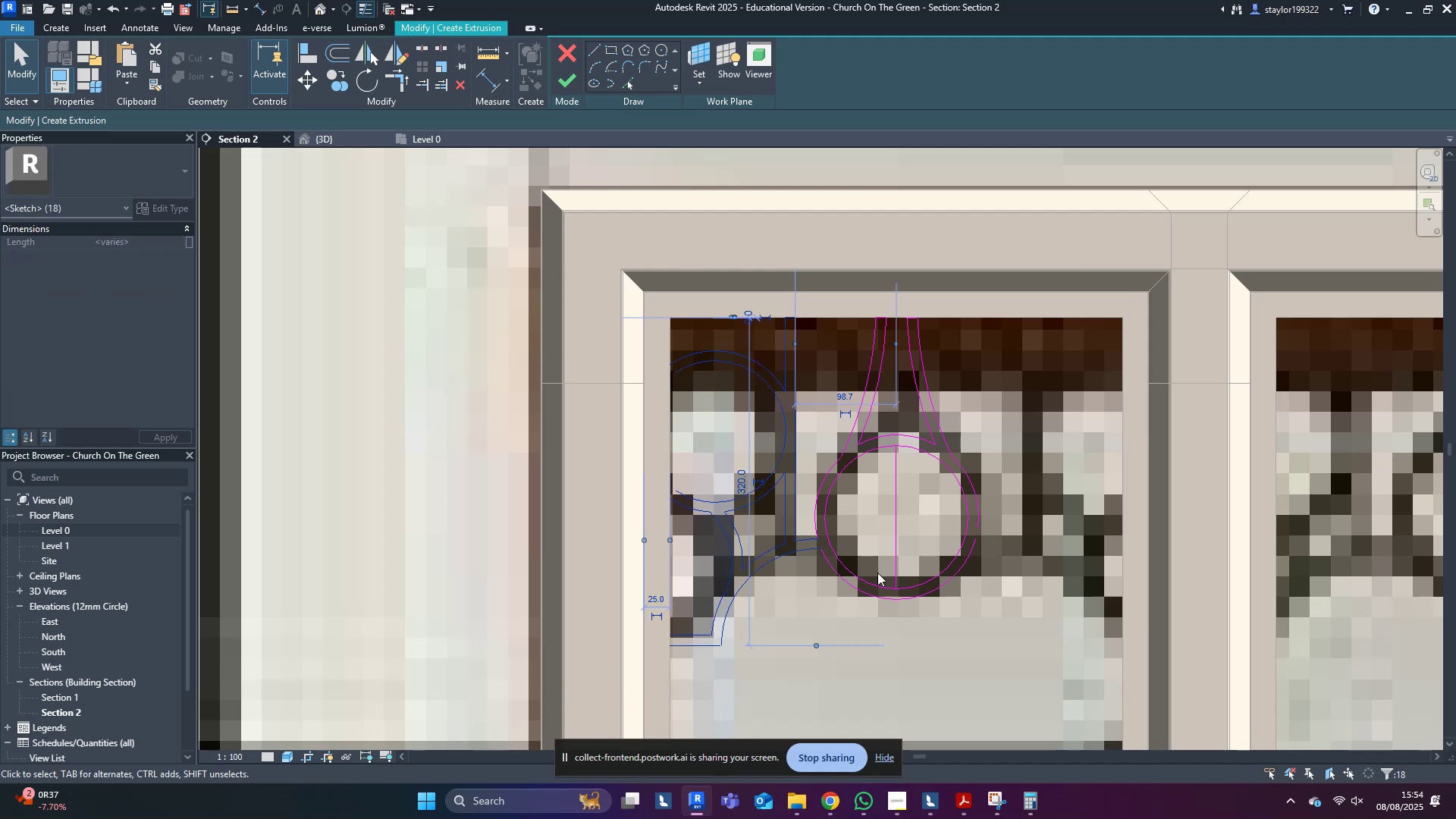 
scroll: coordinate [877, 571], scroll_direction: up, amount: 4.0
 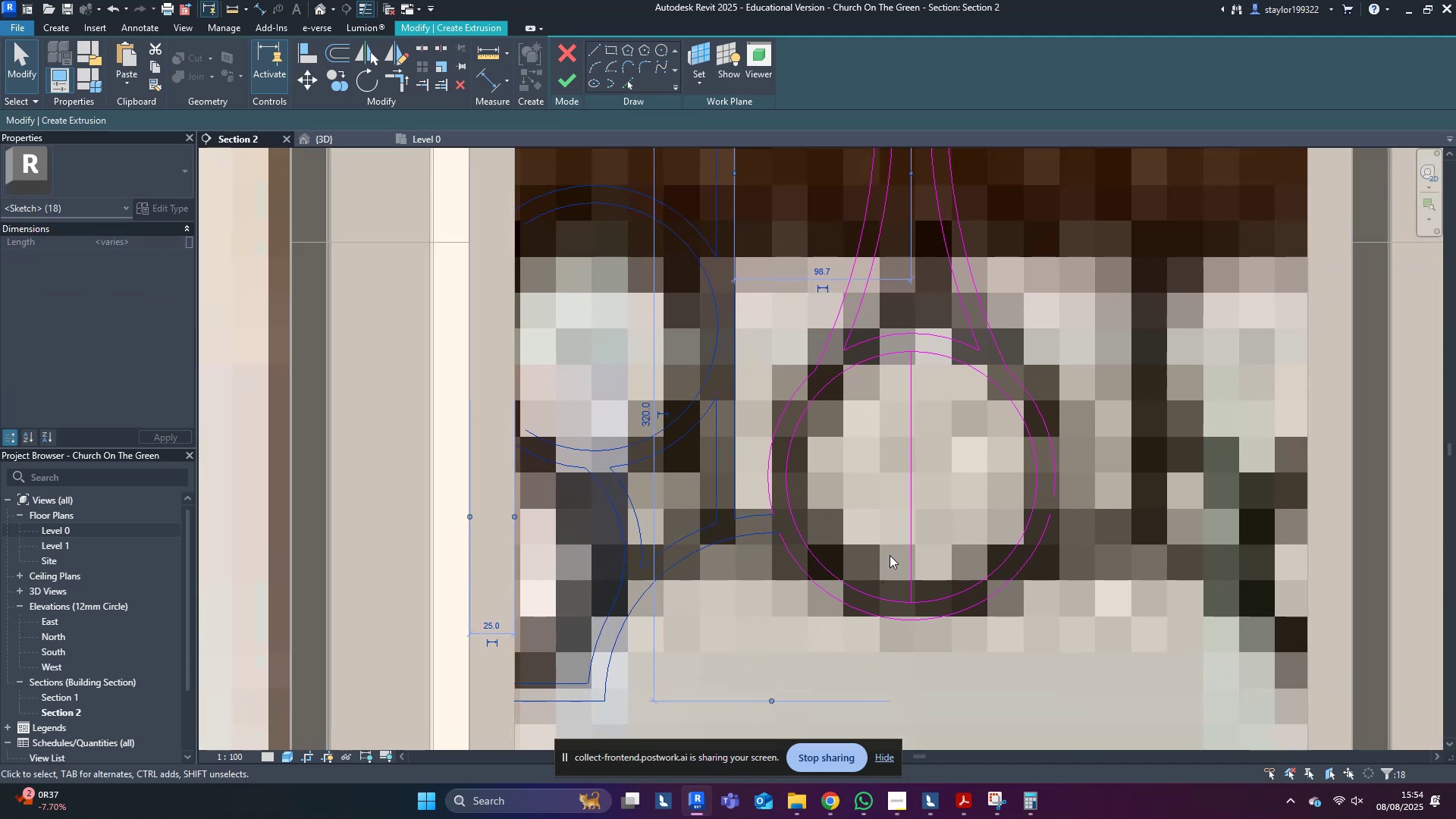 
type(dm)
 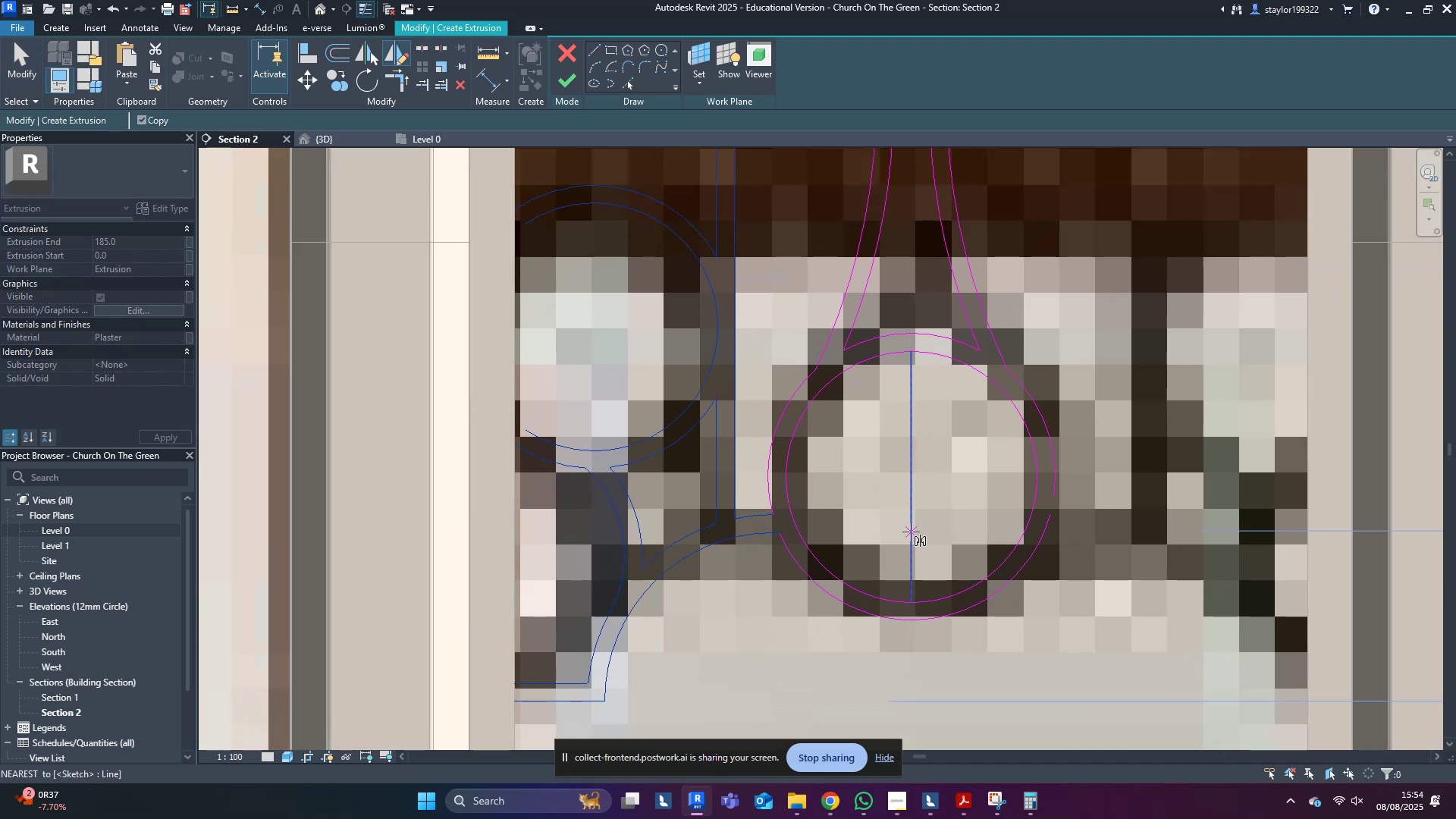 
left_click([911, 532])
 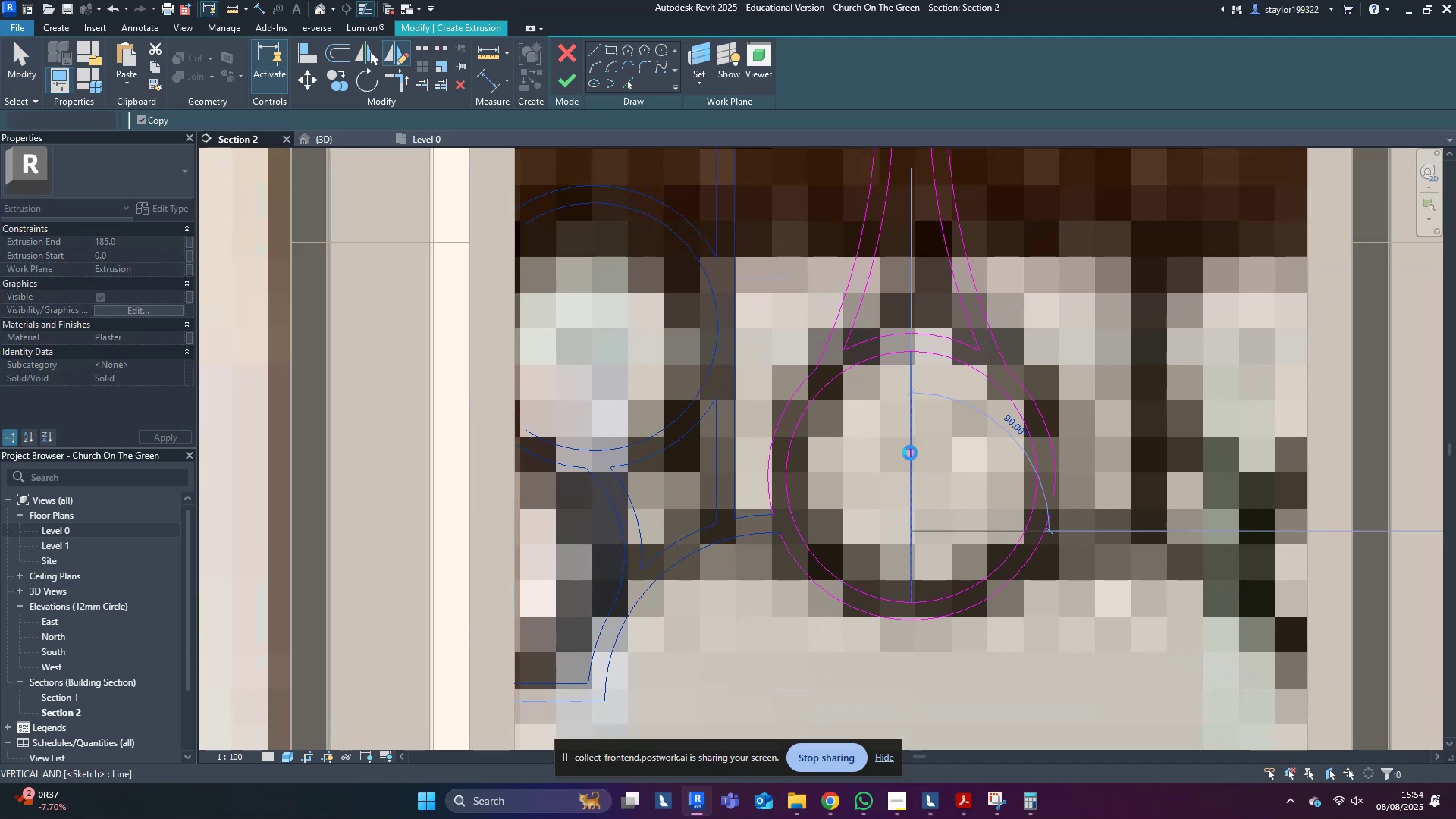 
left_click([954, 435])
 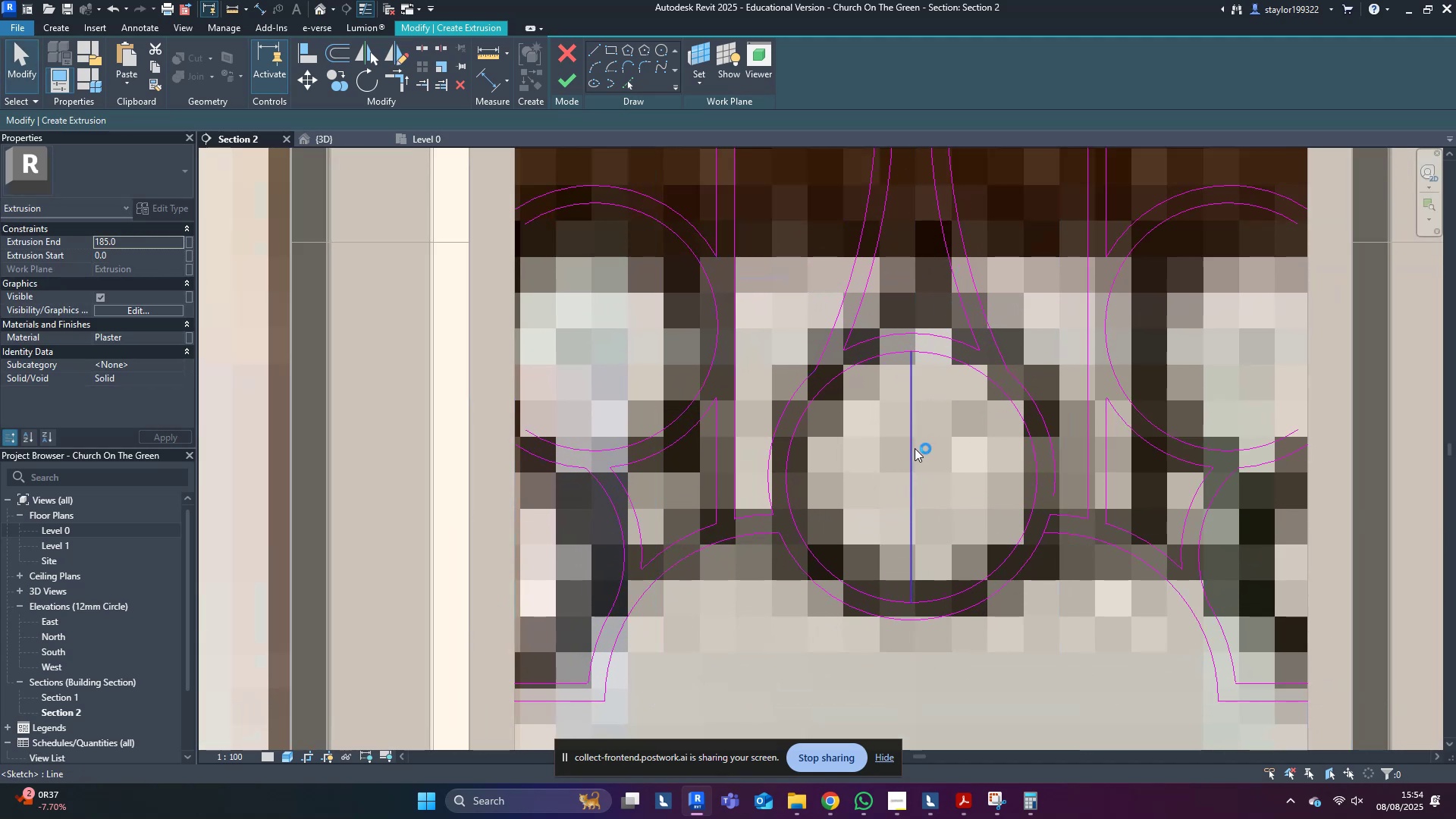 
left_click([912, 448])
 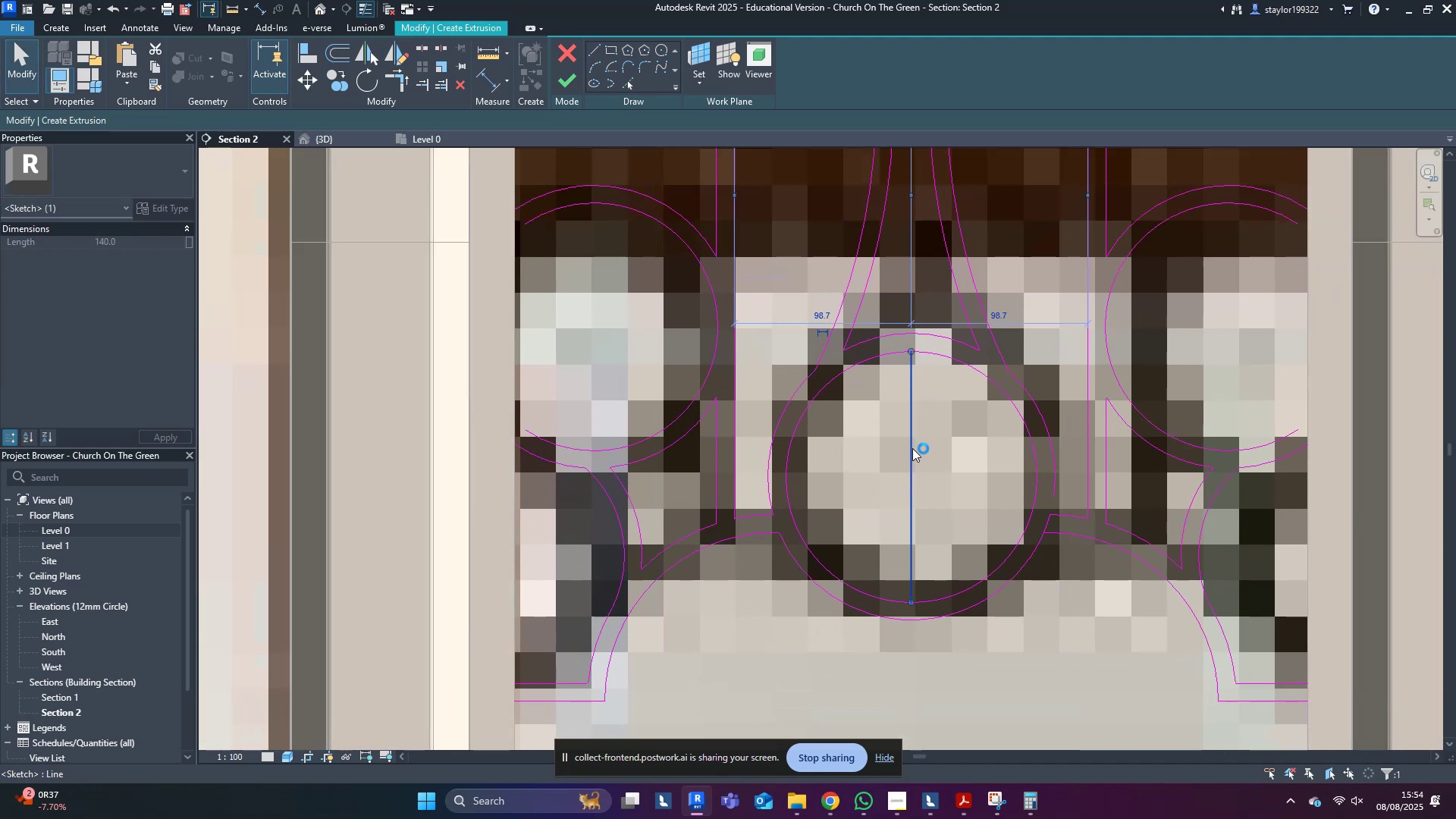 
key(Delete)
 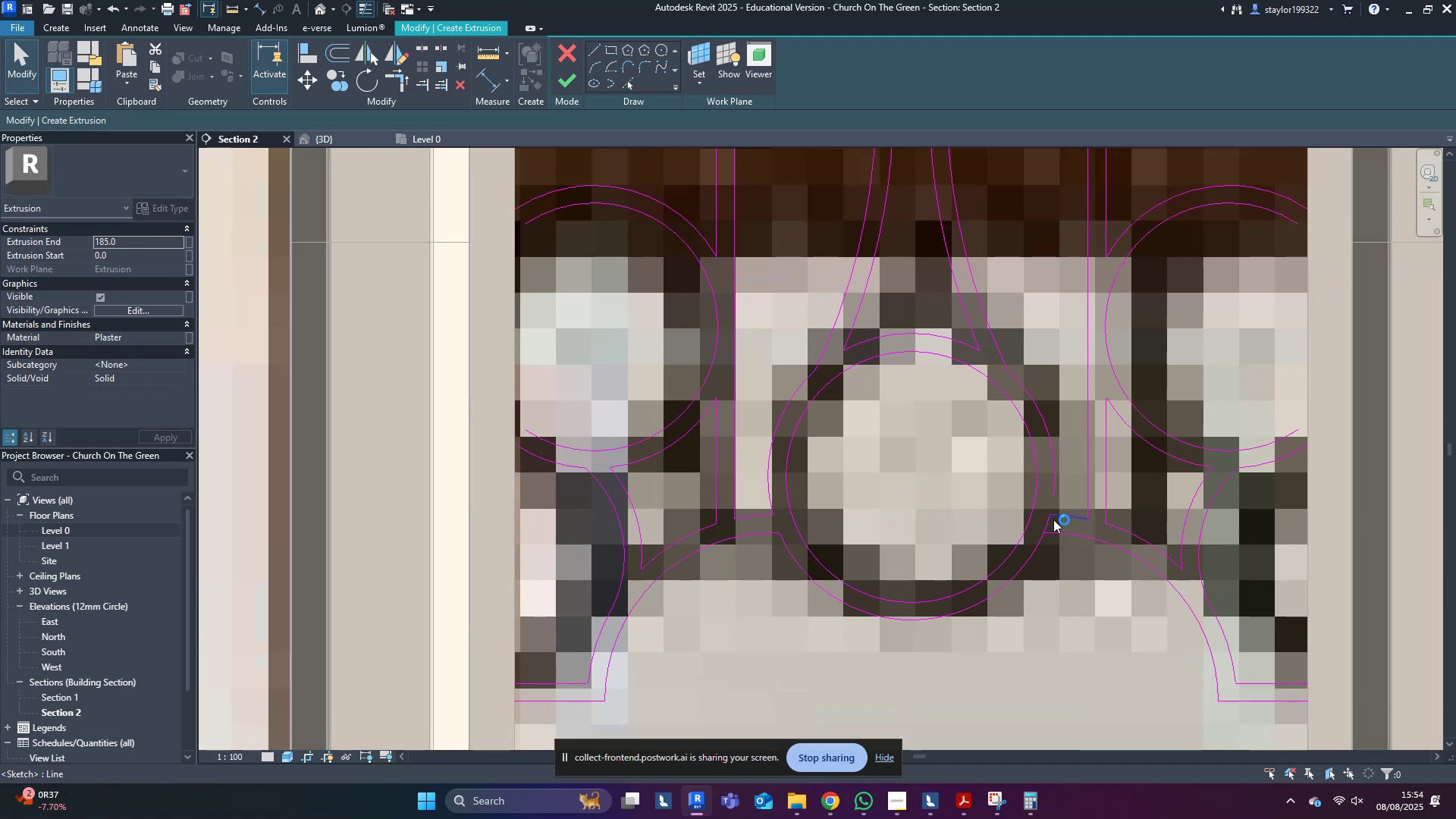 
hold_key(key=T, duration=9.8)
 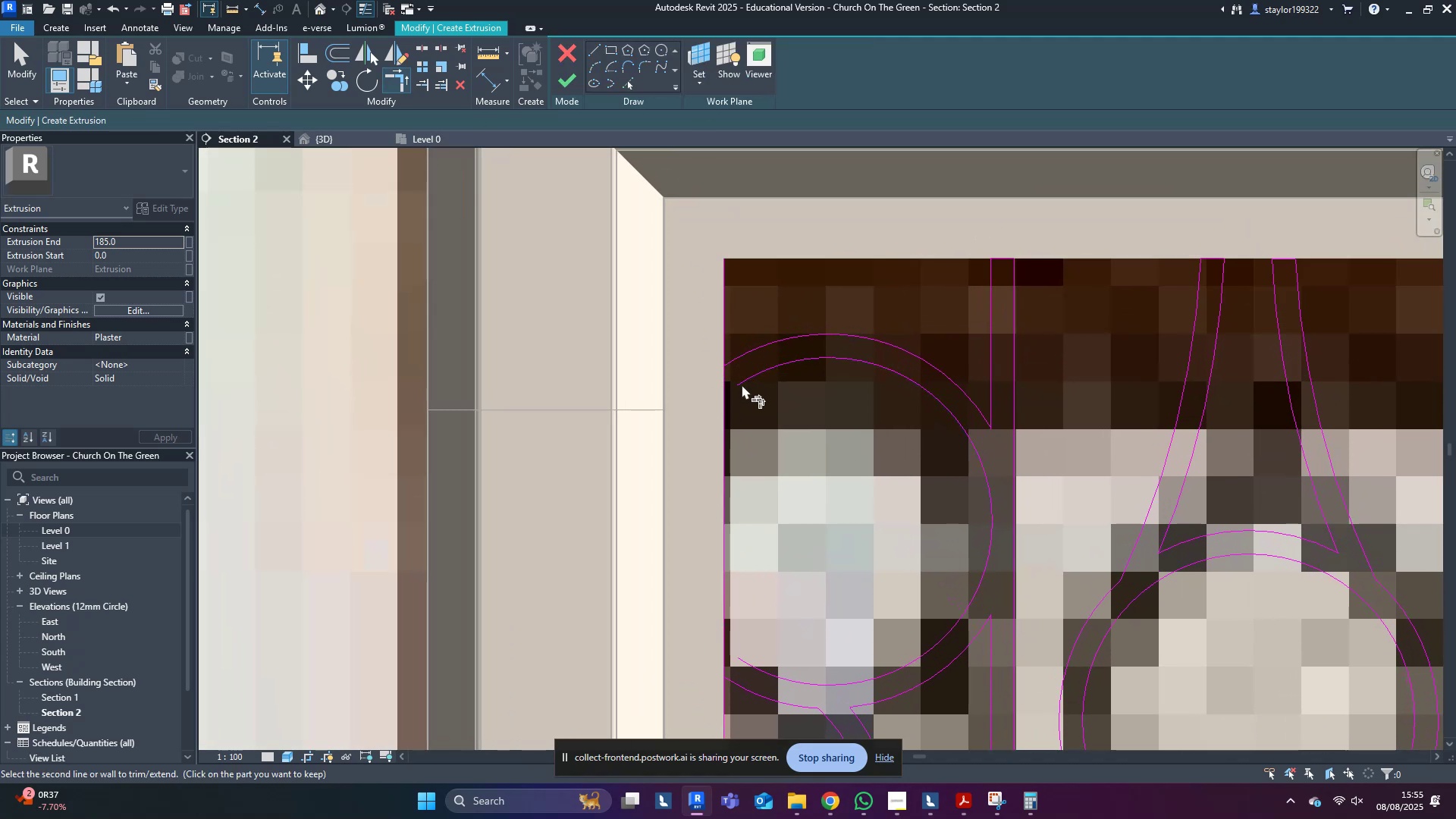 
key(R)
 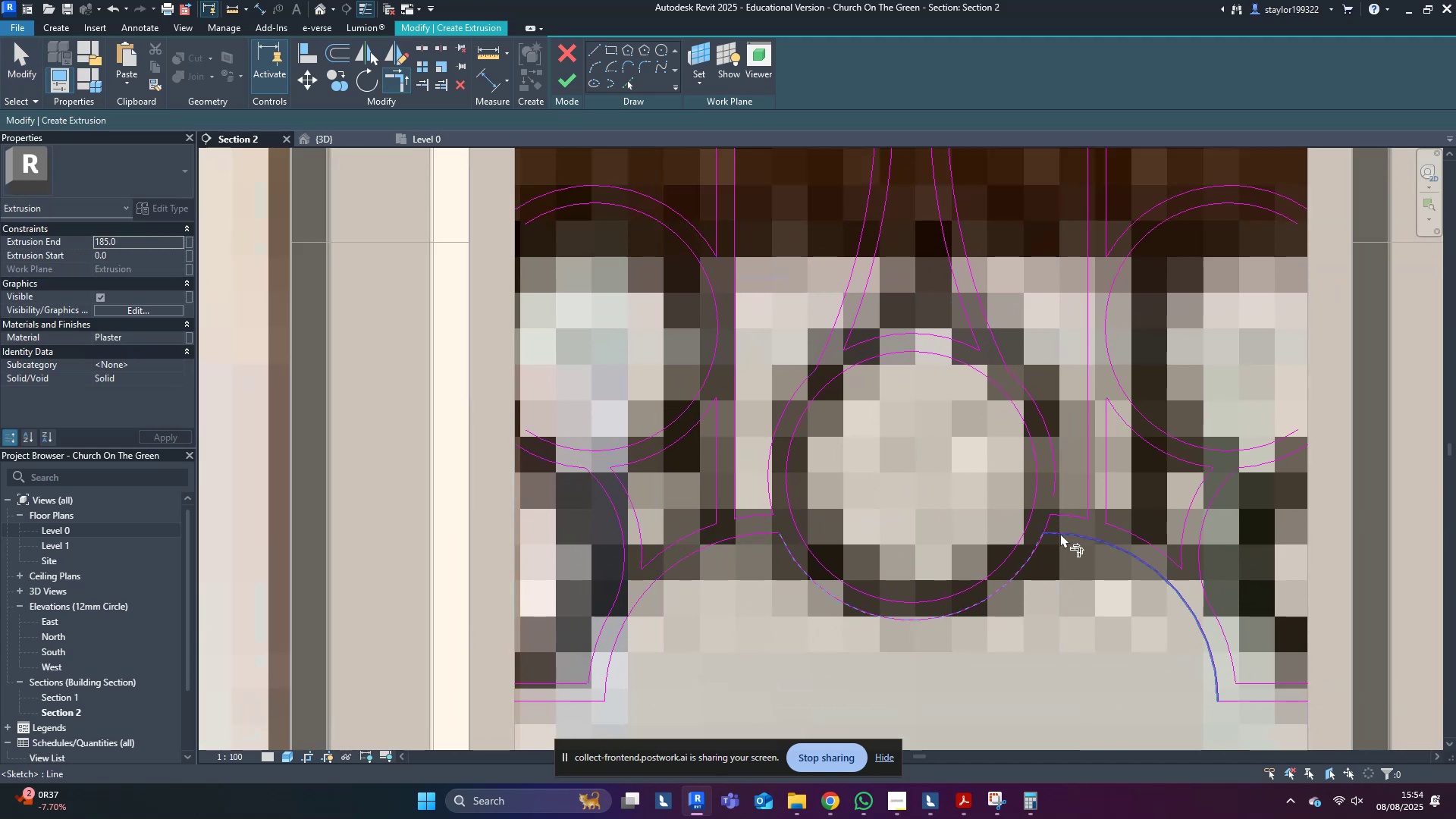 
double_click([1061, 533])
 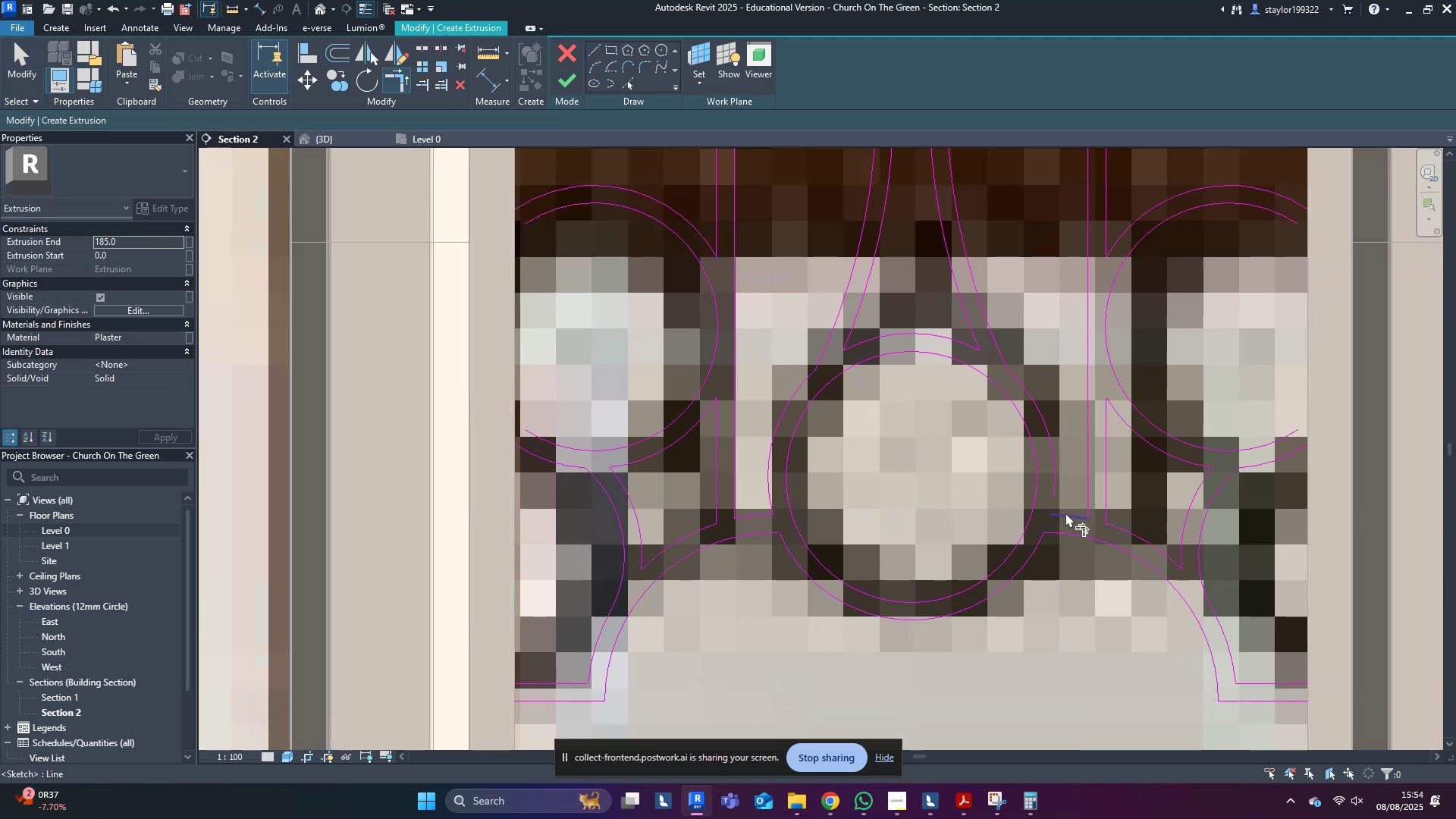 
left_click([1065, 513])
 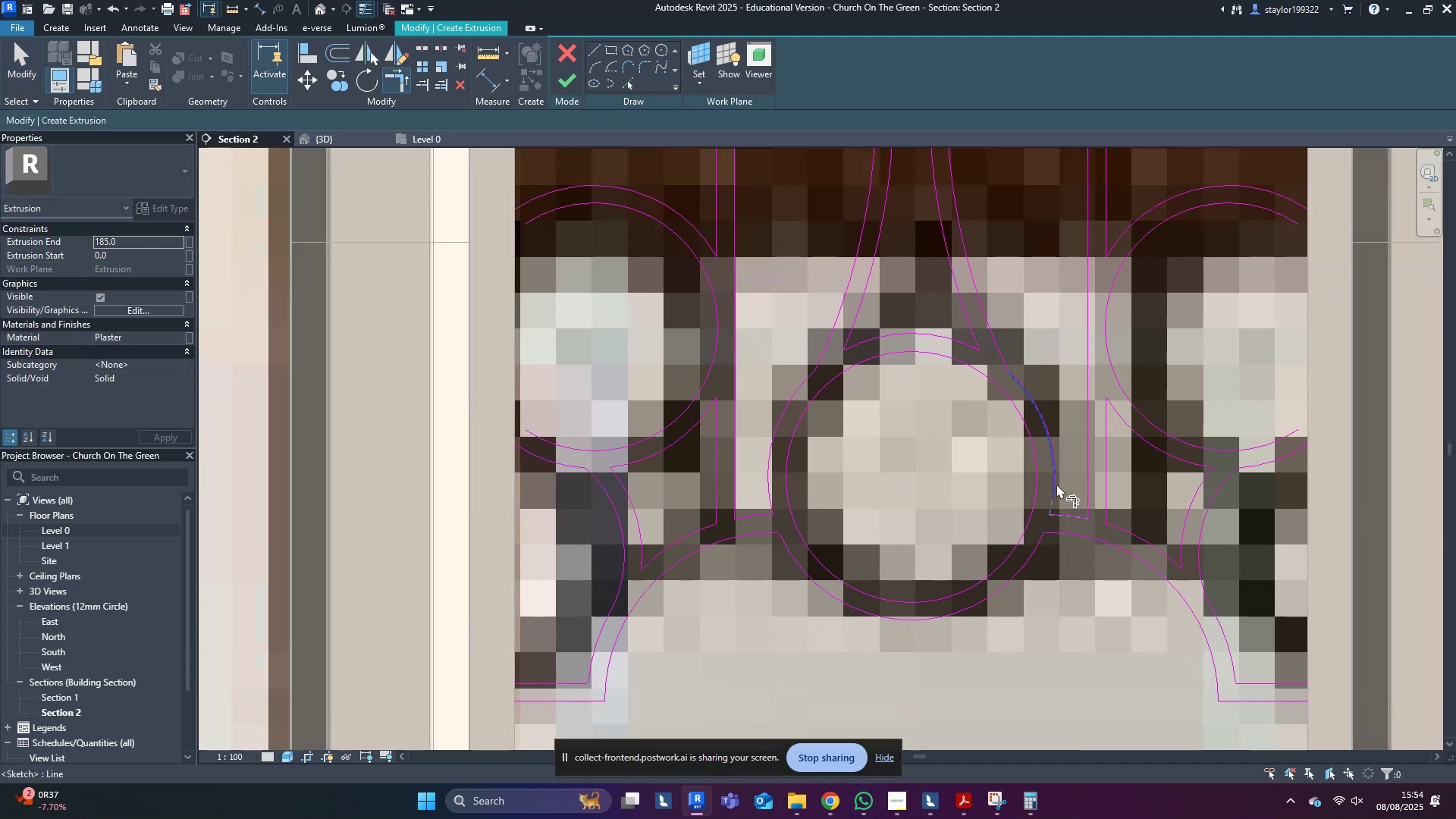 
left_click([1056, 484])
 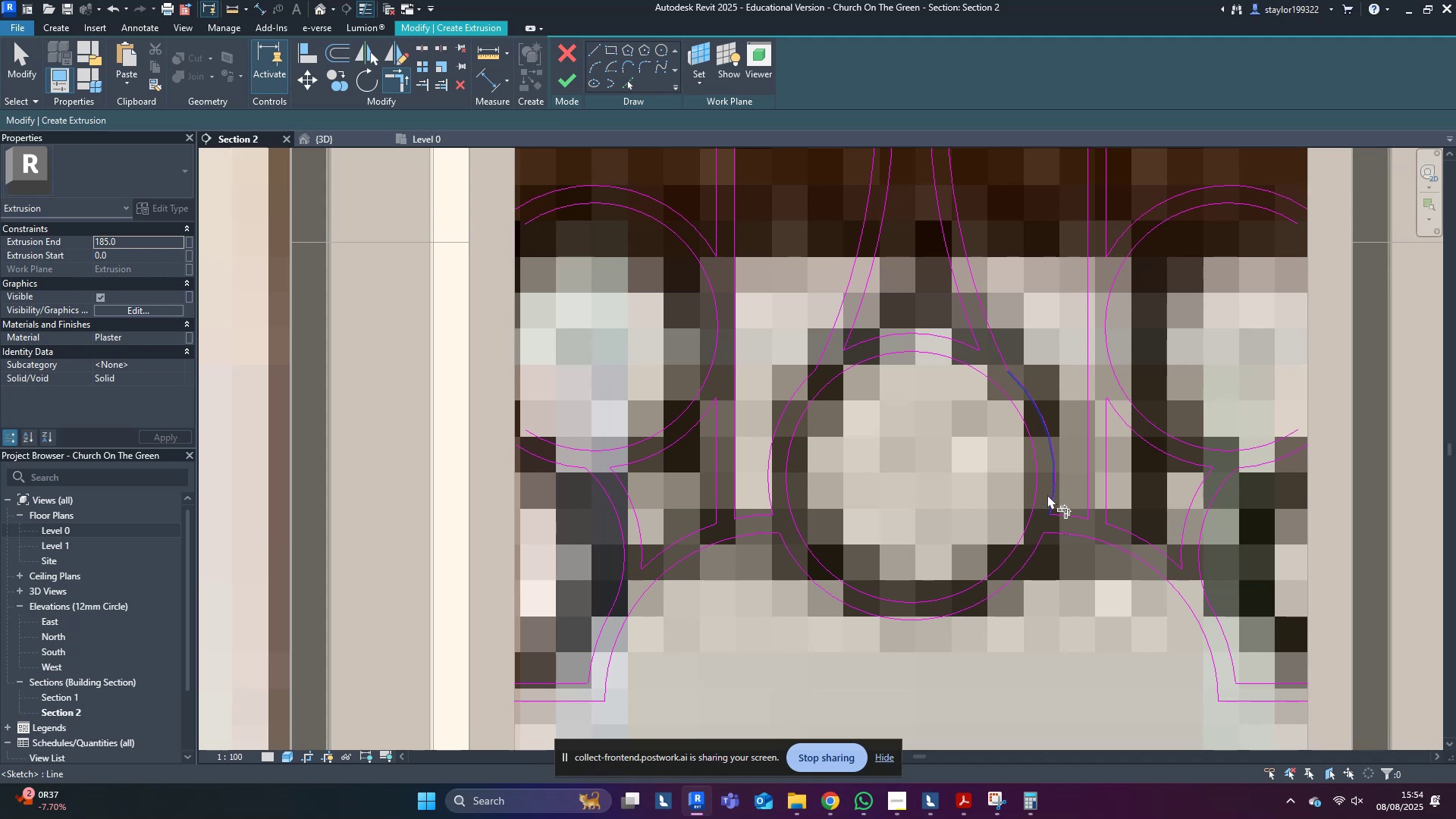 
scroll: coordinate [1034, 526], scroll_direction: down, amount: 4.0
 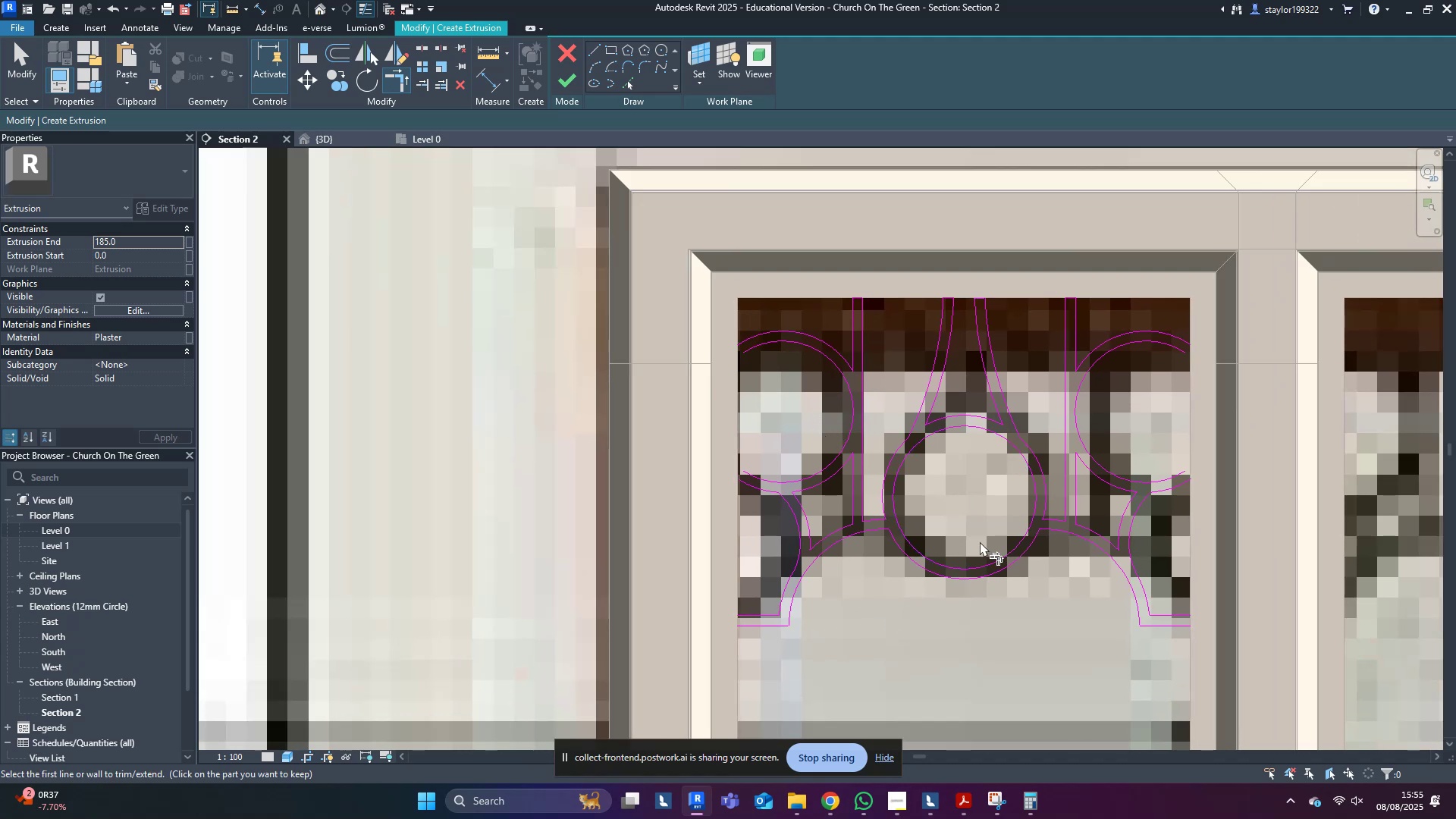 
scroll: coordinate [699, 334], scroll_direction: up, amount: 6.0
 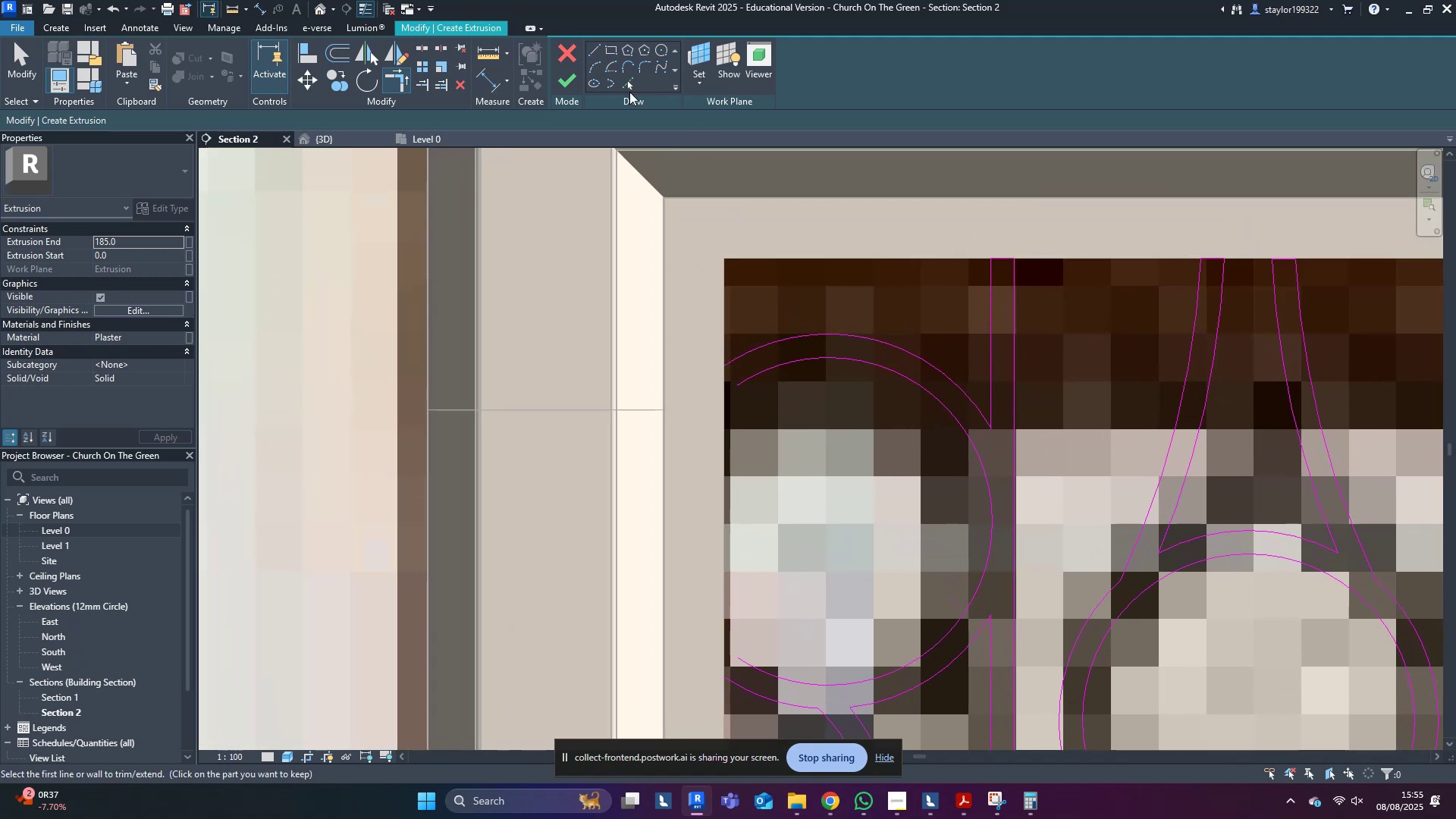 
left_click([629, 87])
 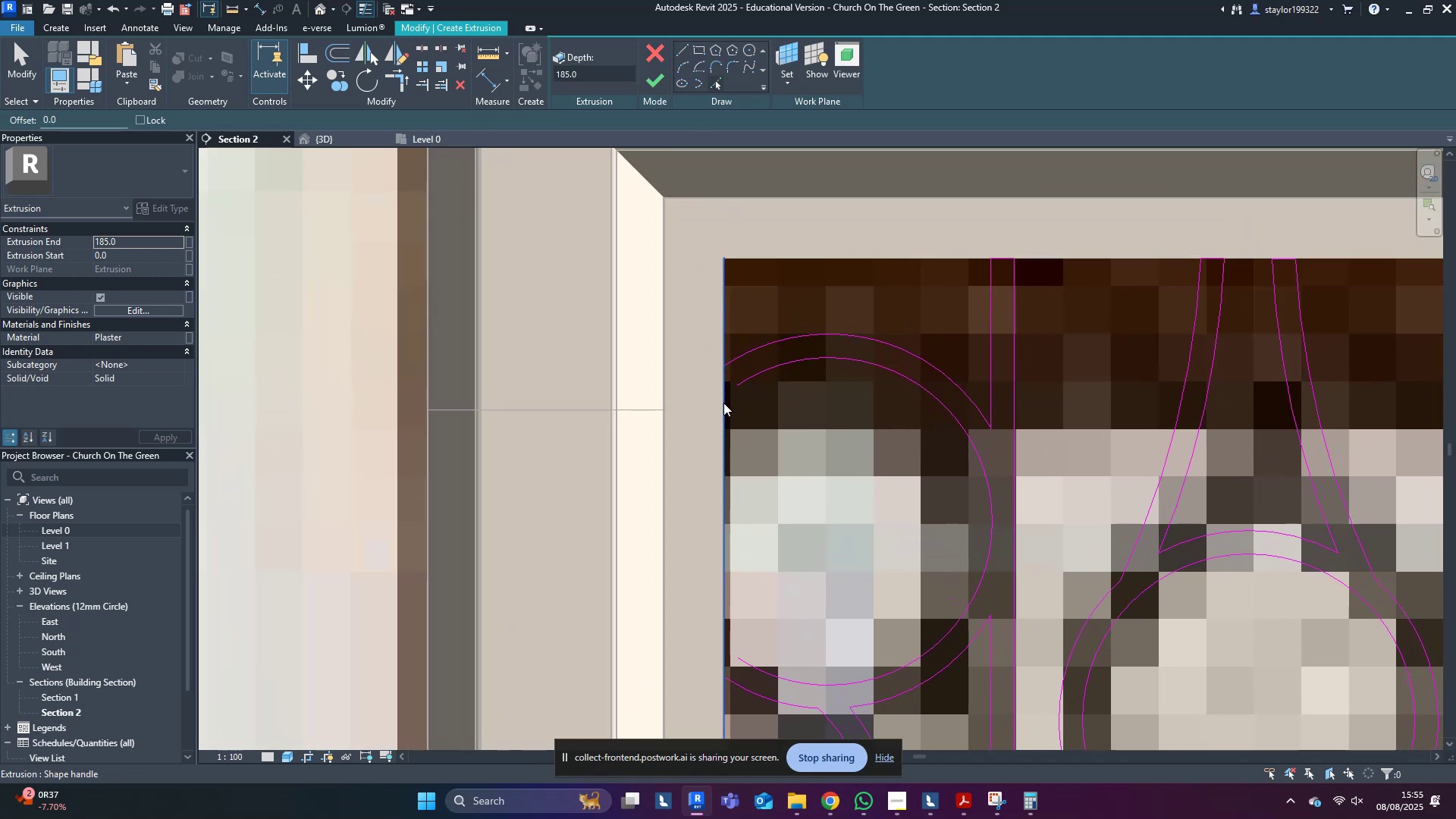 
left_click([723, 410])
 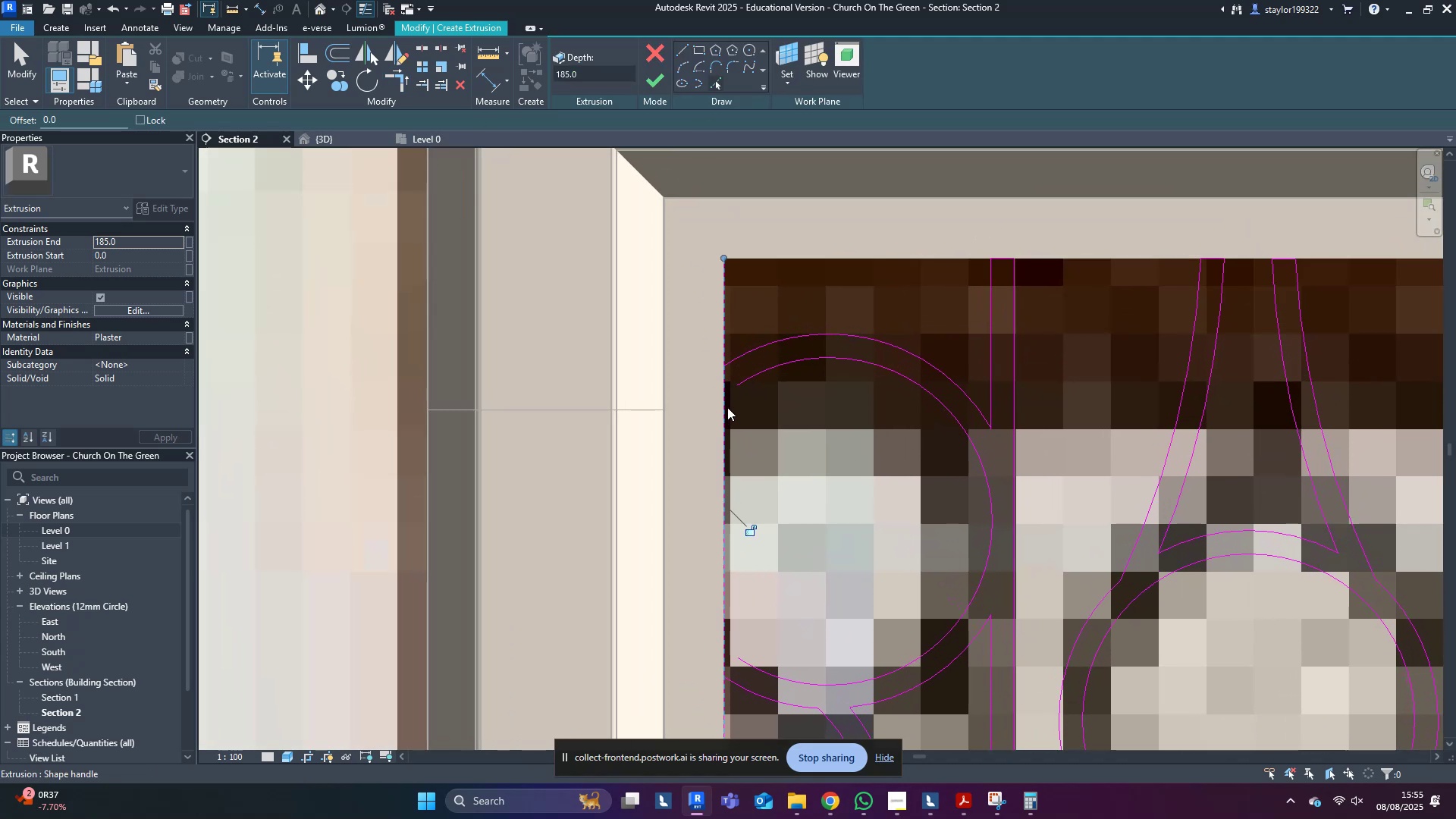 
key(R)
 